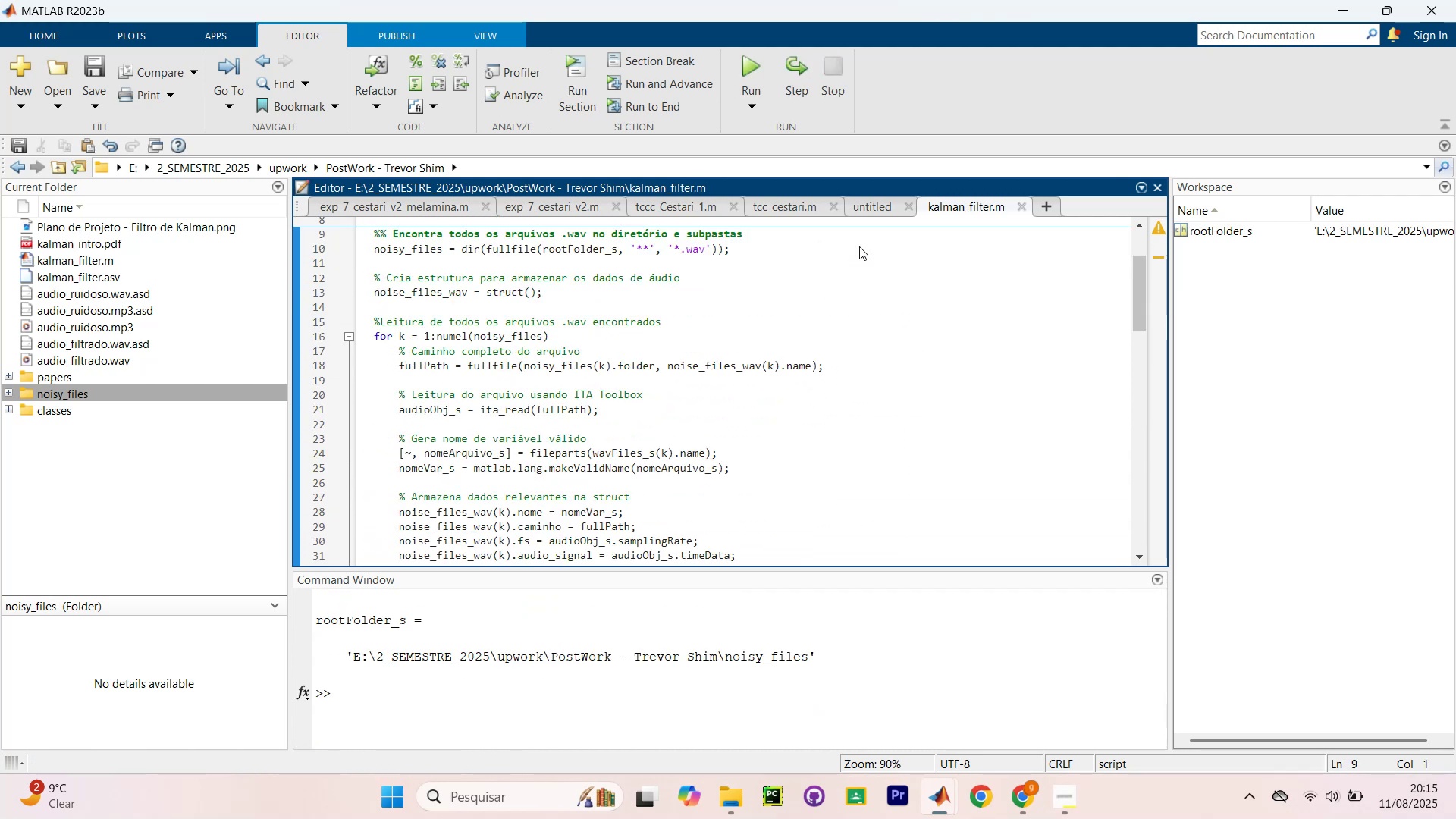 
key(Control+Shift+NumpadEnter)
 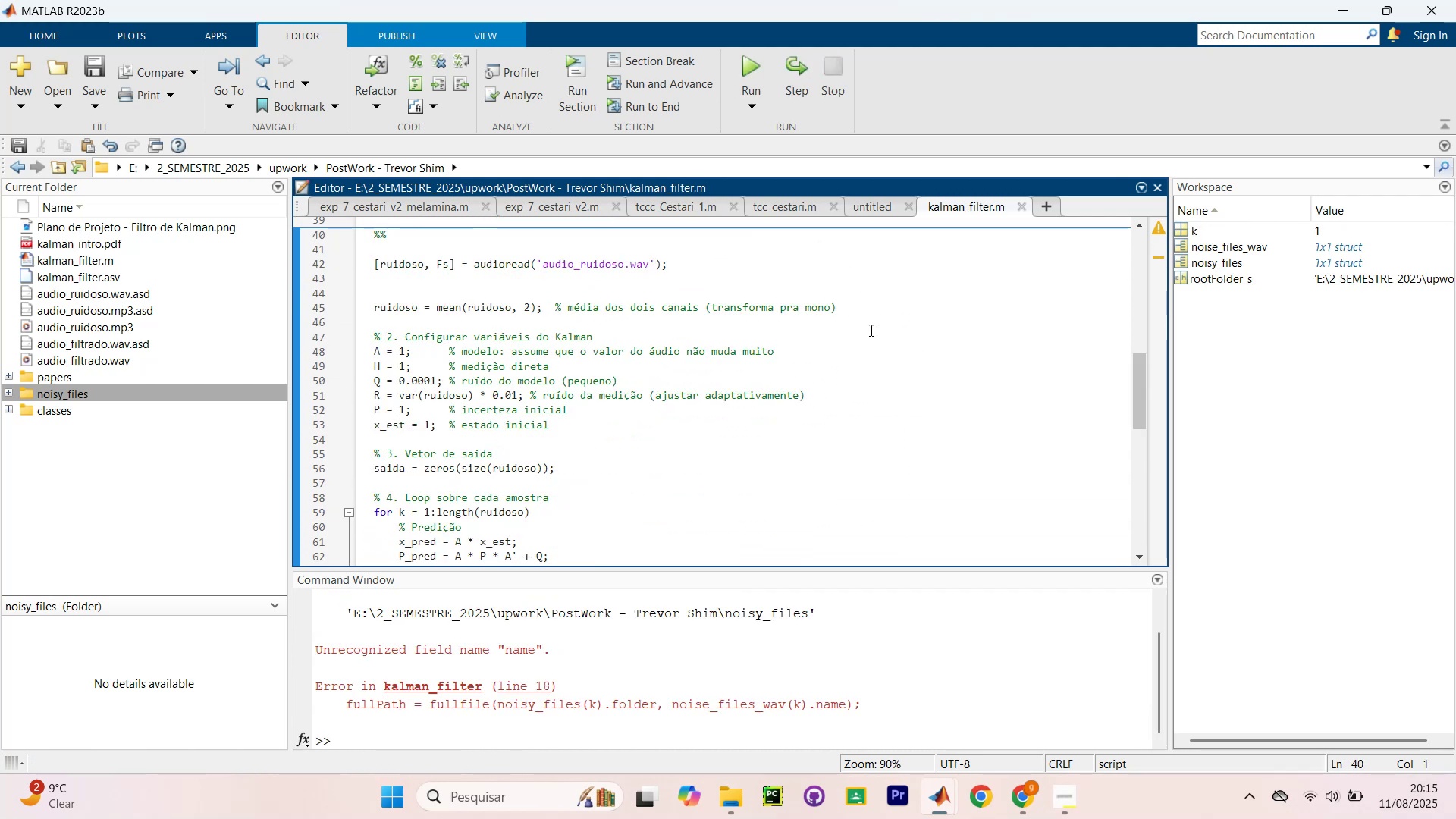 
scroll: coordinate [751, 358], scroll_direction: down, amount: 5.0
 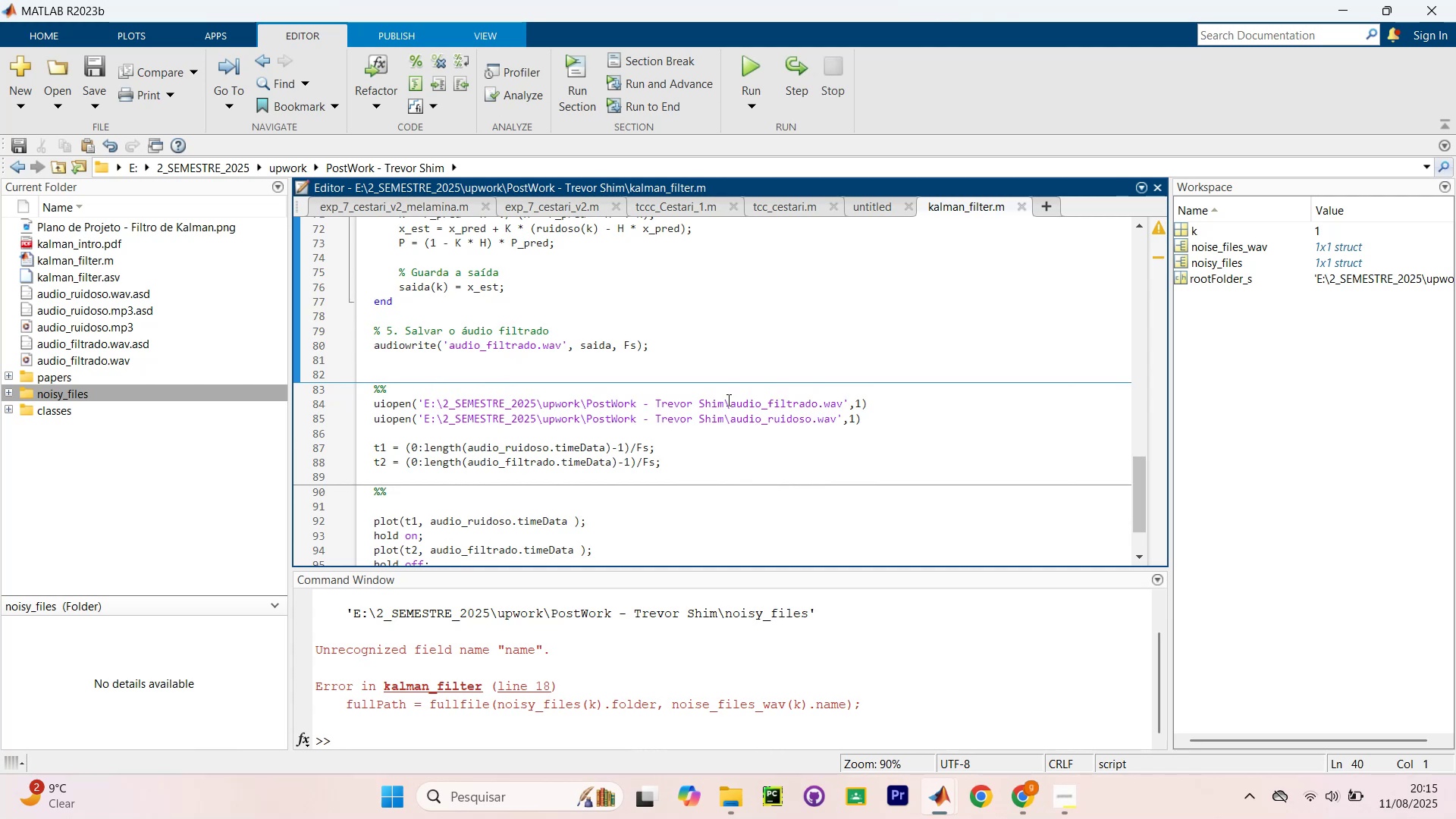 
scroll: coordinate [541, 397], scroll_direction: up, amount: 9.0
 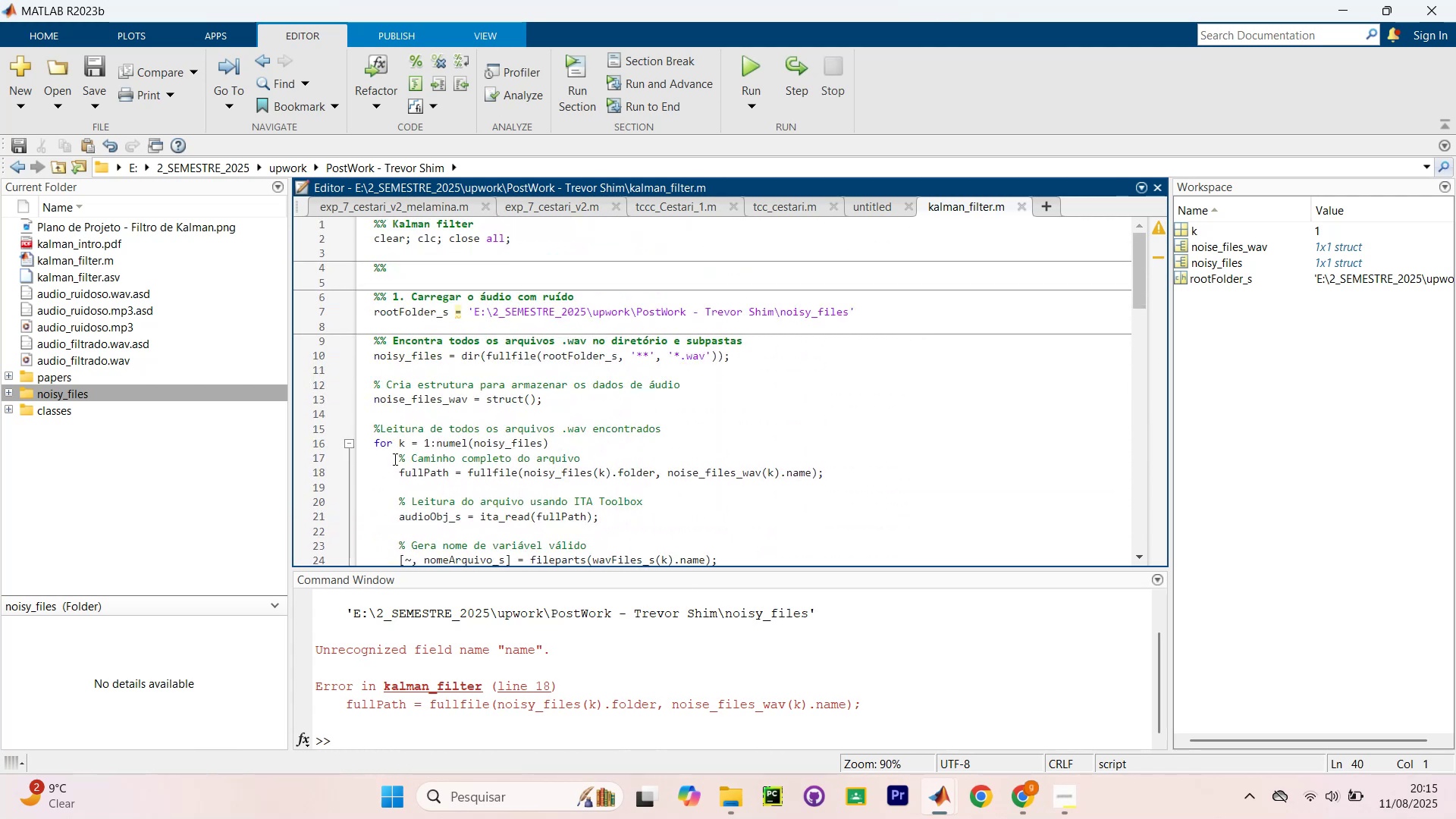 
left_click([397, 474])
 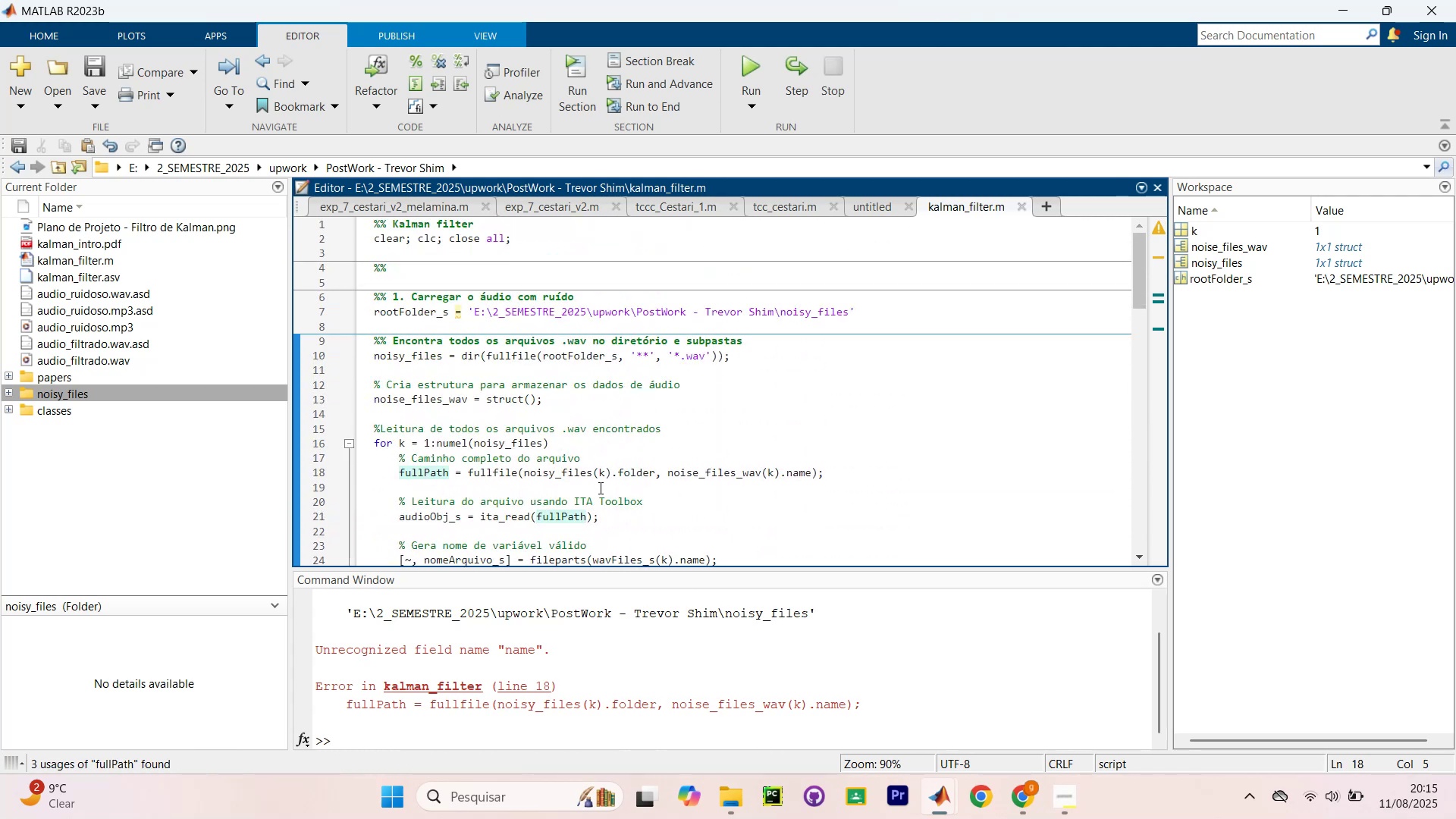 
scroll: coordinate [626, 467], scroll_direction: down, amount: 2.0
 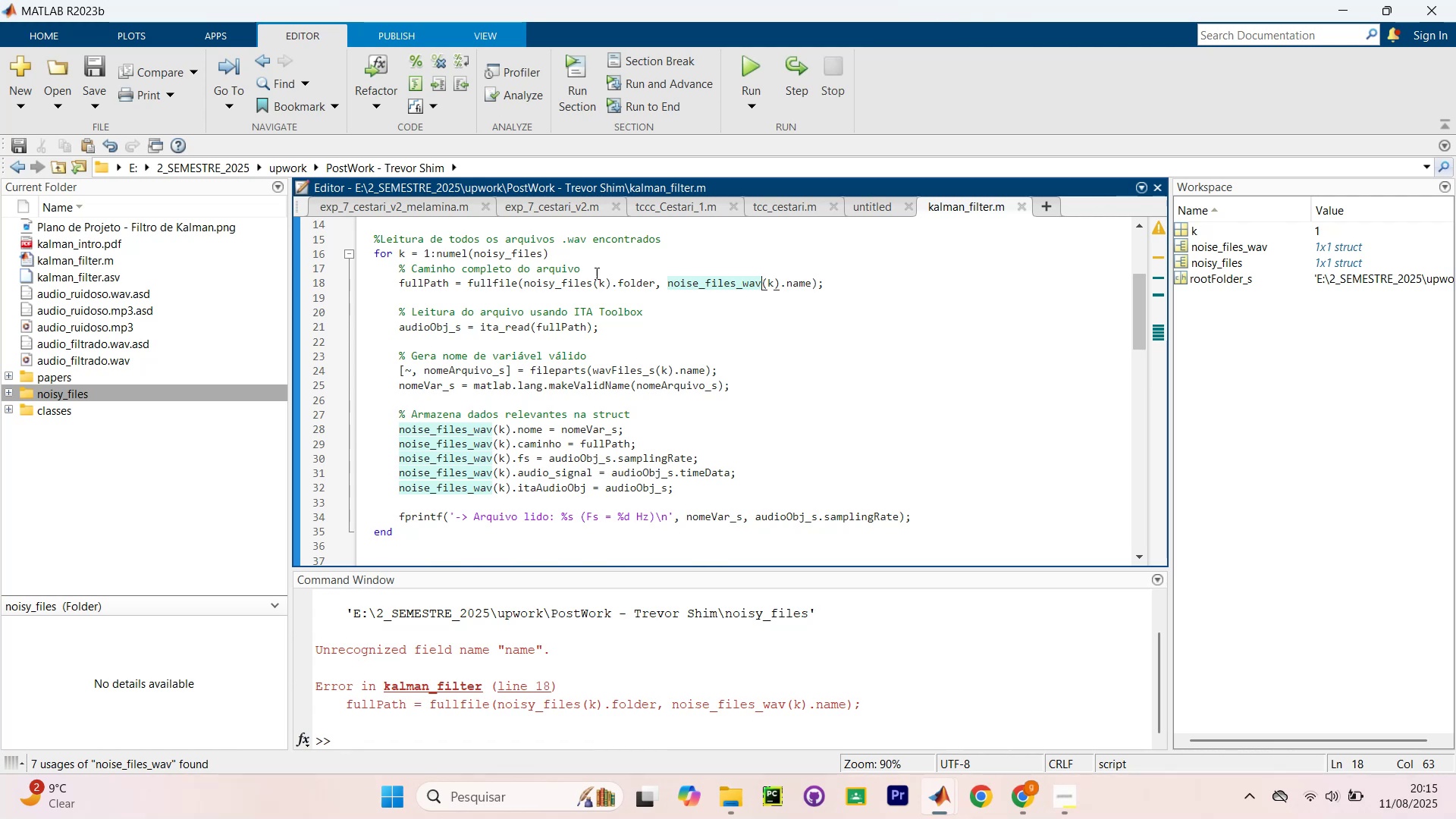 
left_click([588, 285])
 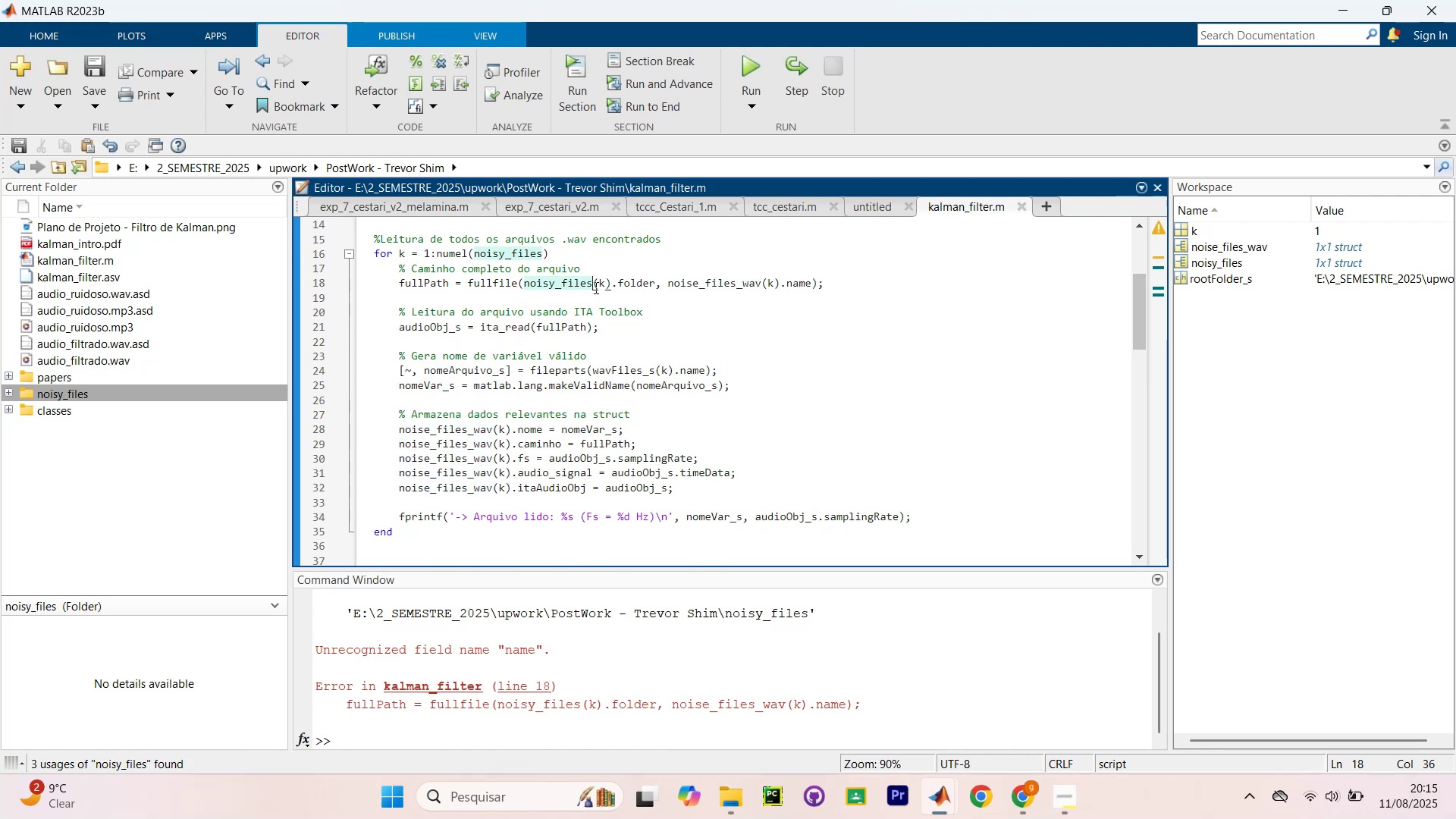 
left_click([632, 284])
 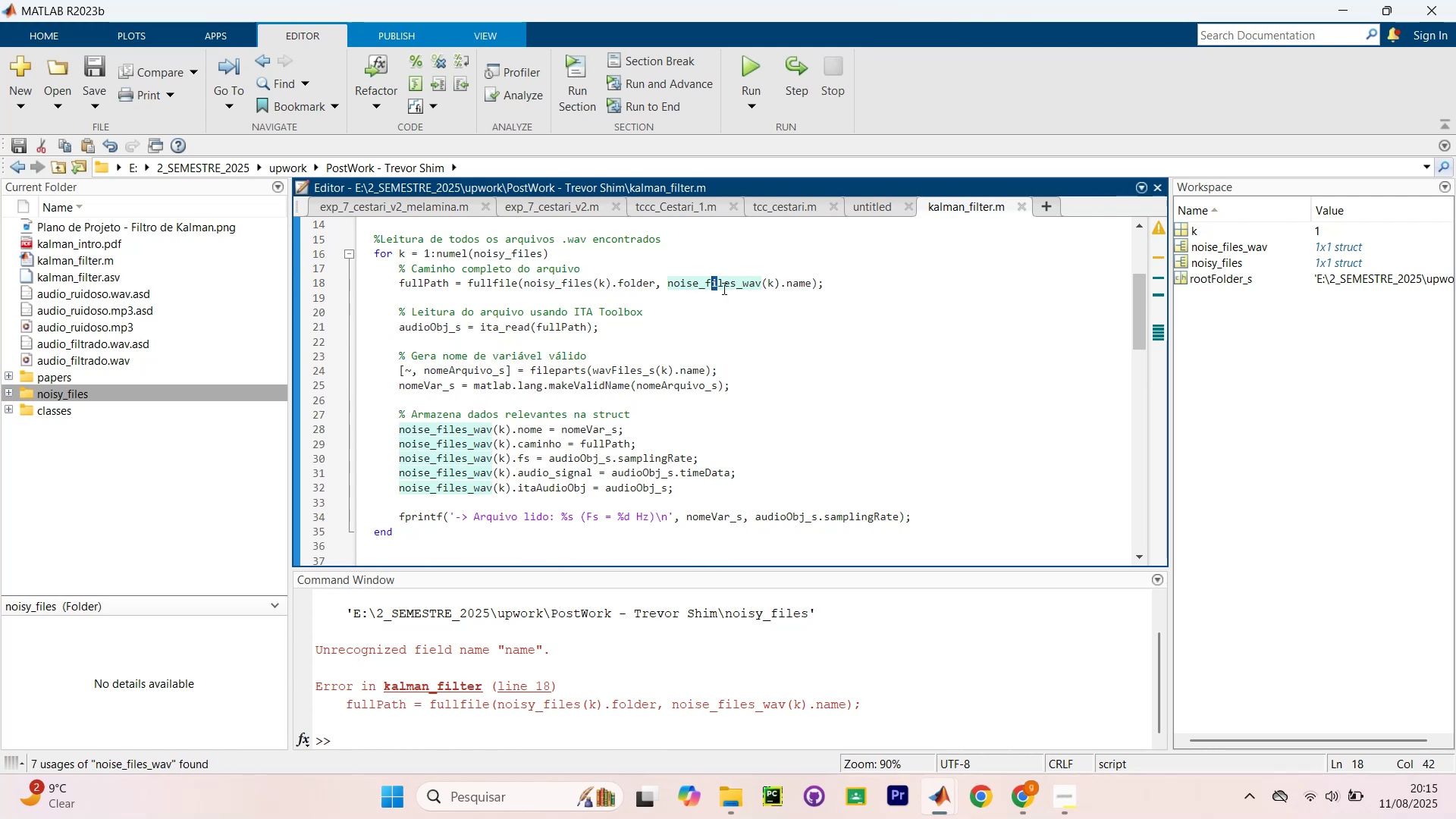 
left_click([803, 289])
 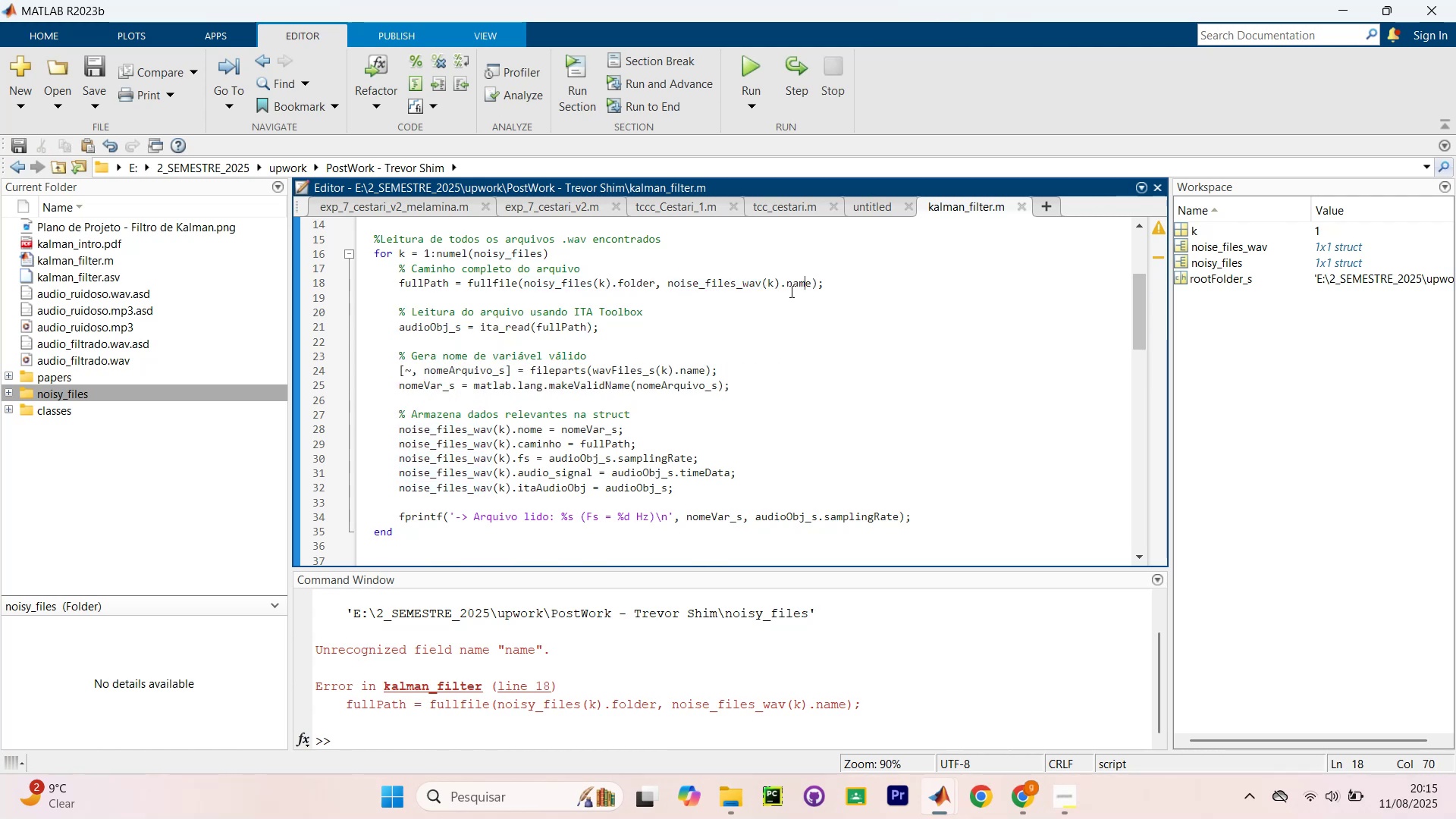 
left_click_drag(start_coordinate=[764, 285], to_coordinate=[740, 285])
 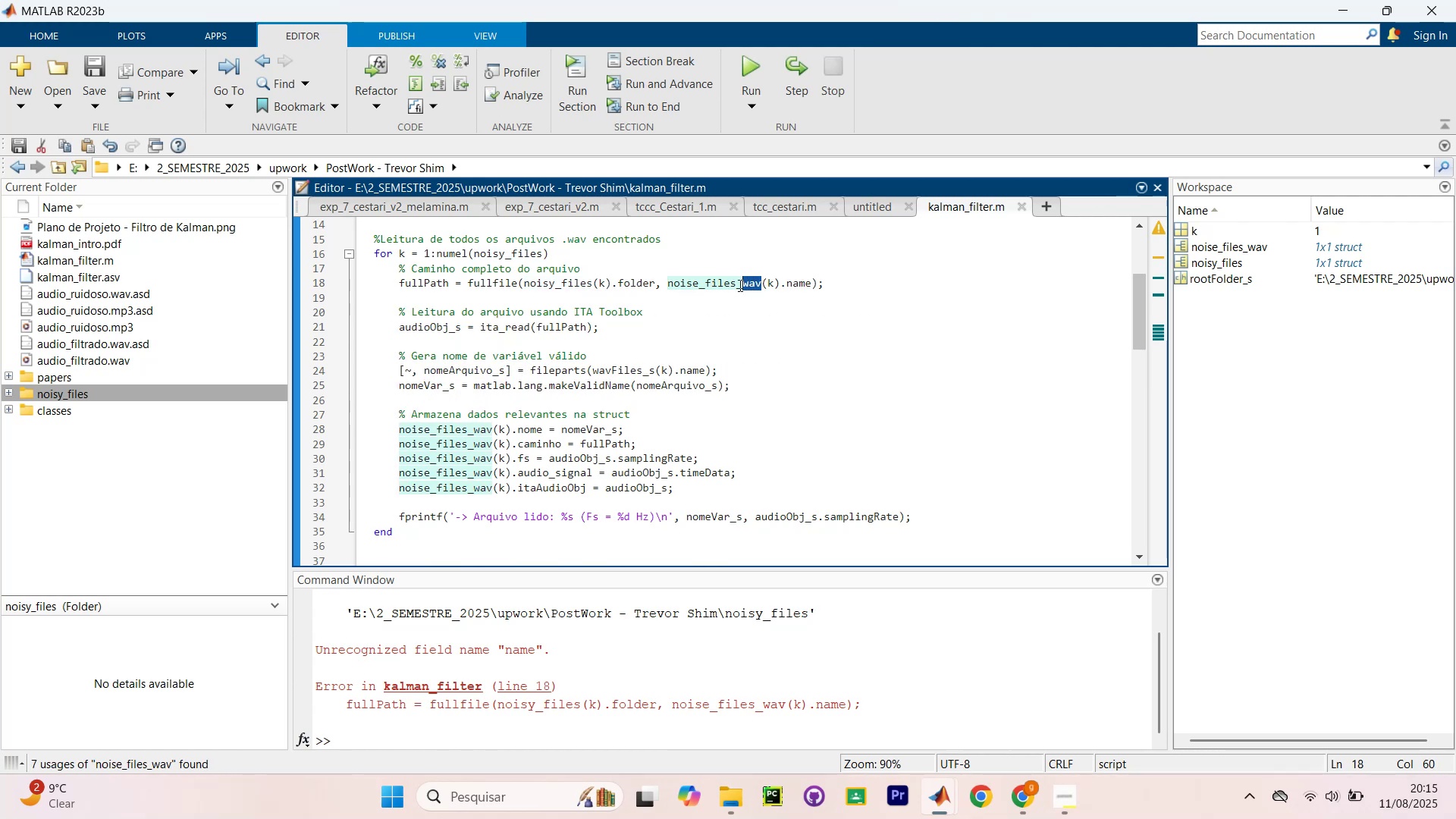 
scroll: coordinate [710, 325], scroll_direction: up, amount: 2.0
 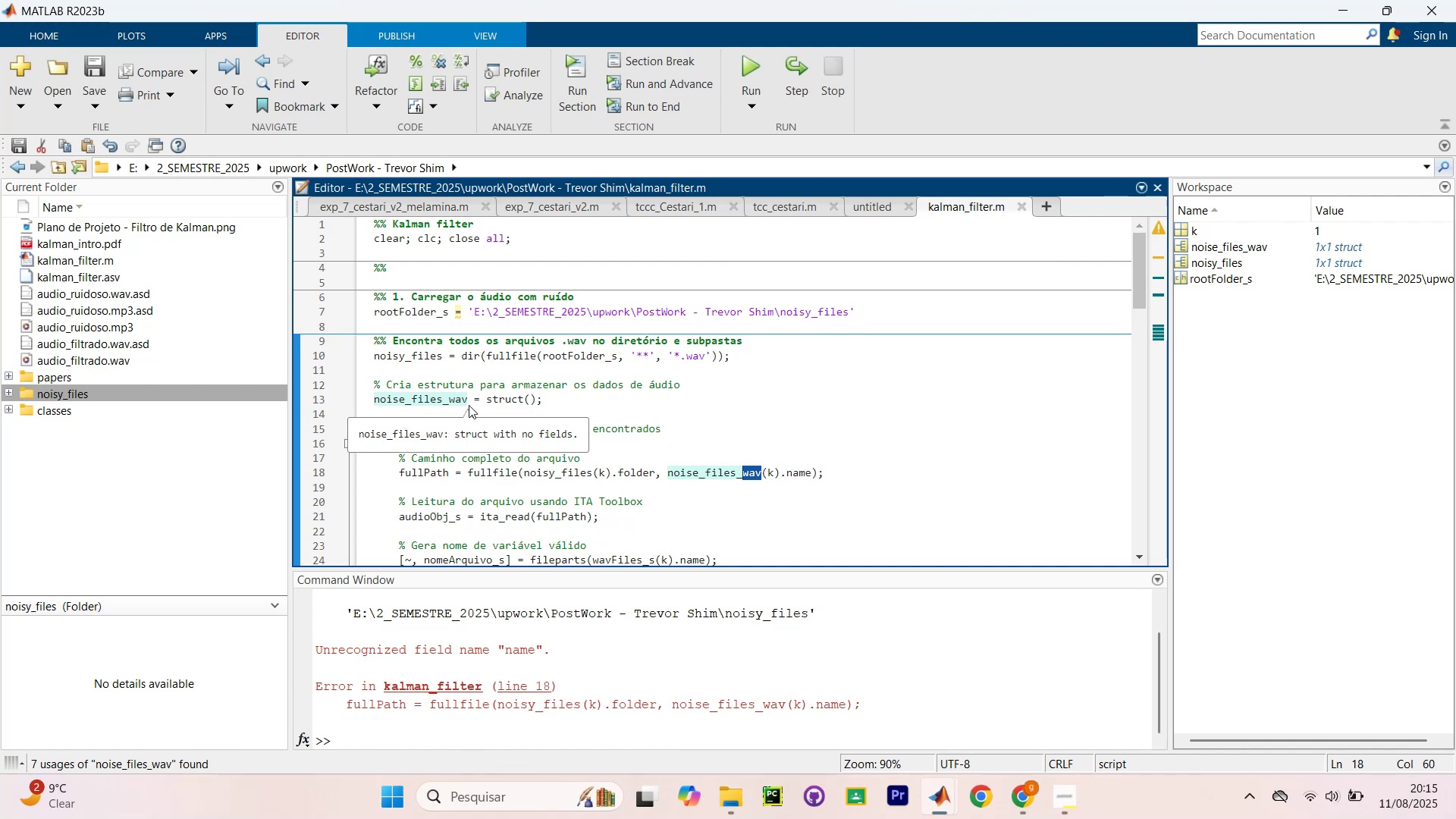 
wait(9.71)
 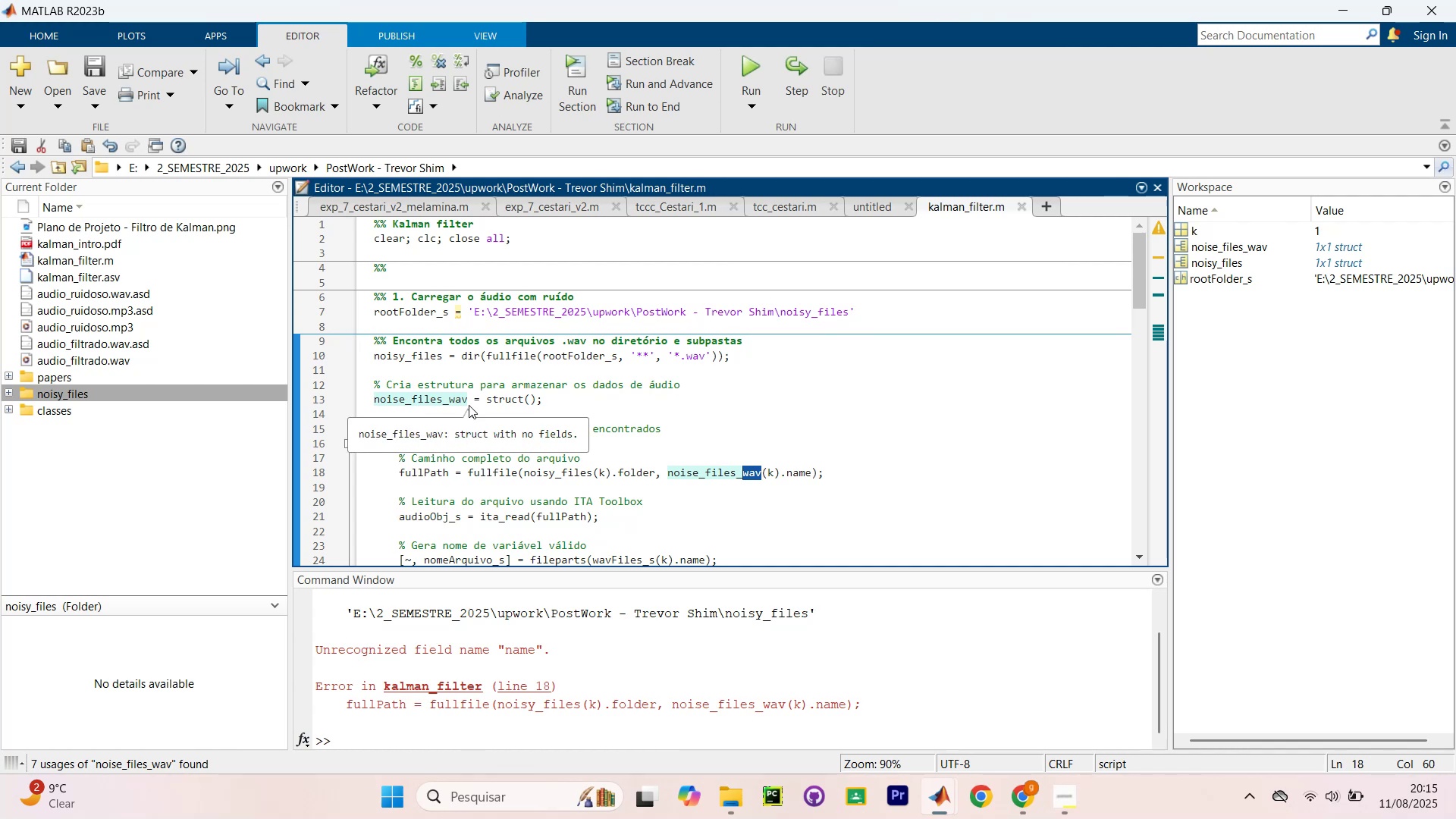 
scroll: coordinate [464, 398], scroll_direction: up, amount: 2.0
 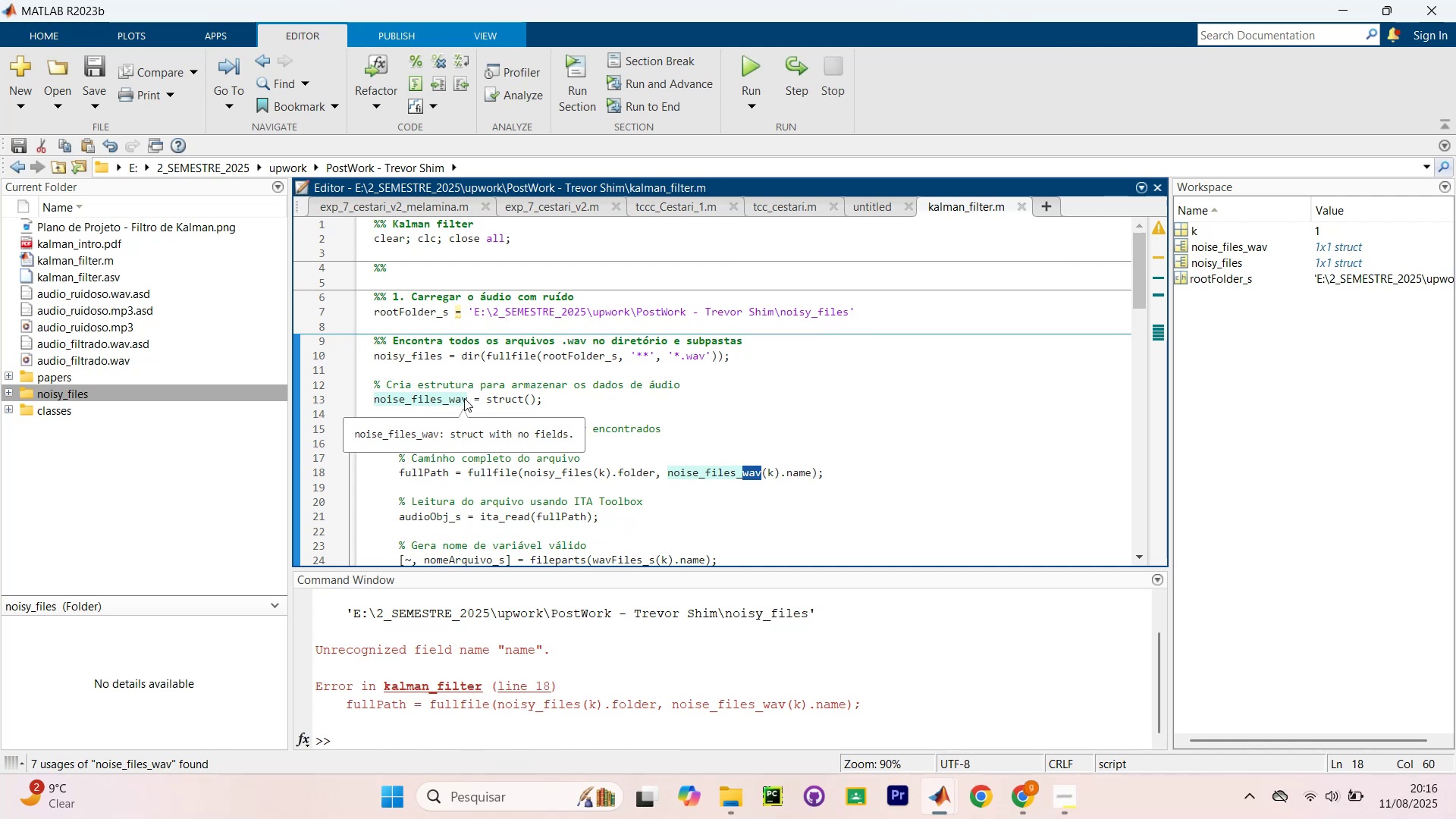 
scroll: coordinate [962, 431], scroll_direction: none, amount: 0.0
 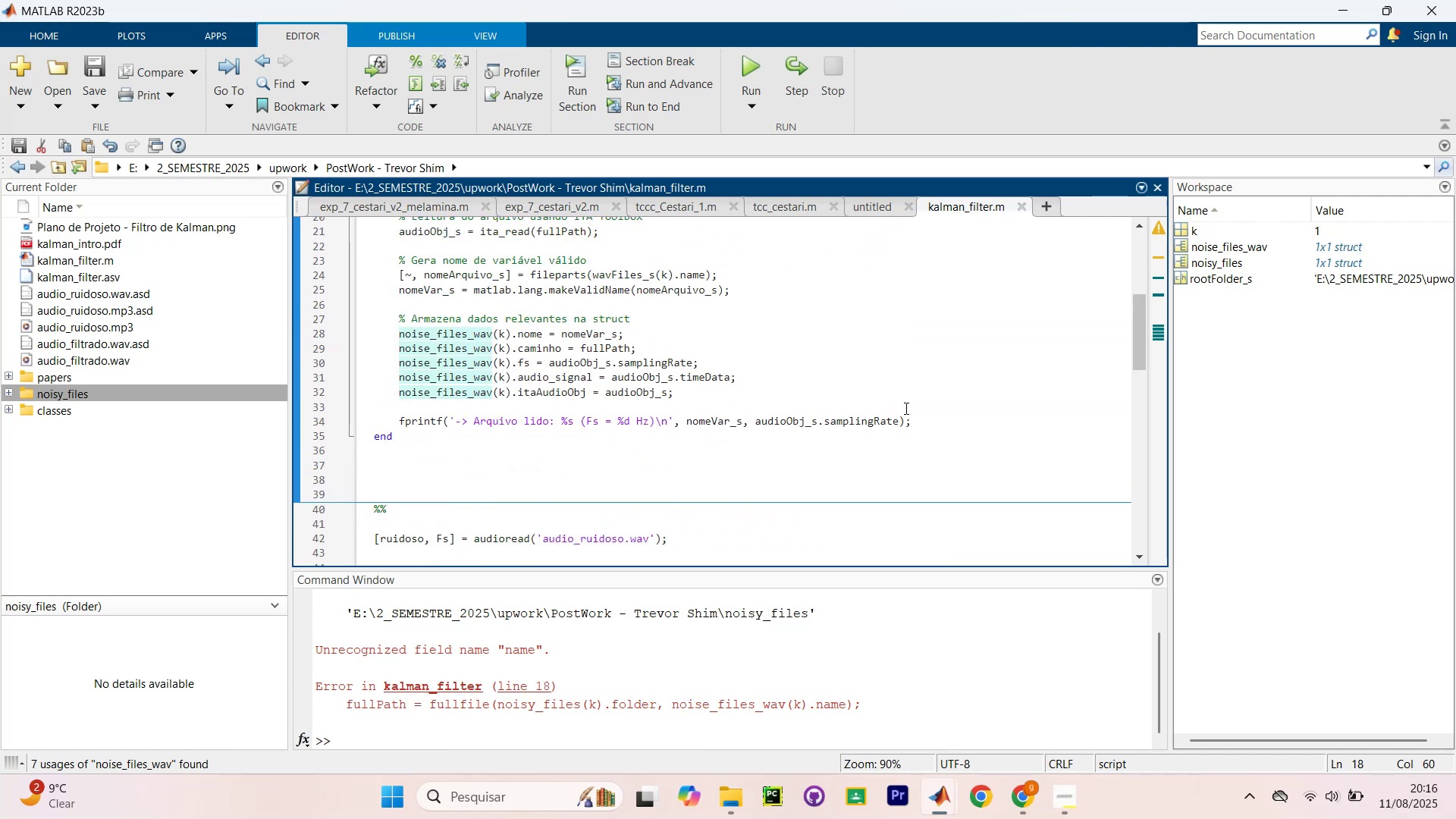 
key(Control+NumpadEnter)
 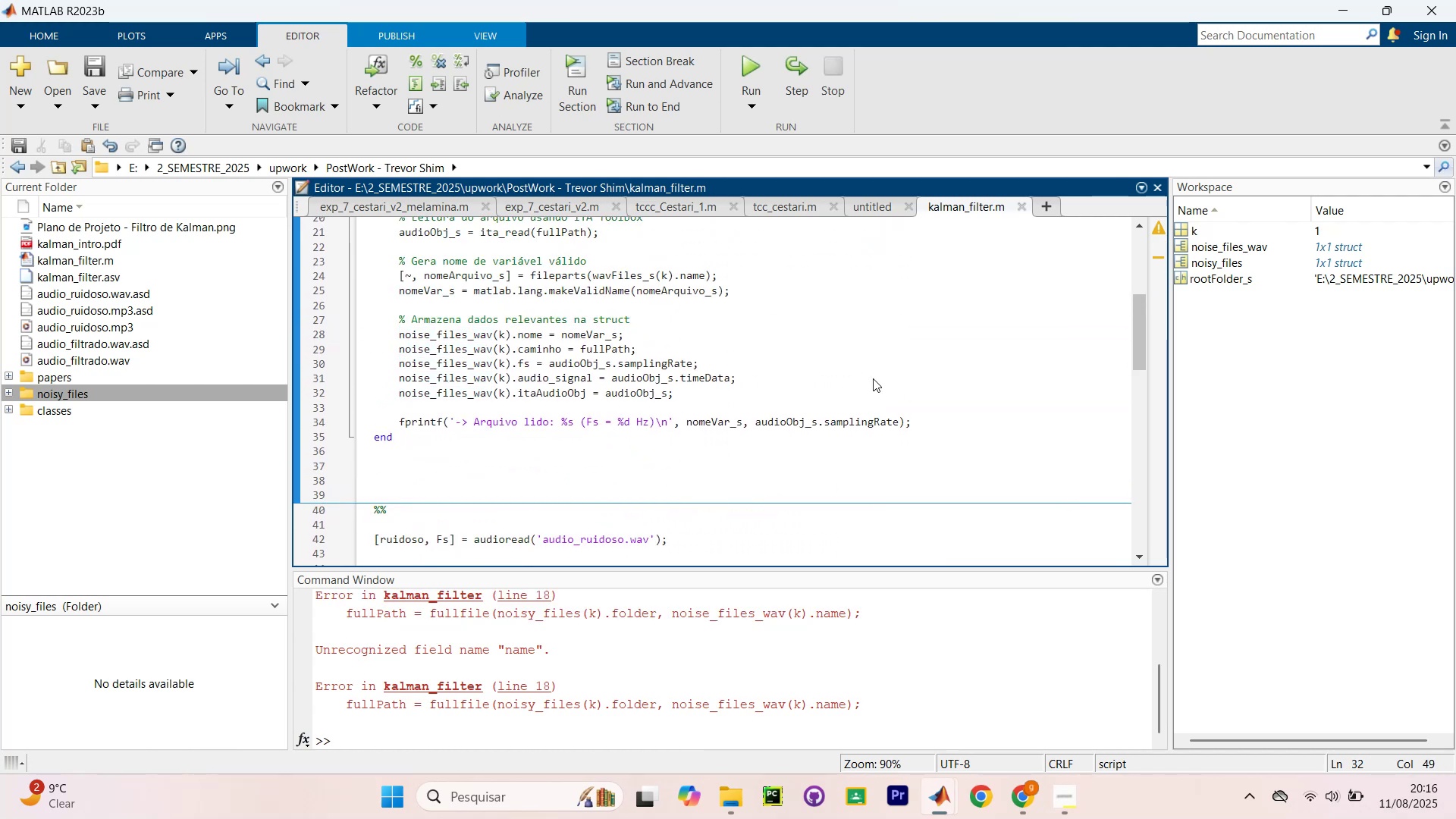 
scroll: coordinate [505, 509], scroll_direction: up, amount: 1.0
 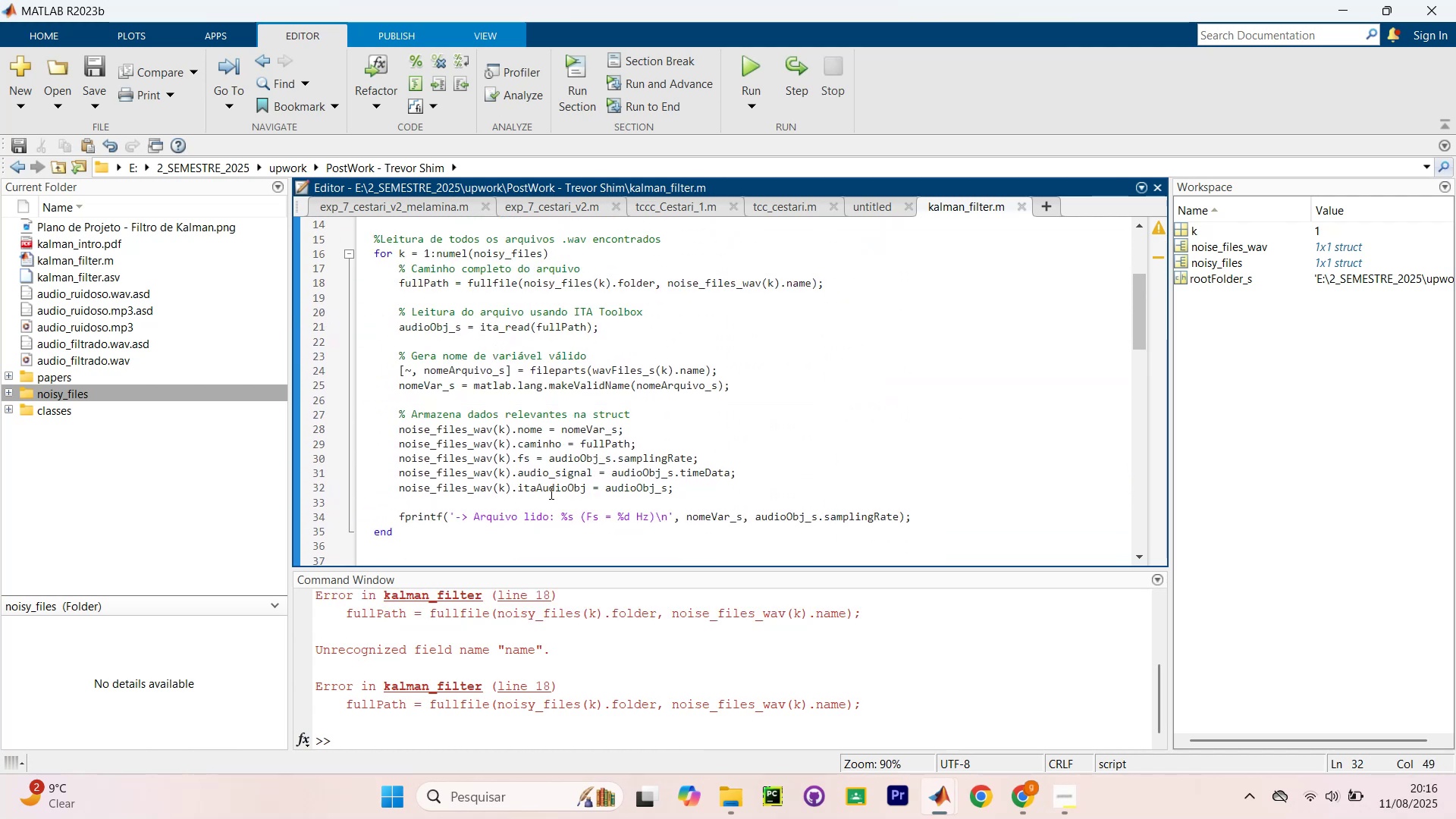 
left_click_drag(start_coordinate=[521, 569], to_coordinate=[281, 666])
 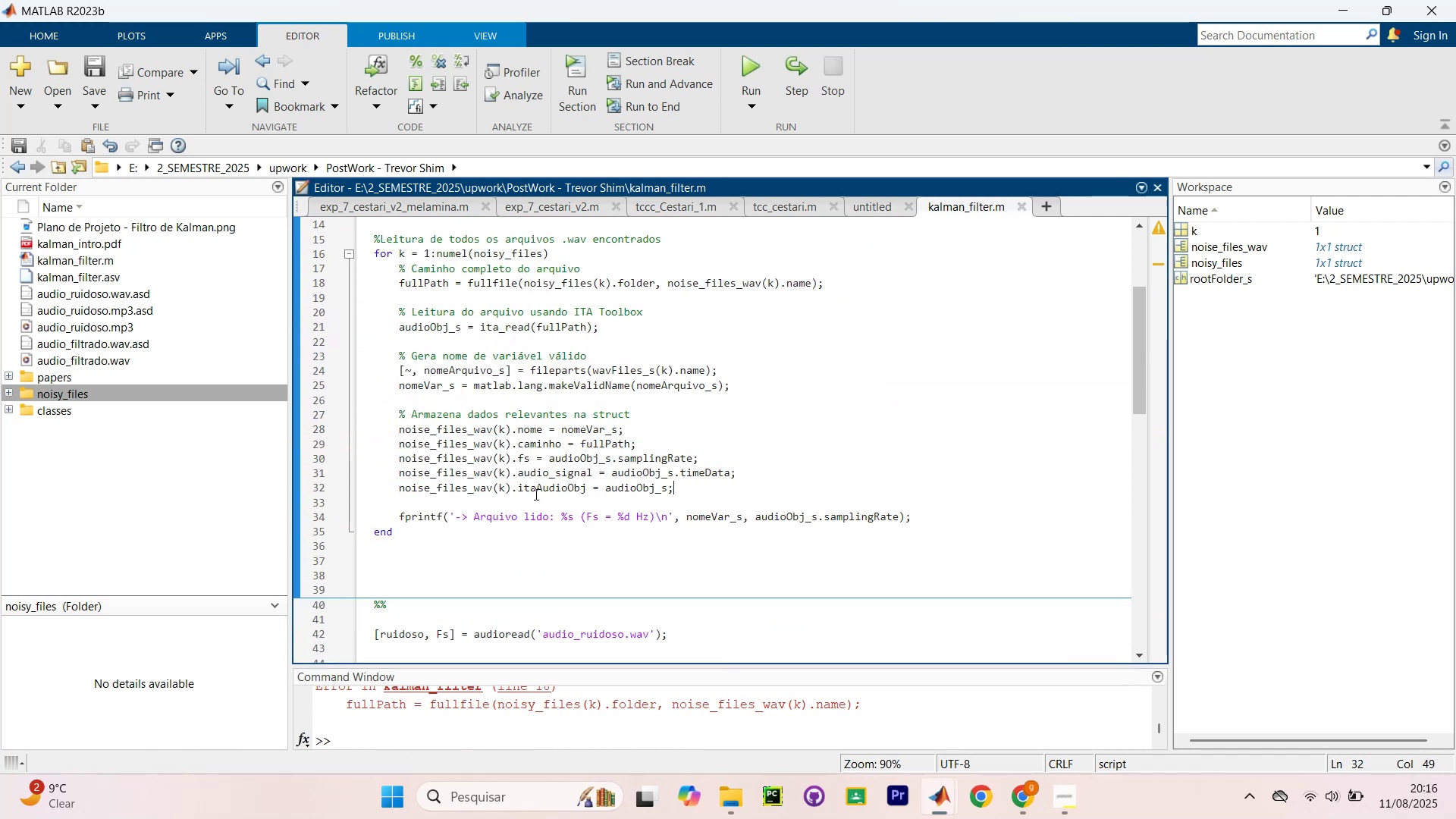 
left_click_drag(start_coordinate=[513, 554], to_coordinate=[356, 300])
 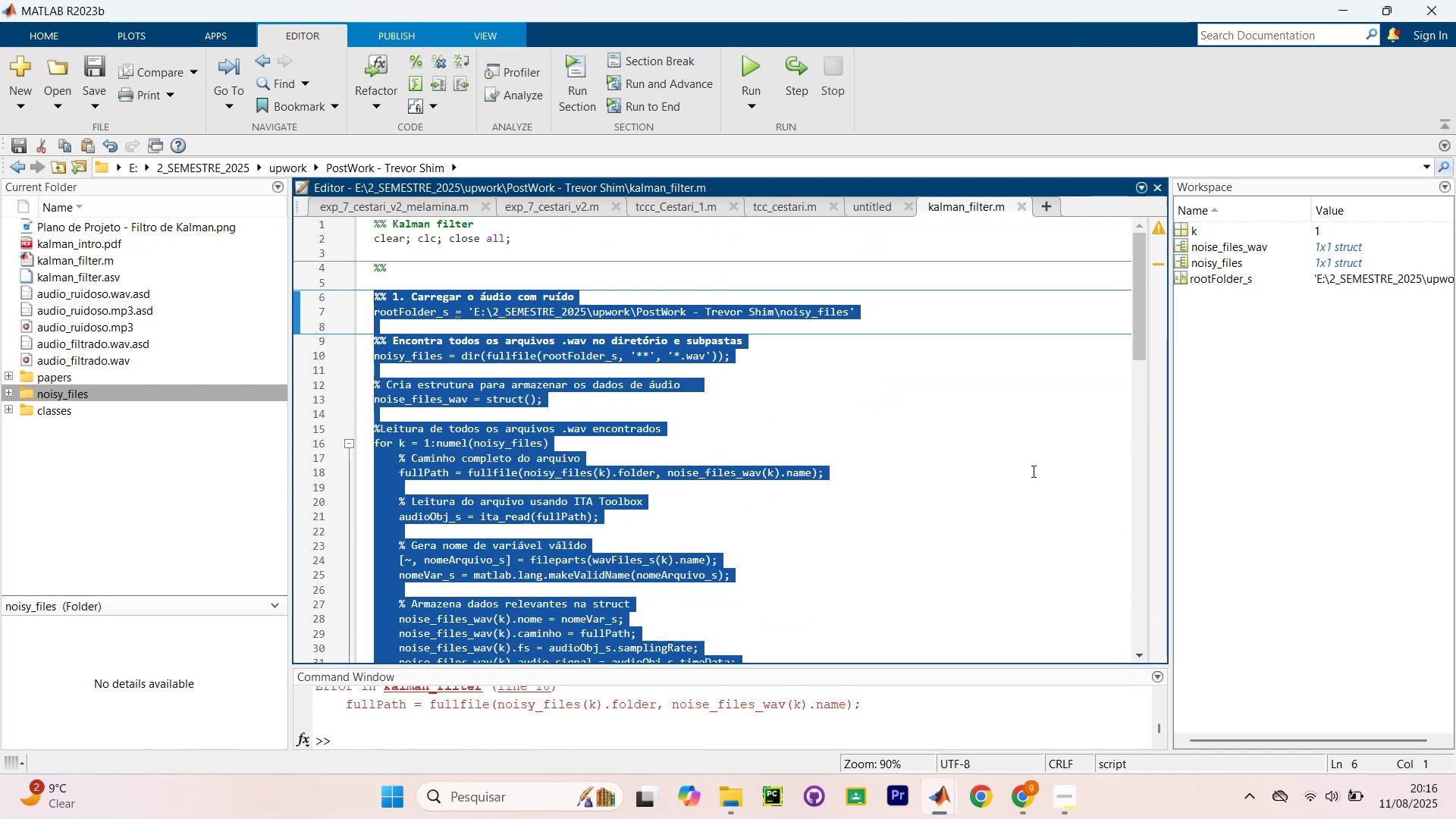 
scroll: coordinate [315, 429], scroll_direction: up, amount: 5.0
 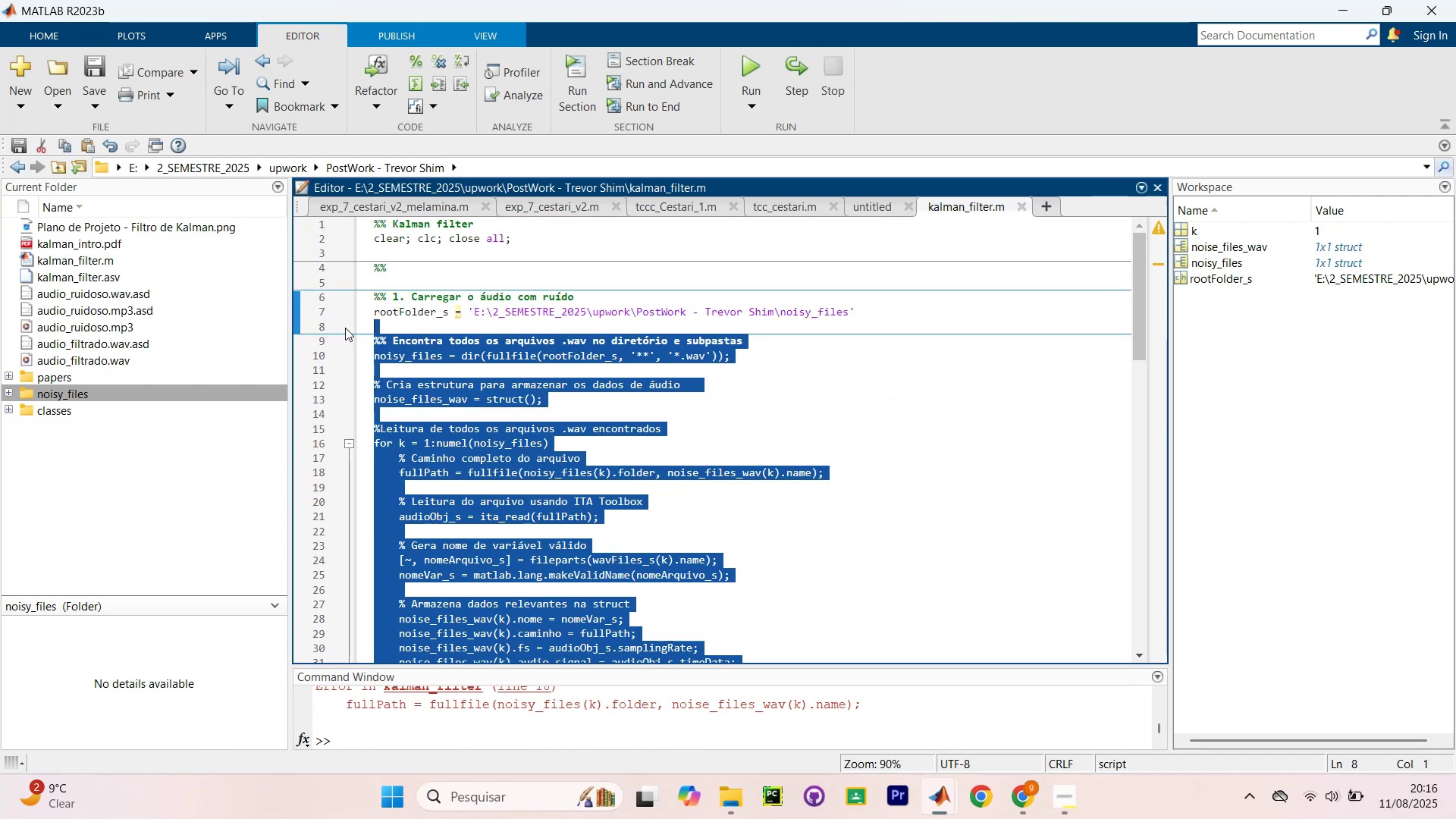 
key(Control+C)
 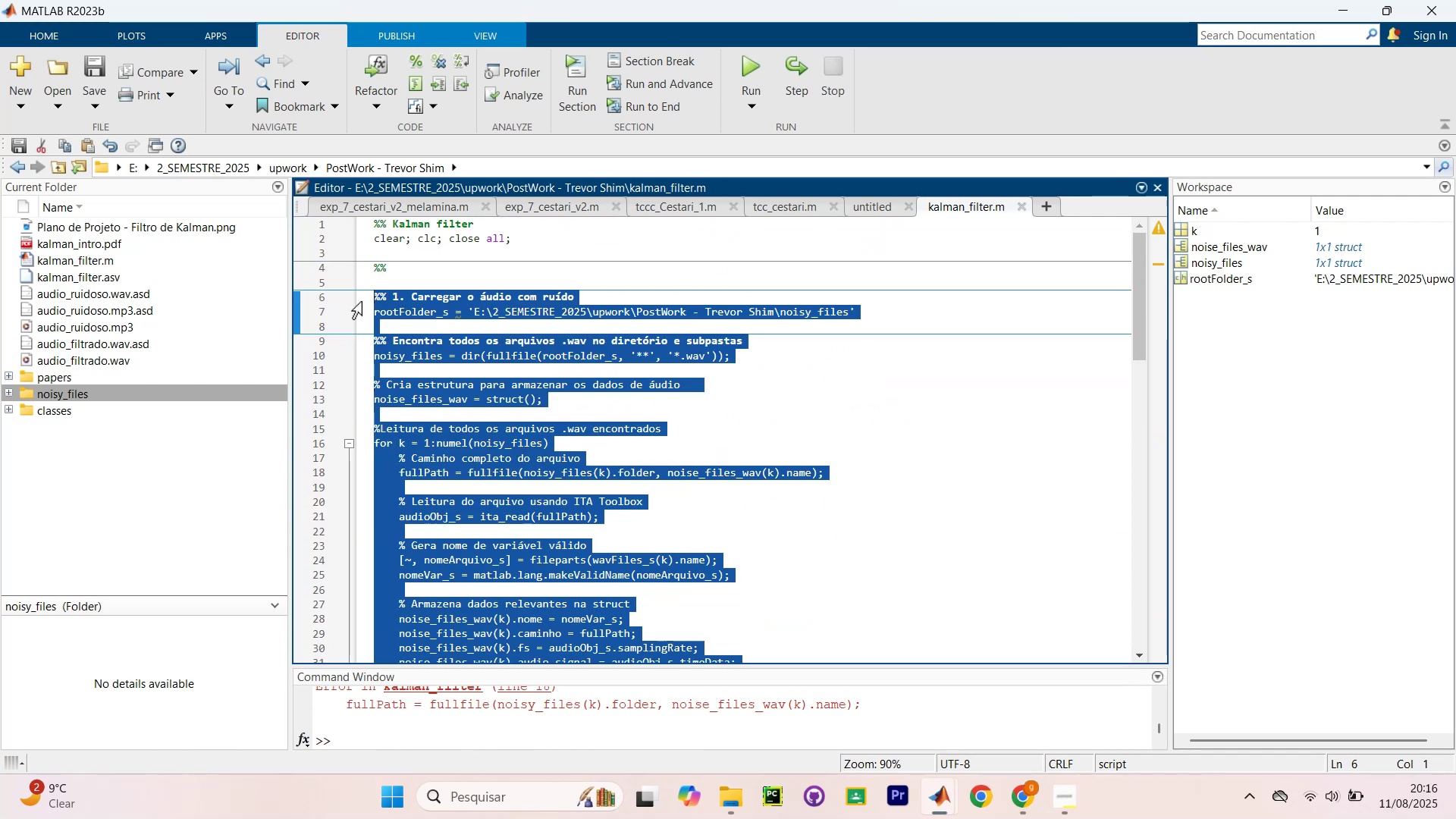 
key(Control+C)
 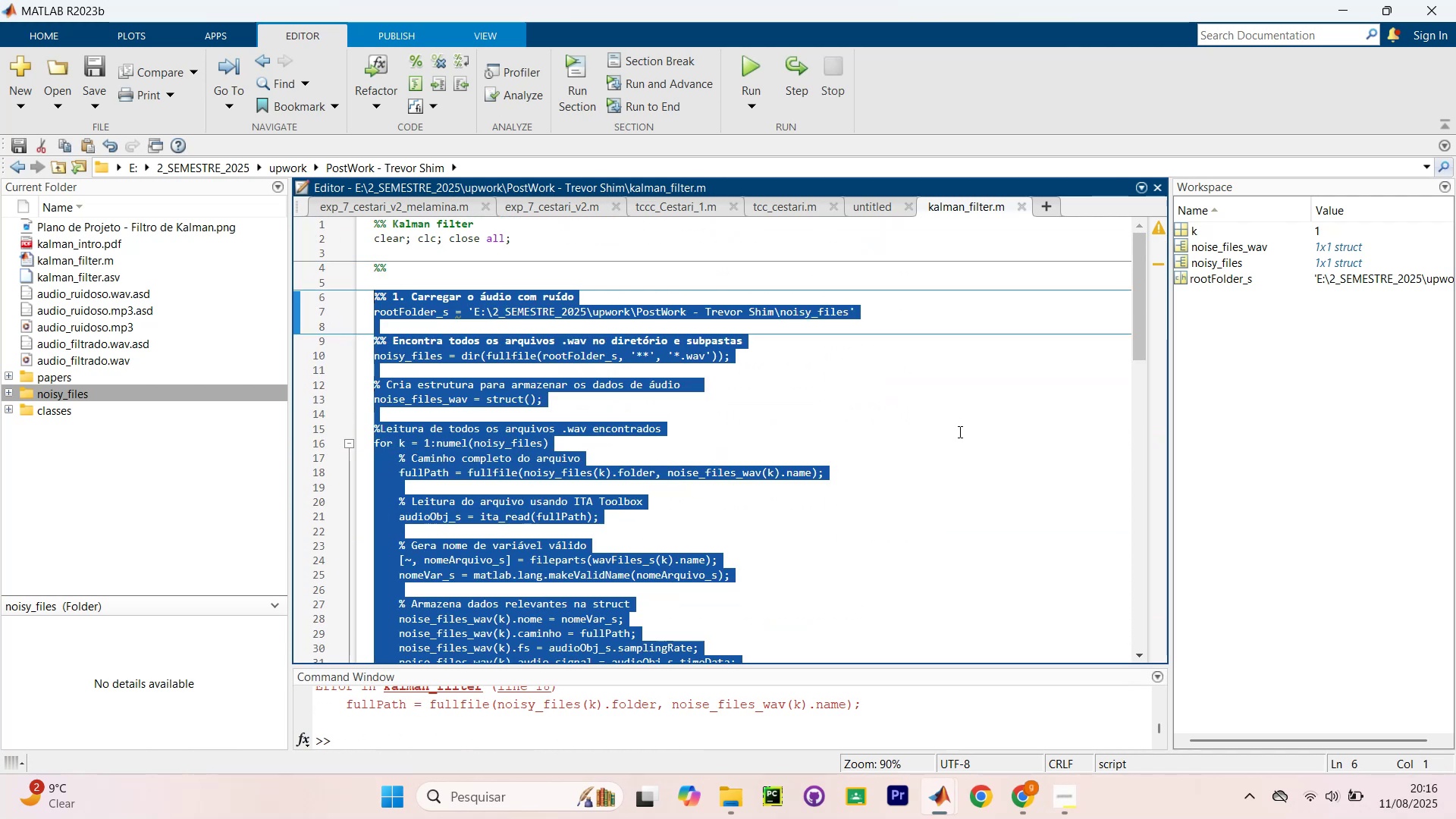 
key(Control+C)
 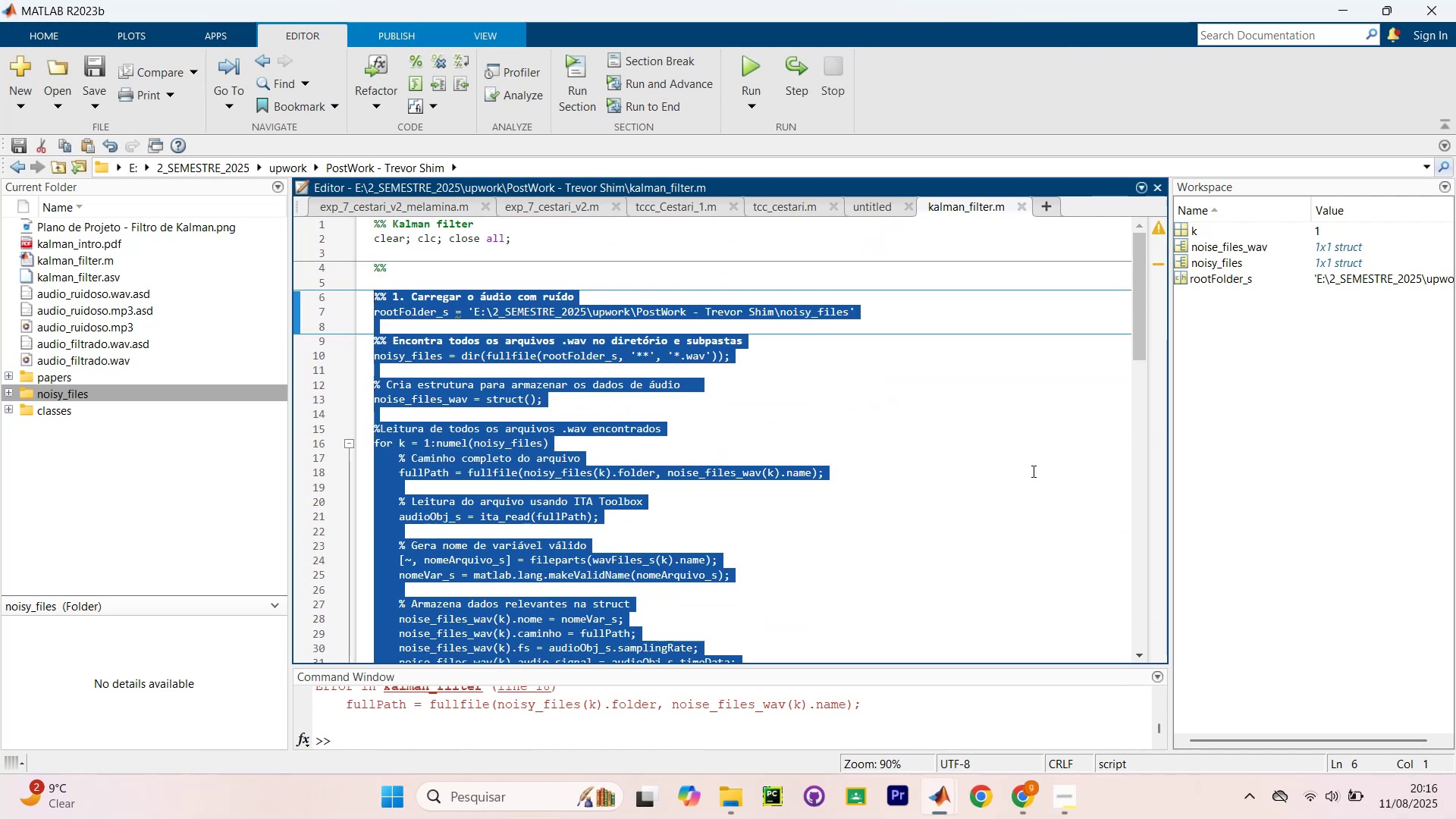 
key(Control+C)
 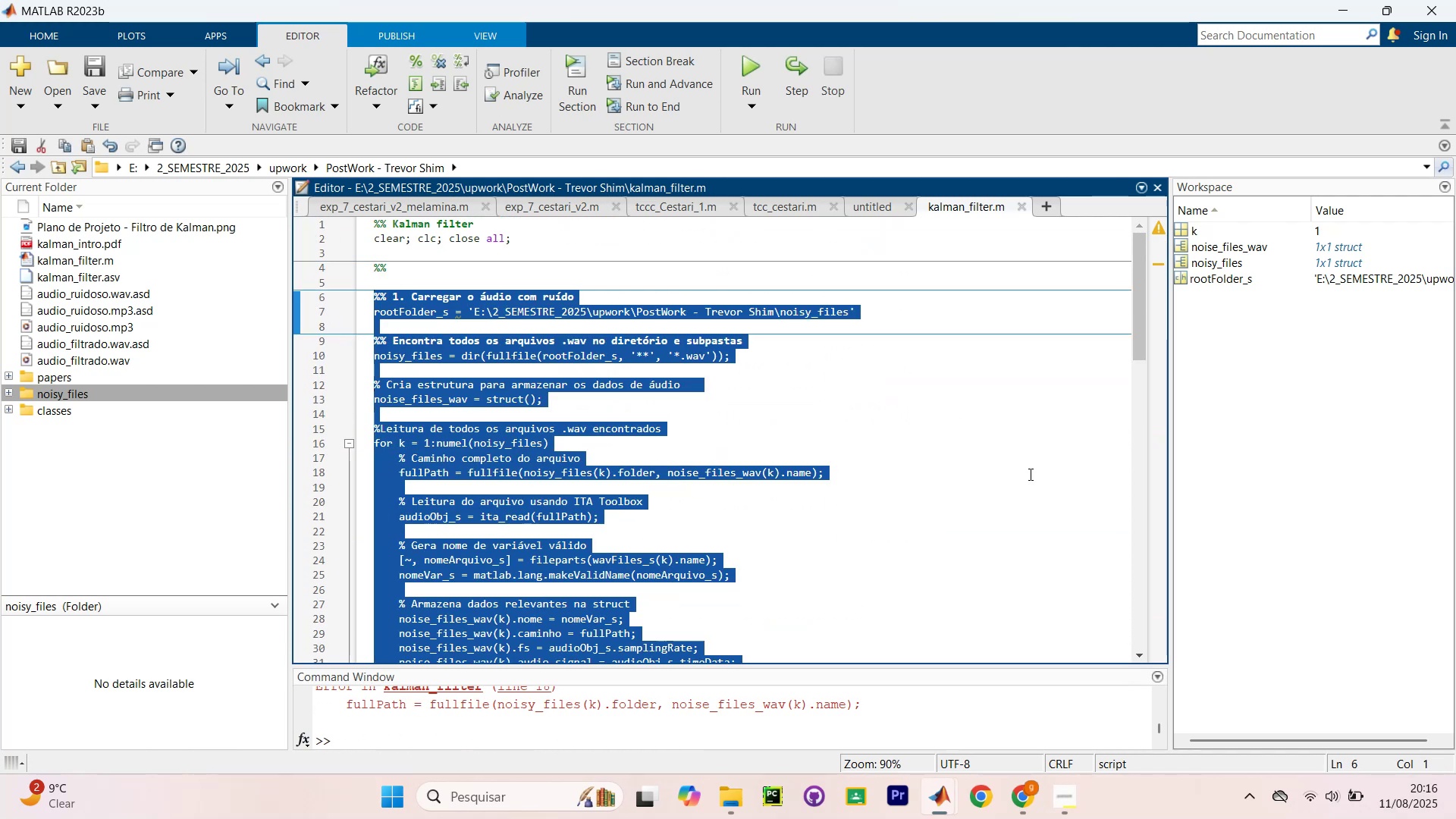 
key(Control+C)
 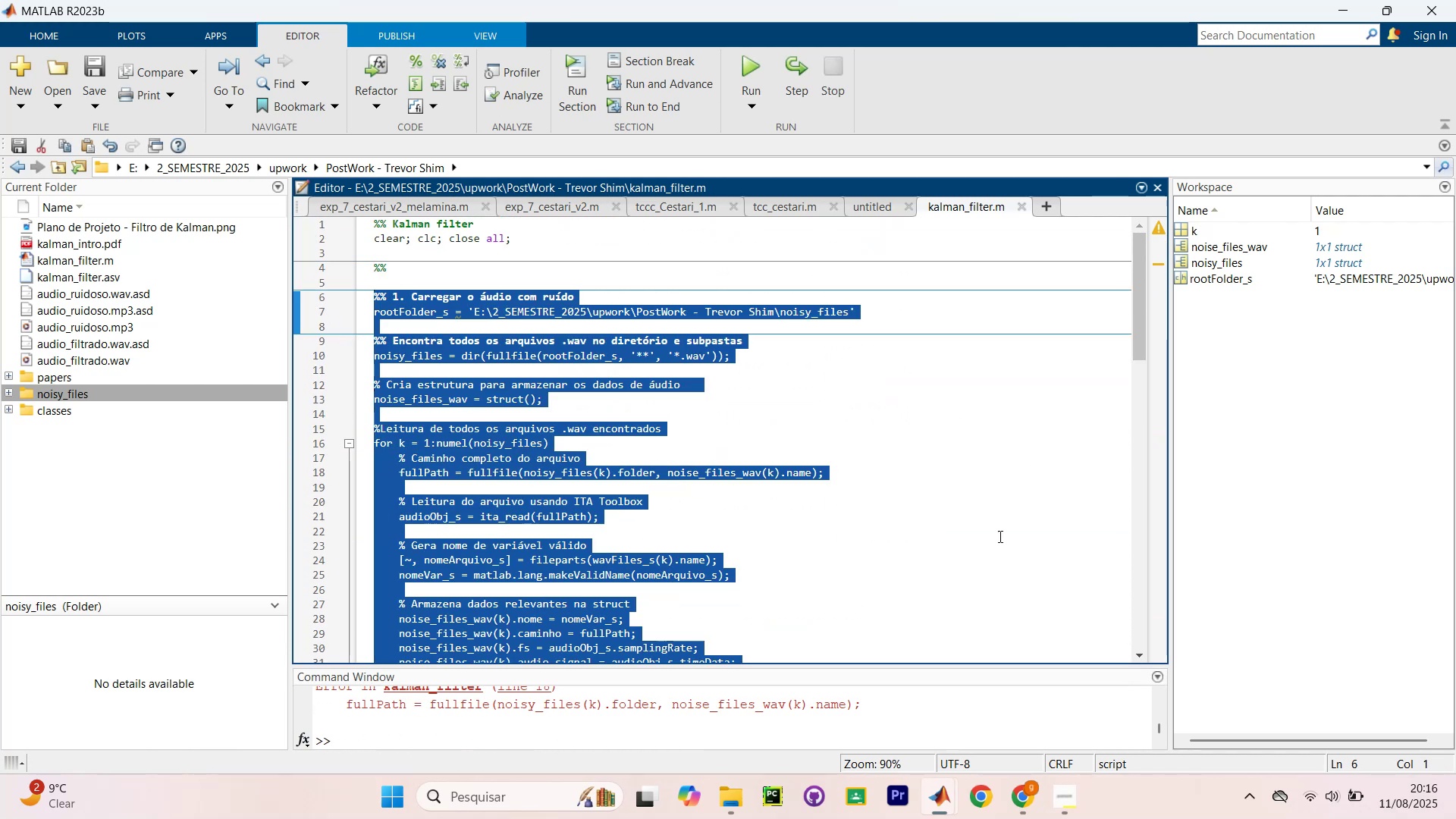 
key(Control+C)
 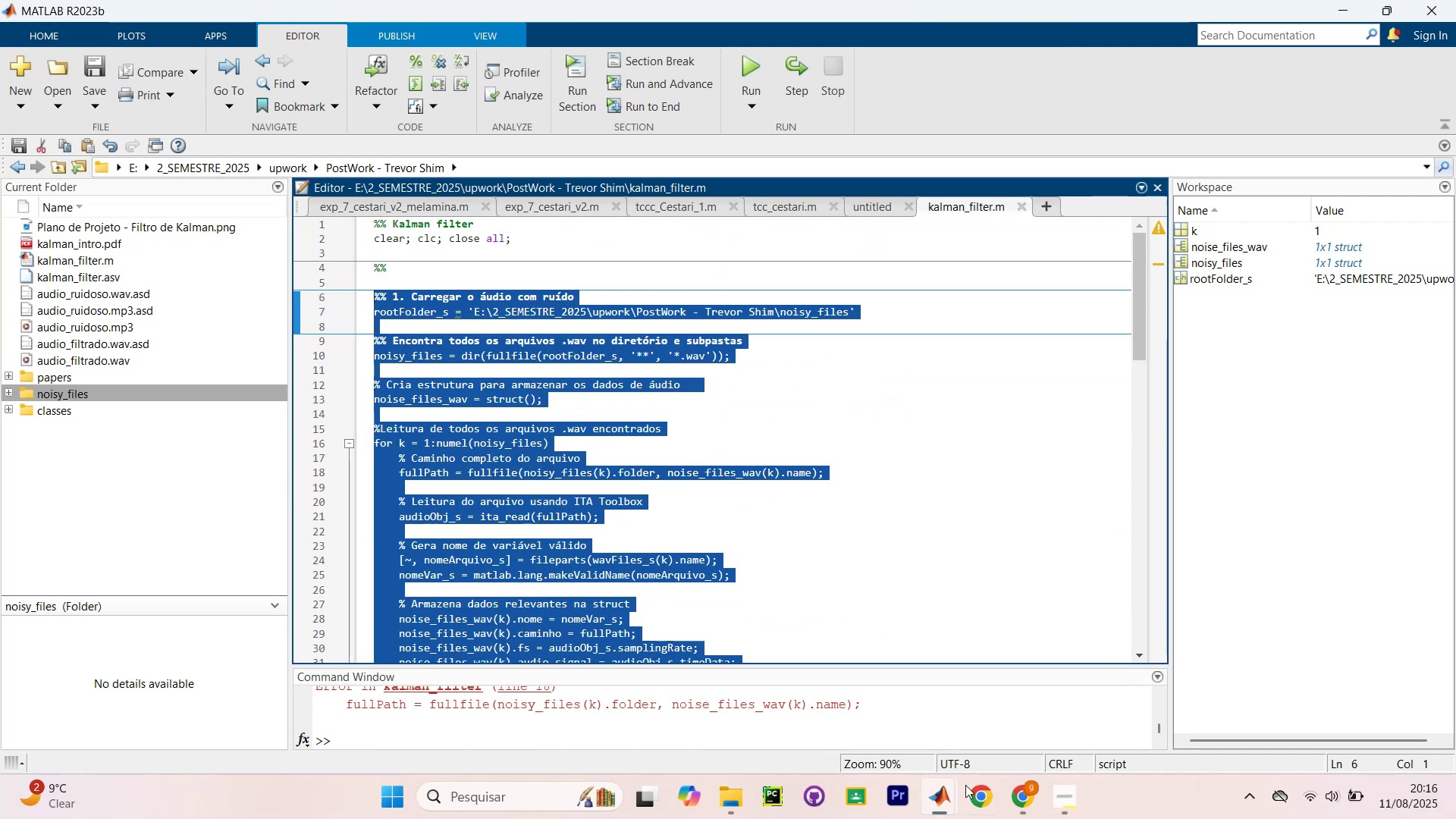 
left_click([1020, 793])
 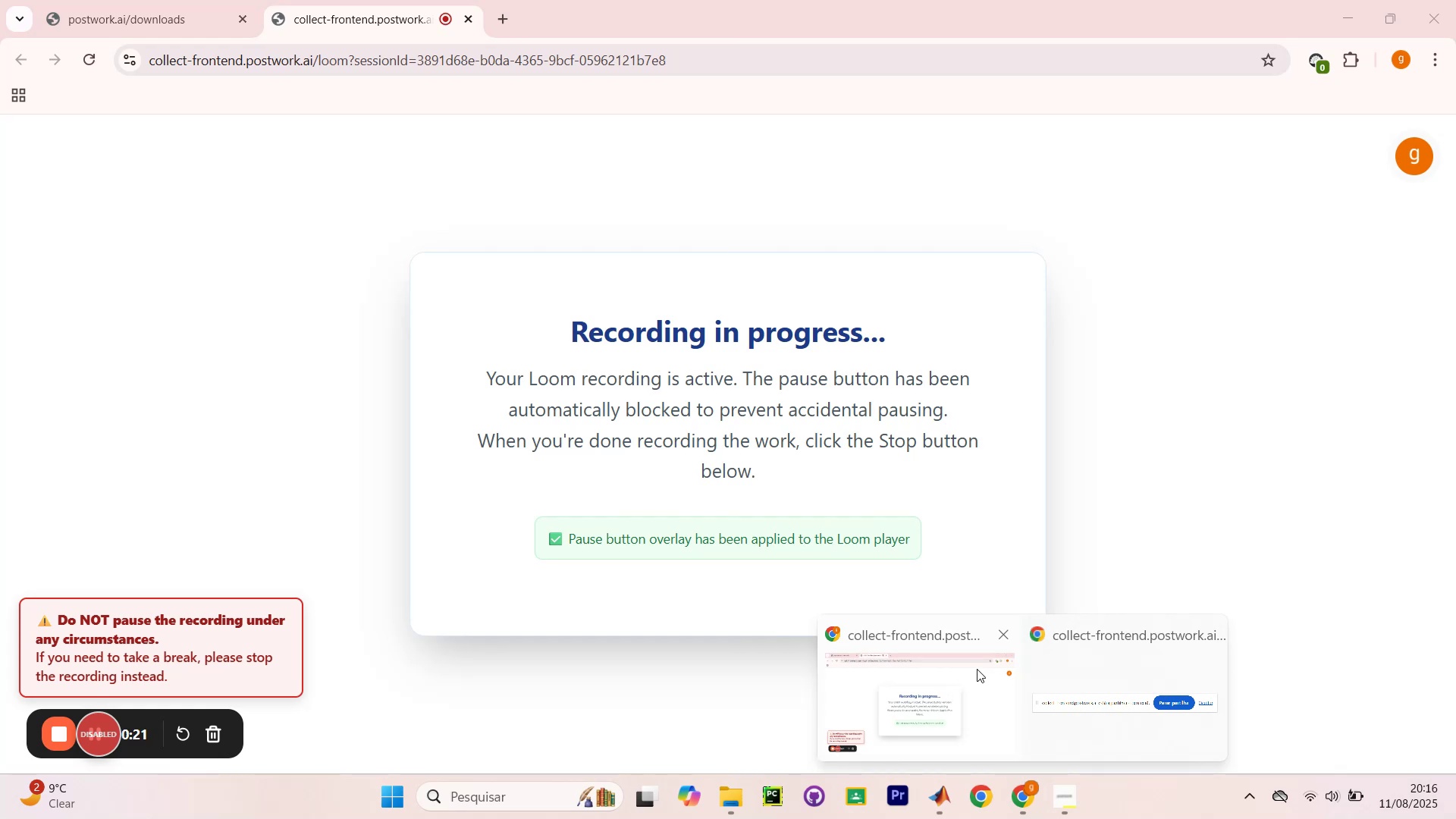 
left_click([943, 664])
 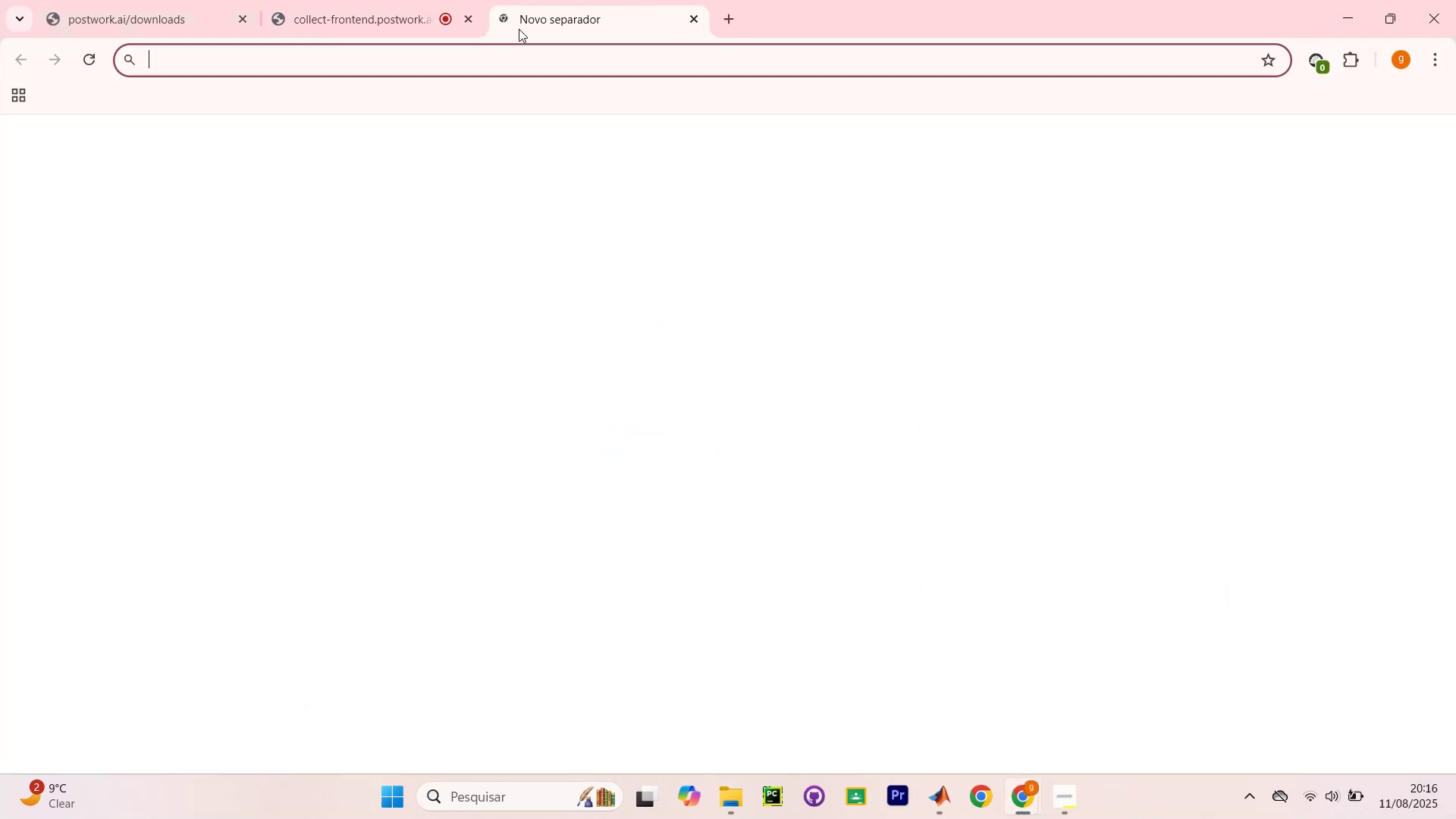 
type(gpt)
 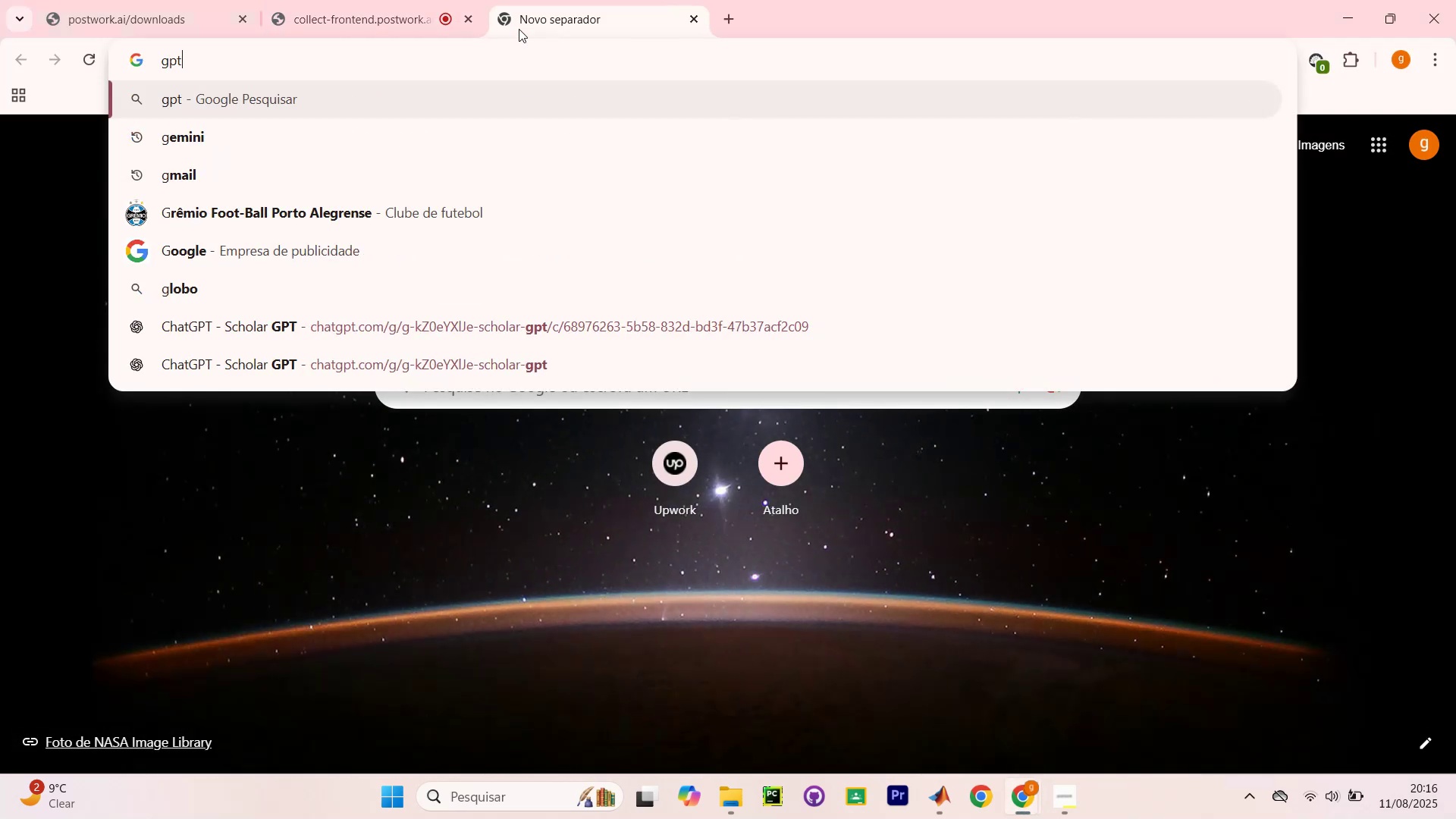 
key(Enter)
 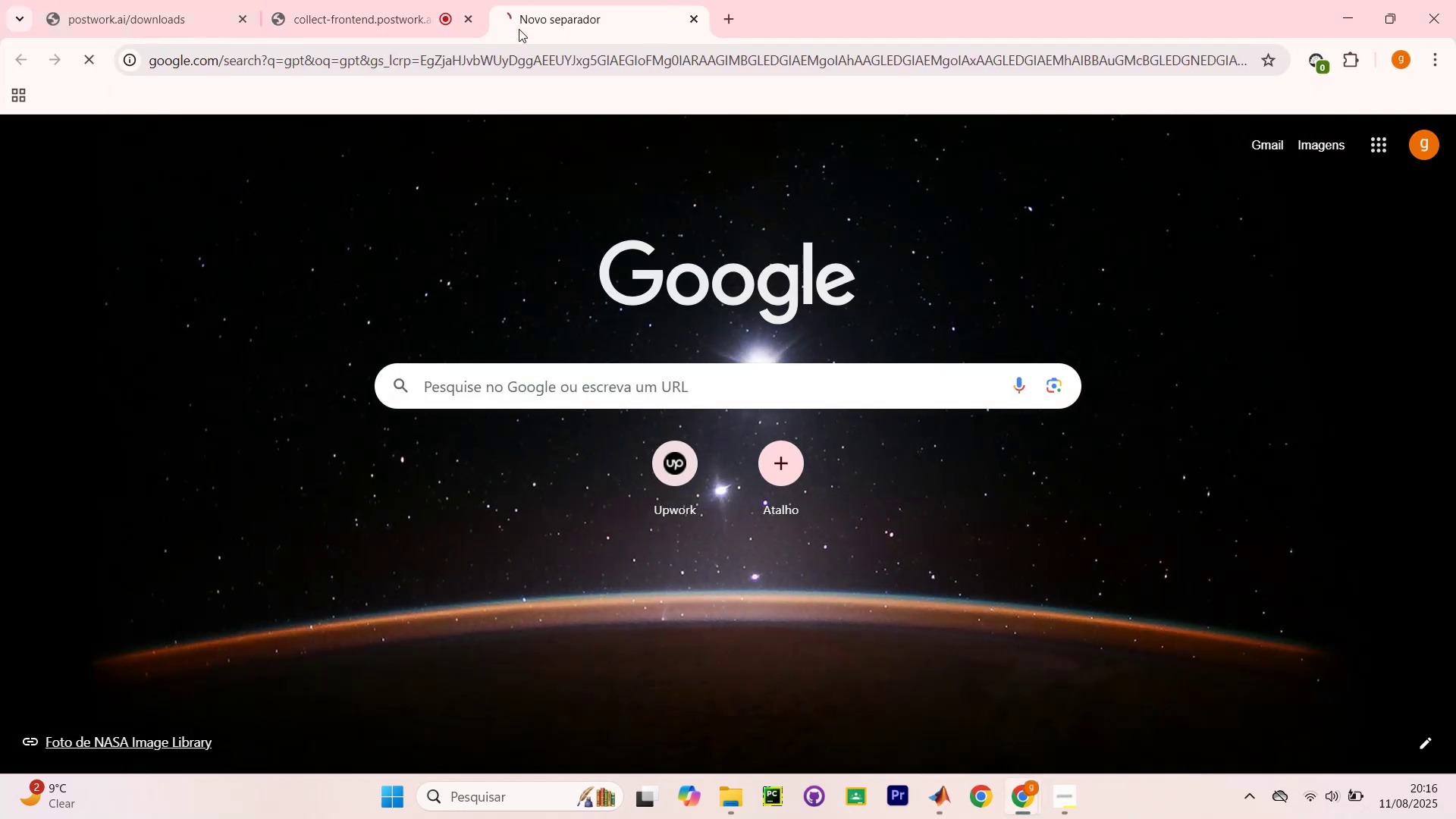 
key(Alt+AltLeft)
 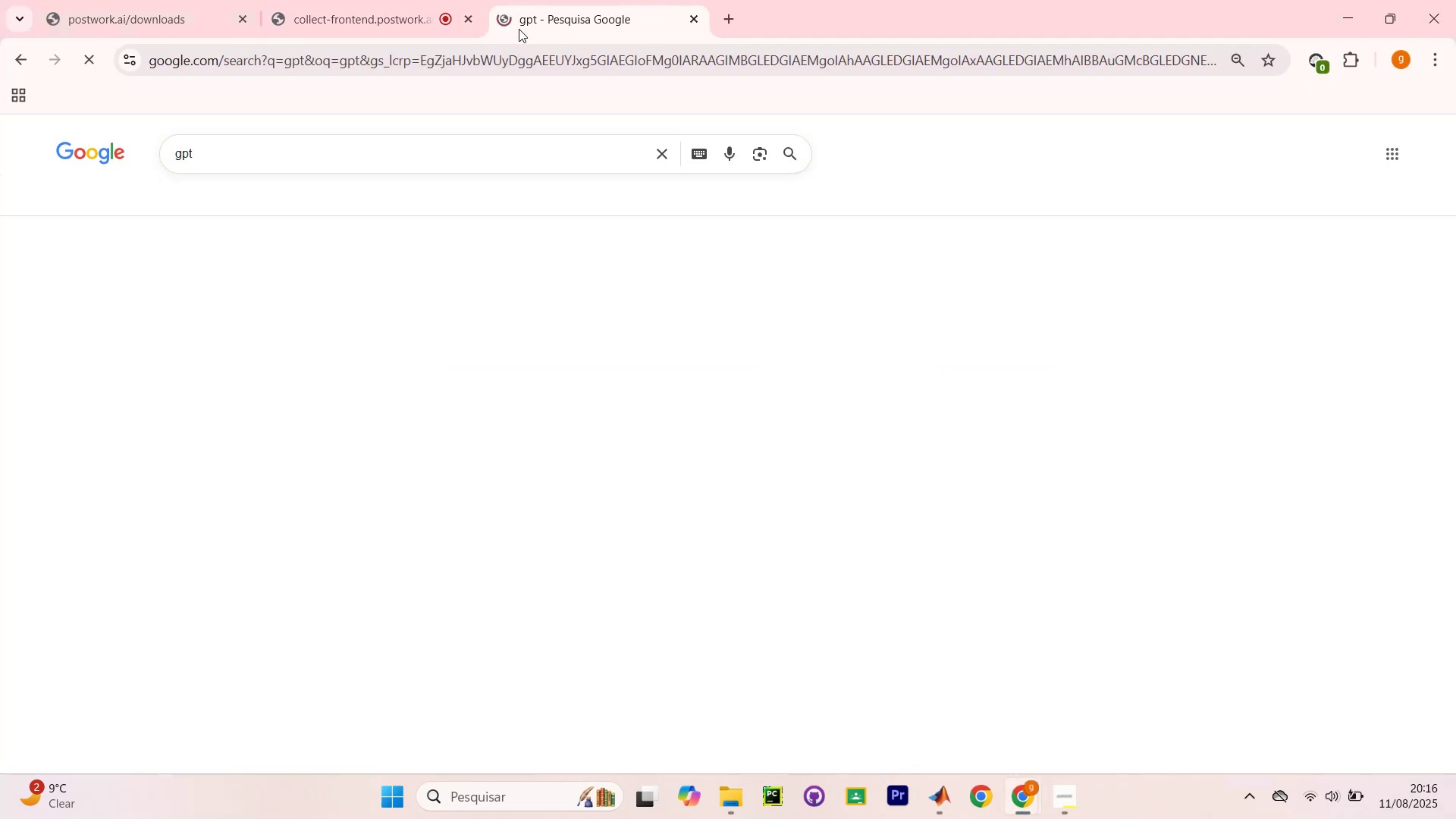 
key(Alt+Tab)
 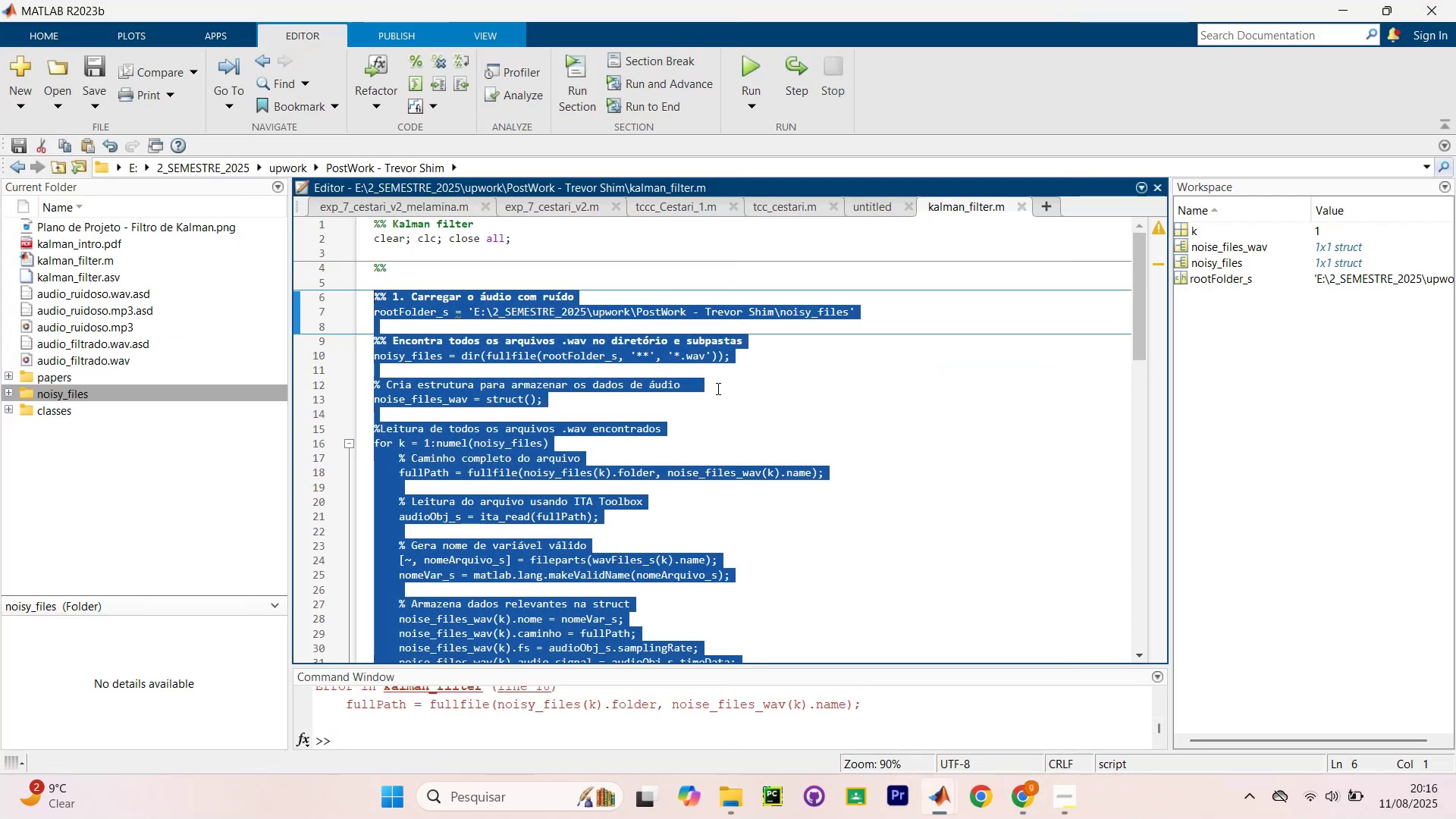 
left_click([878, 485])
 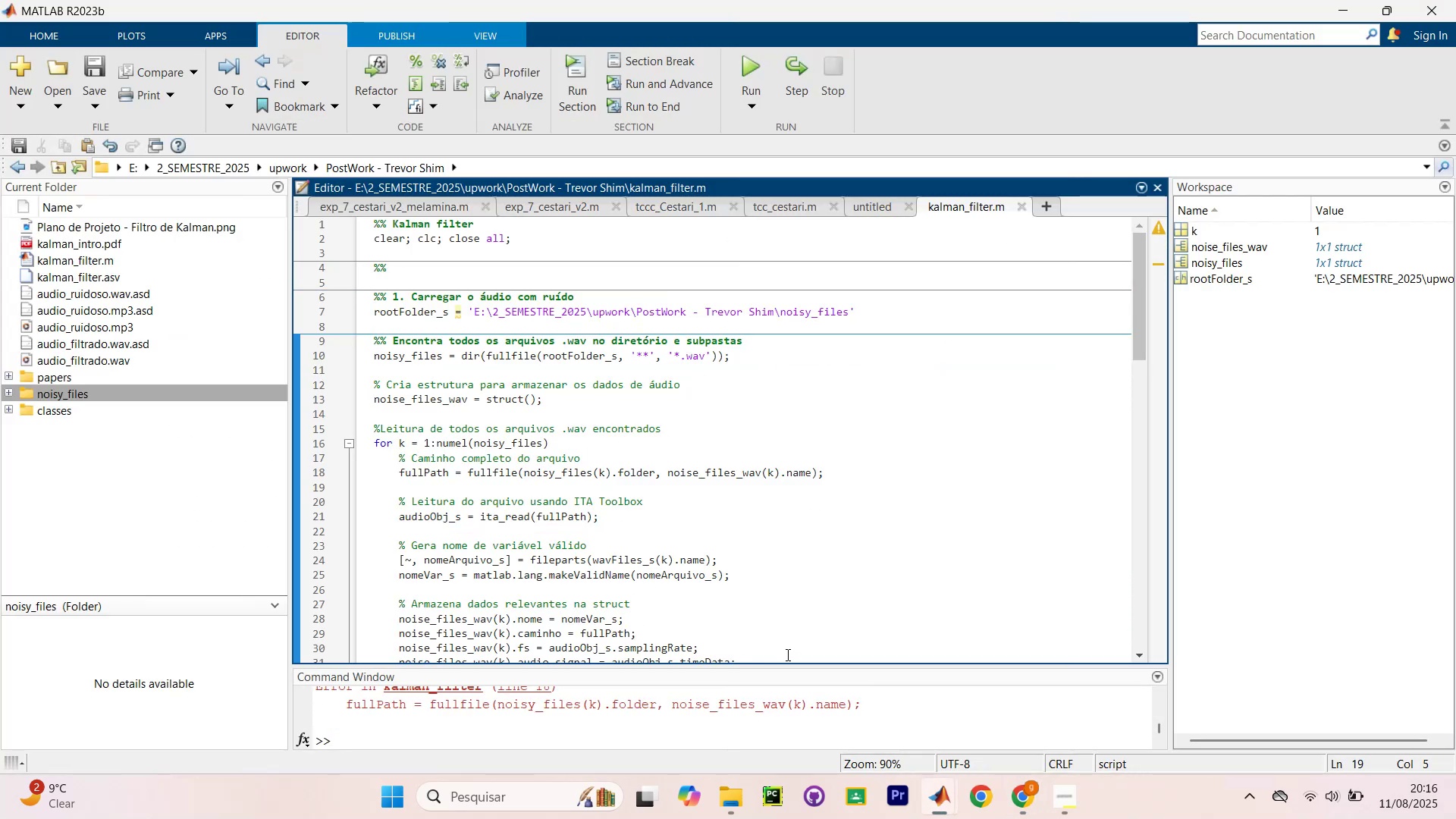 
left_click_drag(start_coordinate=[790, 664], to_coordinate=[779, 696])
 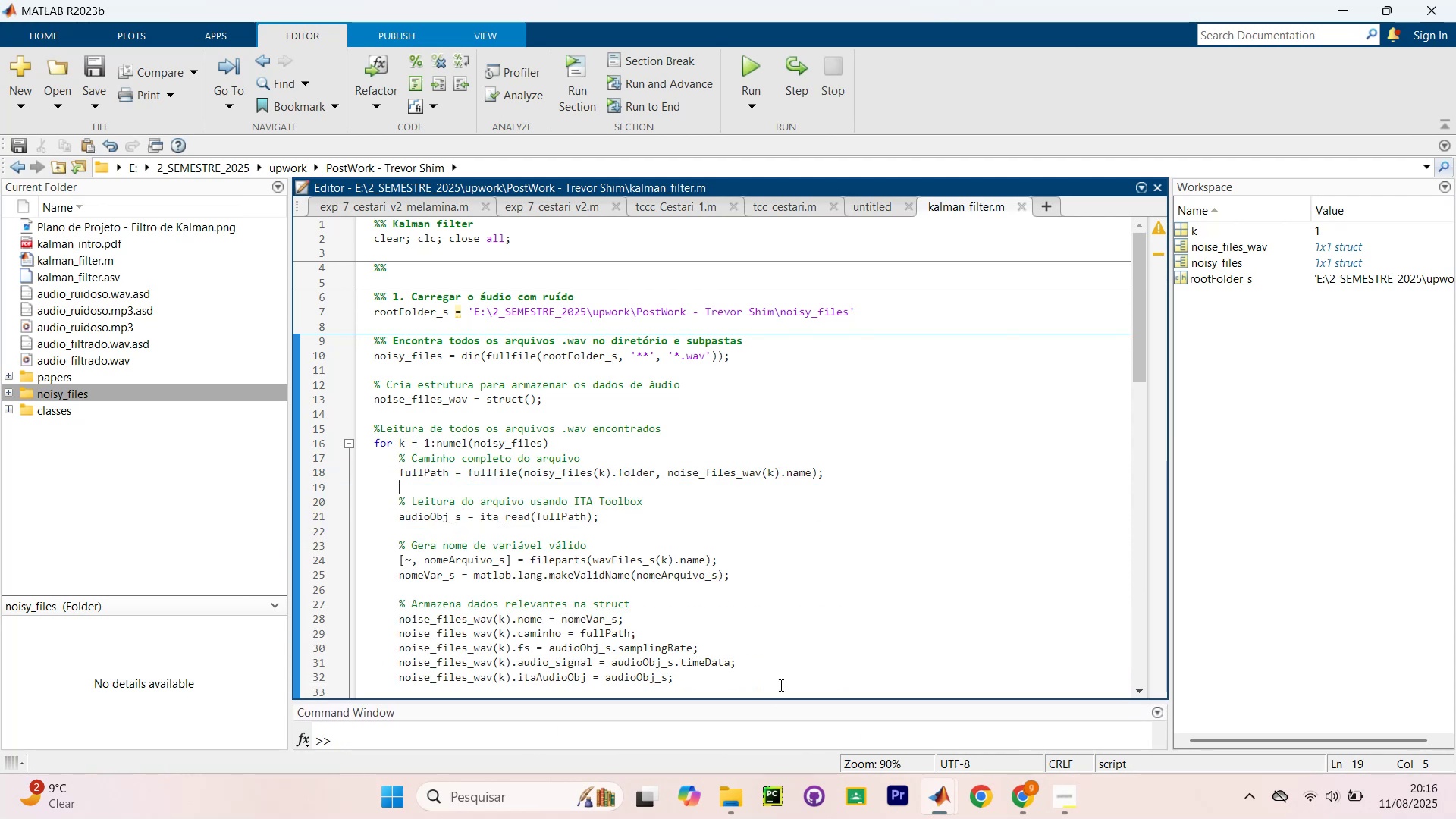 
scroll: coordinate [650, 384], scroll_direction: down, amount: 1.0
 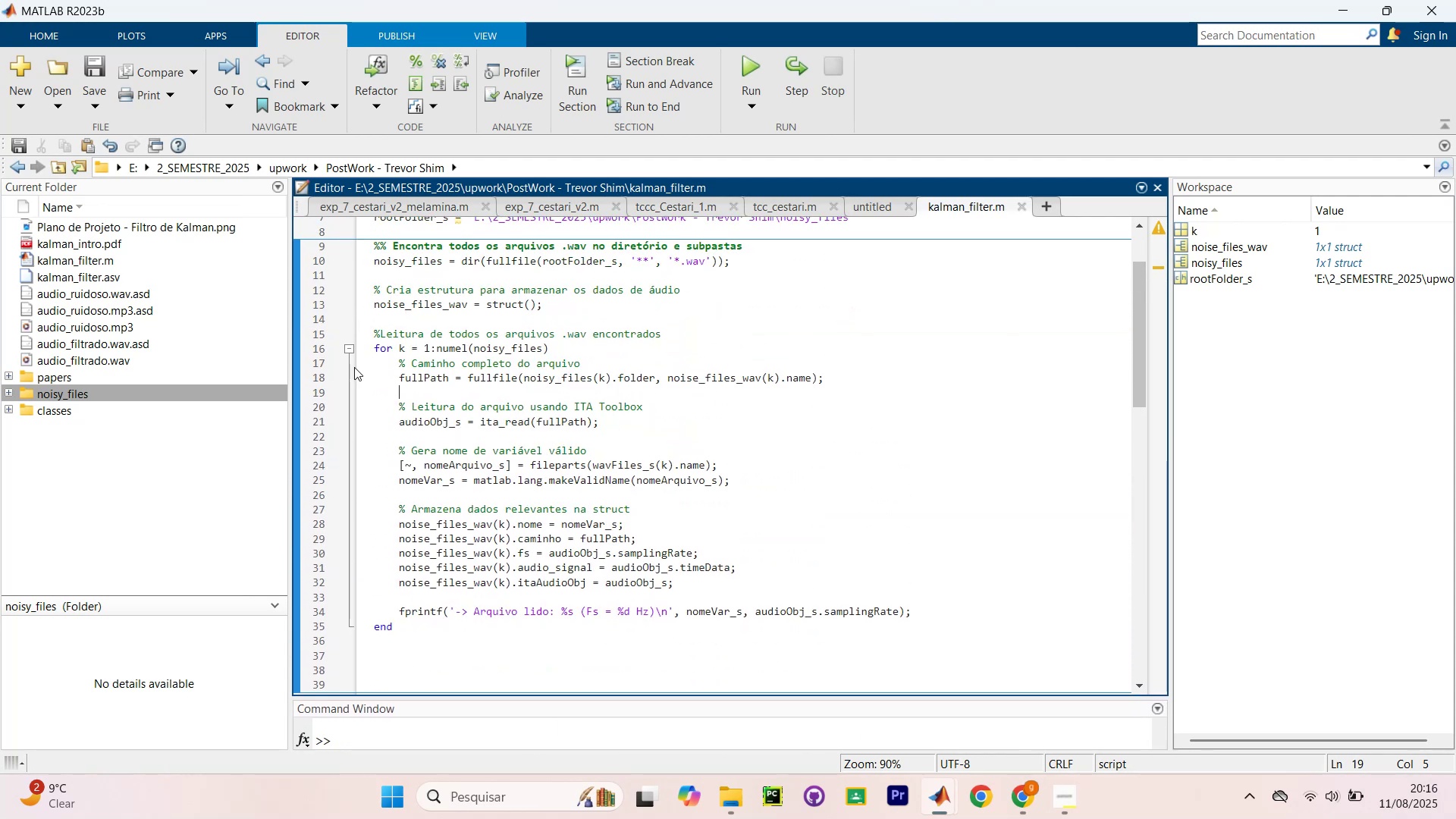 
left_click_drag(start_coordinate=[290, 454], to_coordinate=[239, 447])
 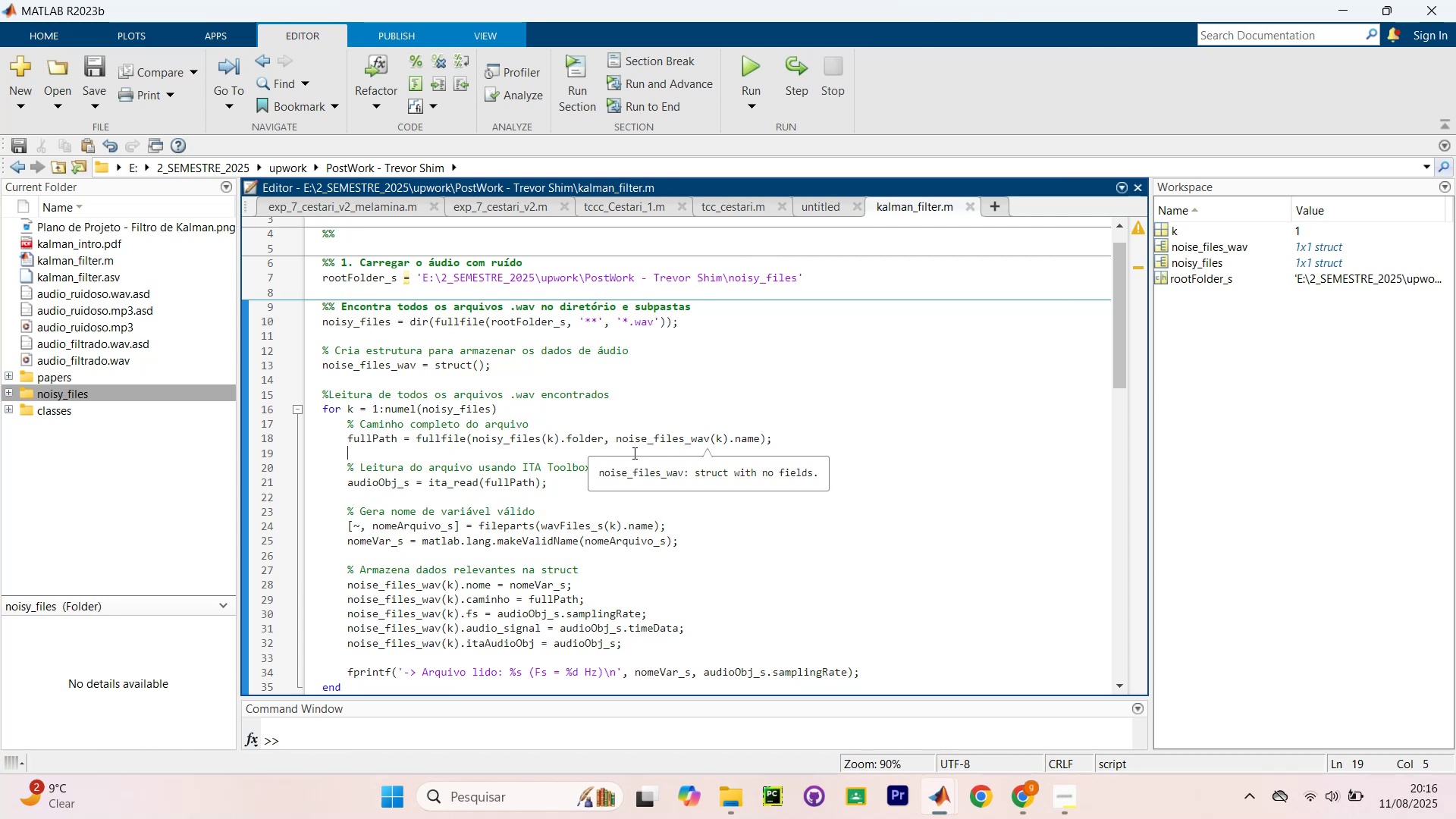 
scroll: coordinate [597, 449], scroll_direction: up, amount: 4.0
 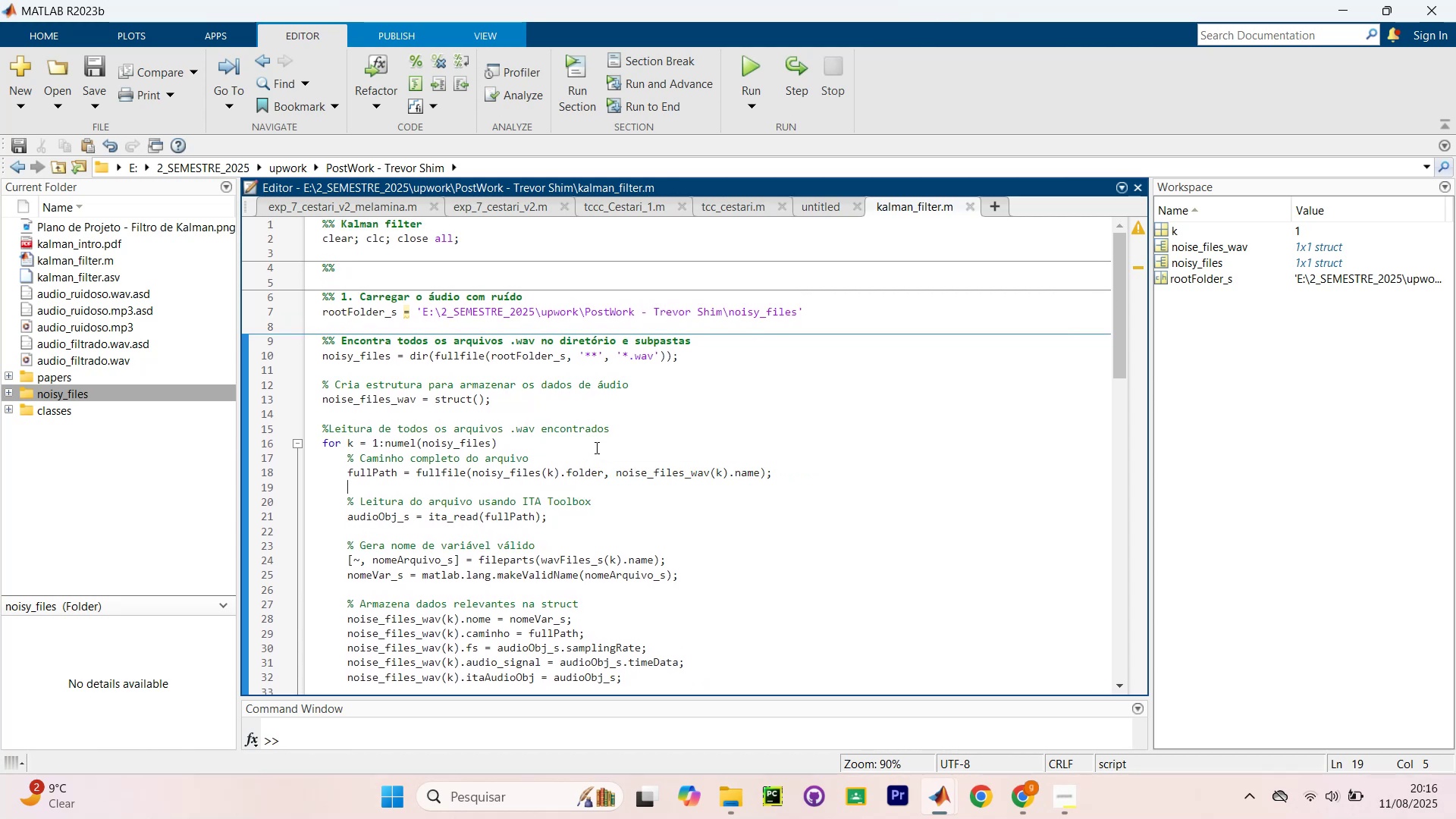 
scroll: coordinate [595, 447], scroll_direction: down, amount: 4.0
 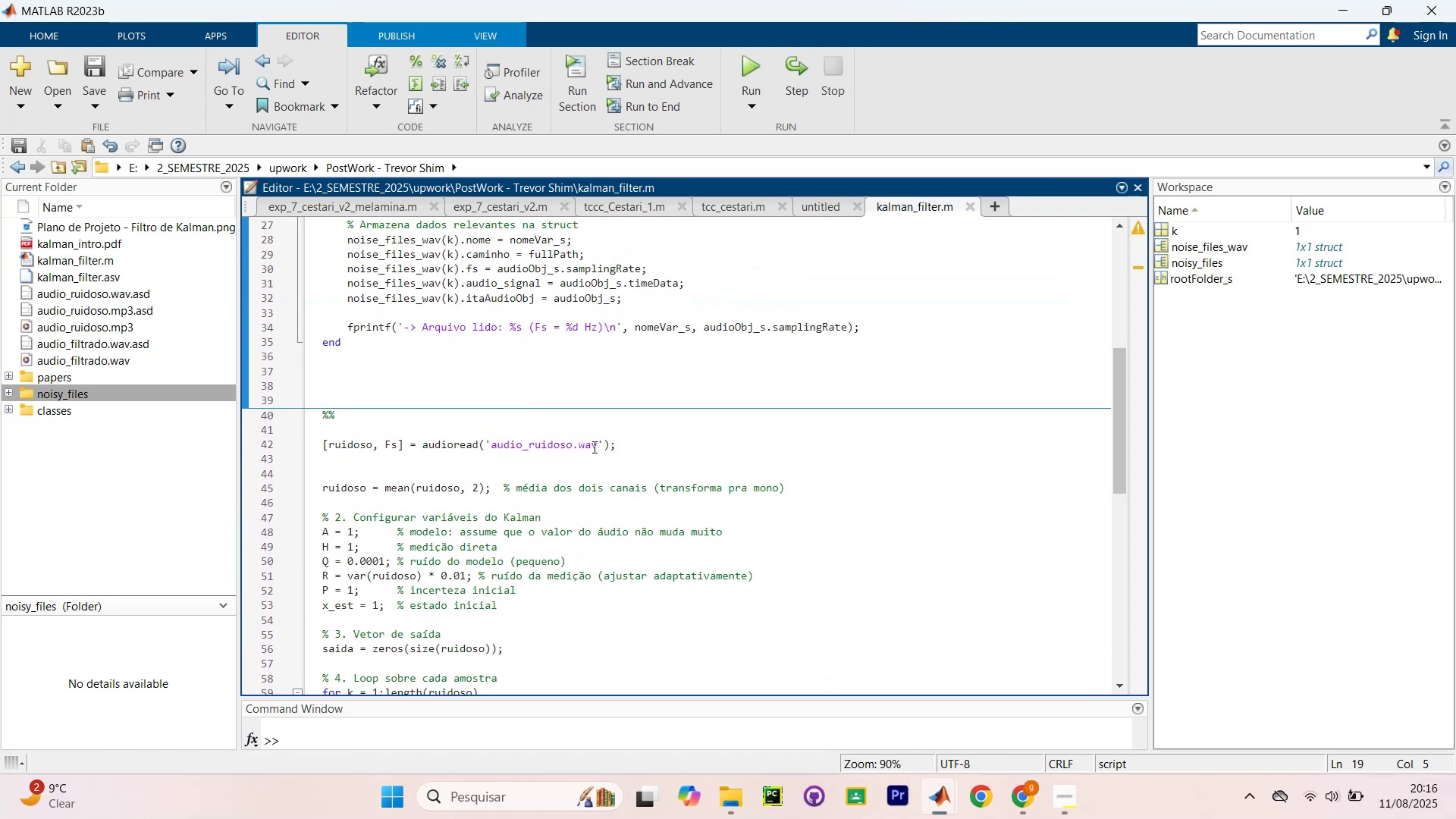 
scroll: coordinate [626, 416], scroll_direction: up, amount: 7.0
 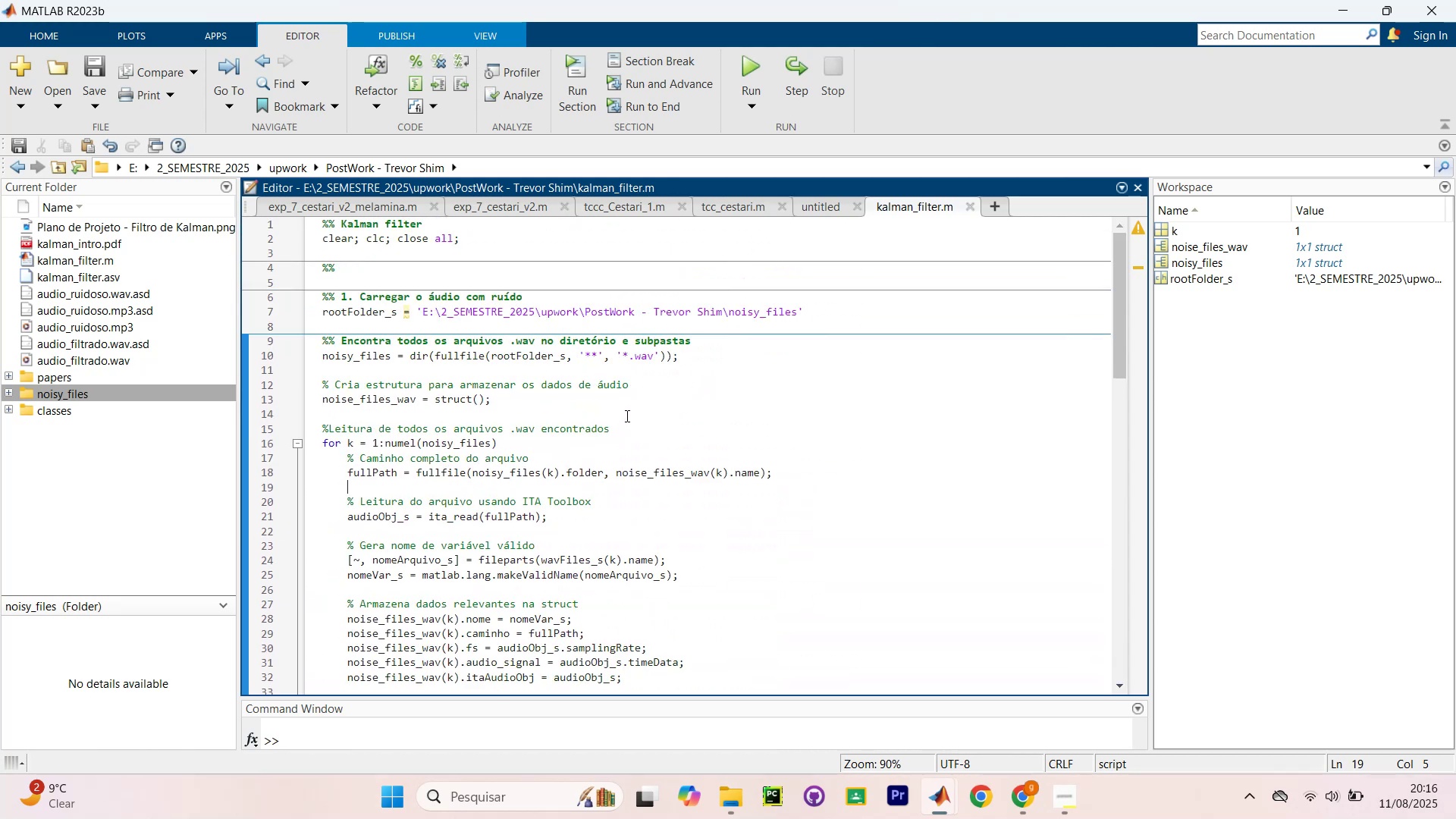 
key(Alt+AltLeft)
 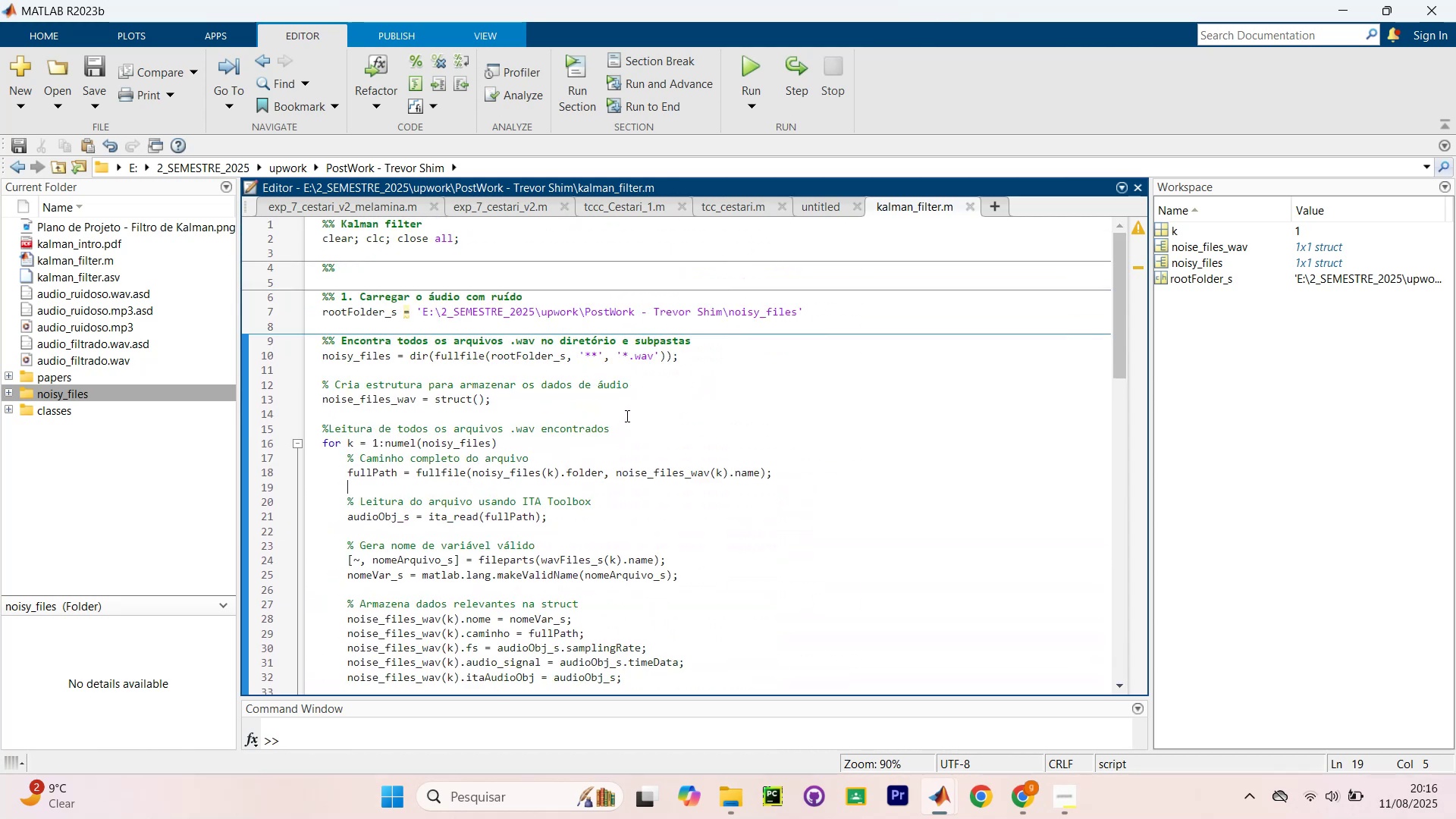 
key(Alt+Tab)
 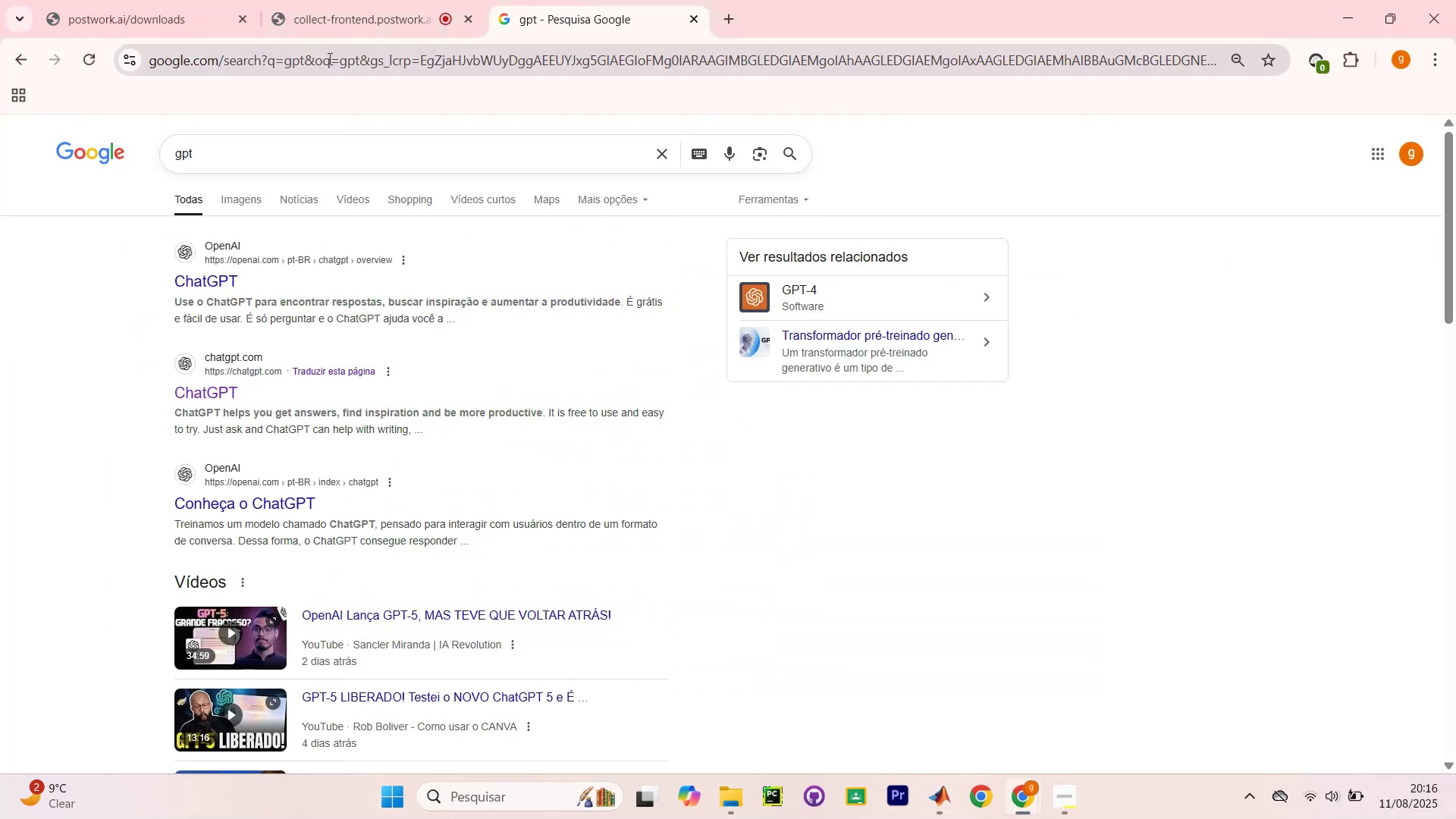 
left_click([231, 273])
 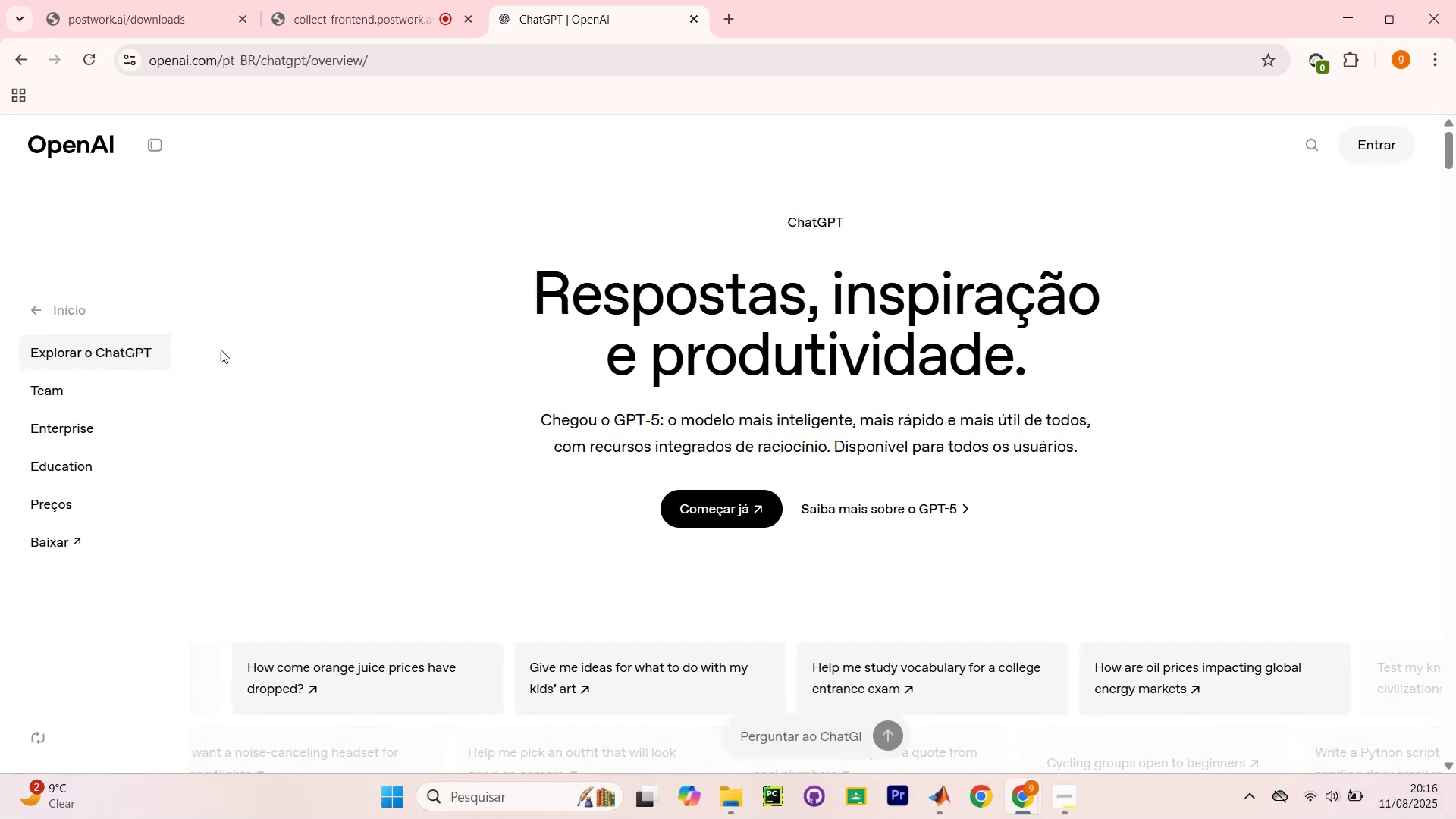 
left_click([1371, 140])
 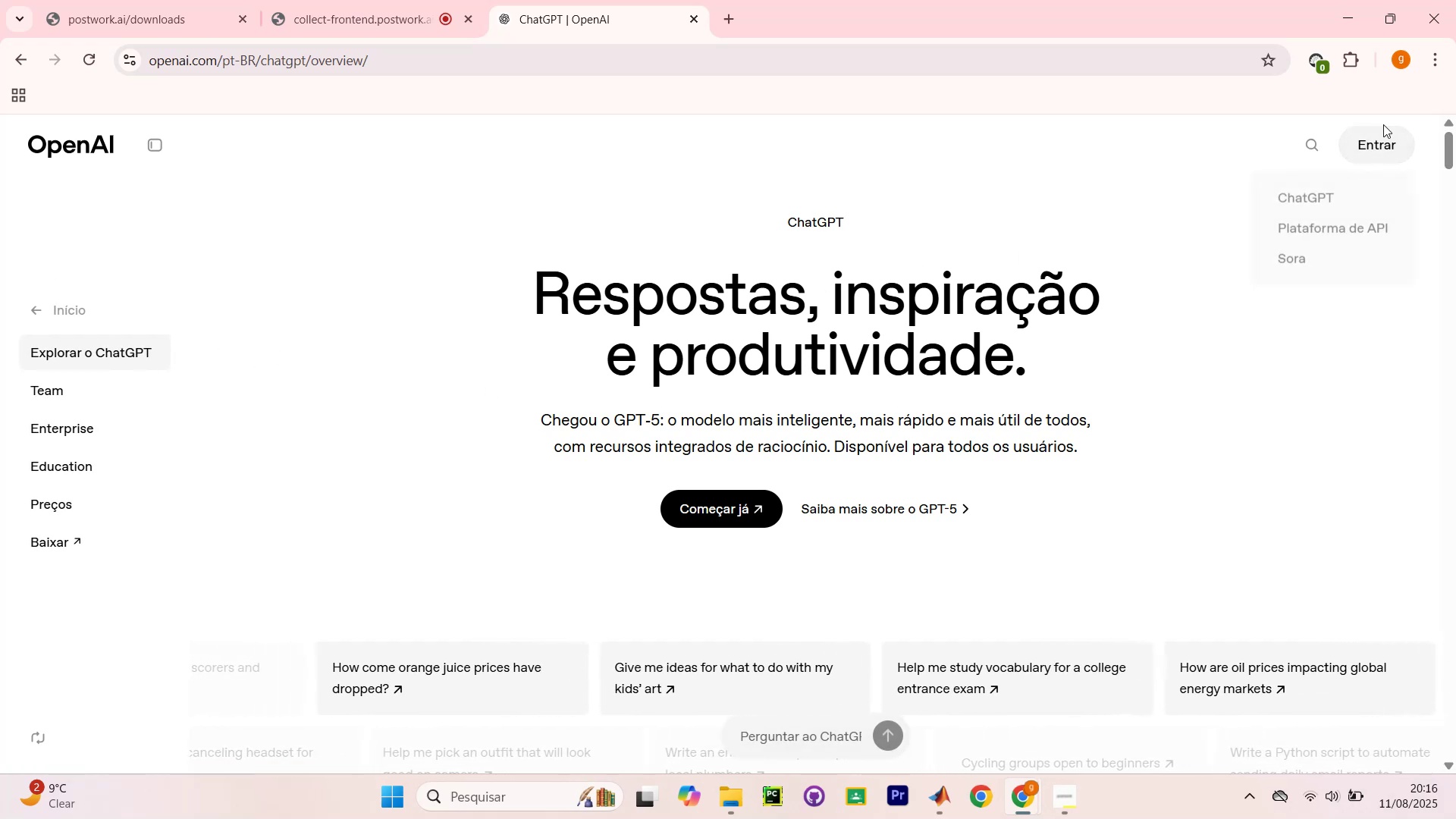 
left_click([1316, 196])
 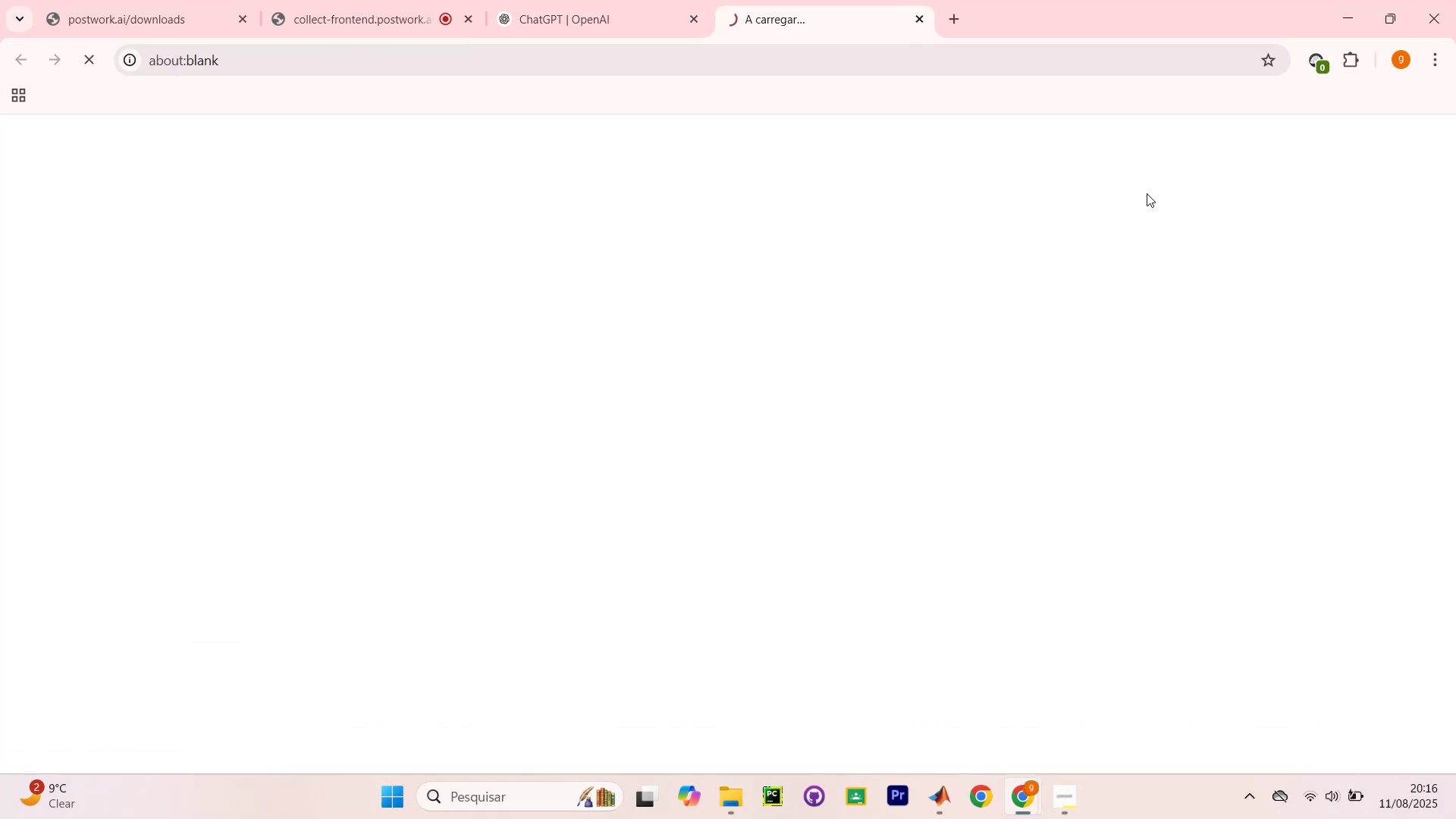 
key(Alt+AltLeft)
 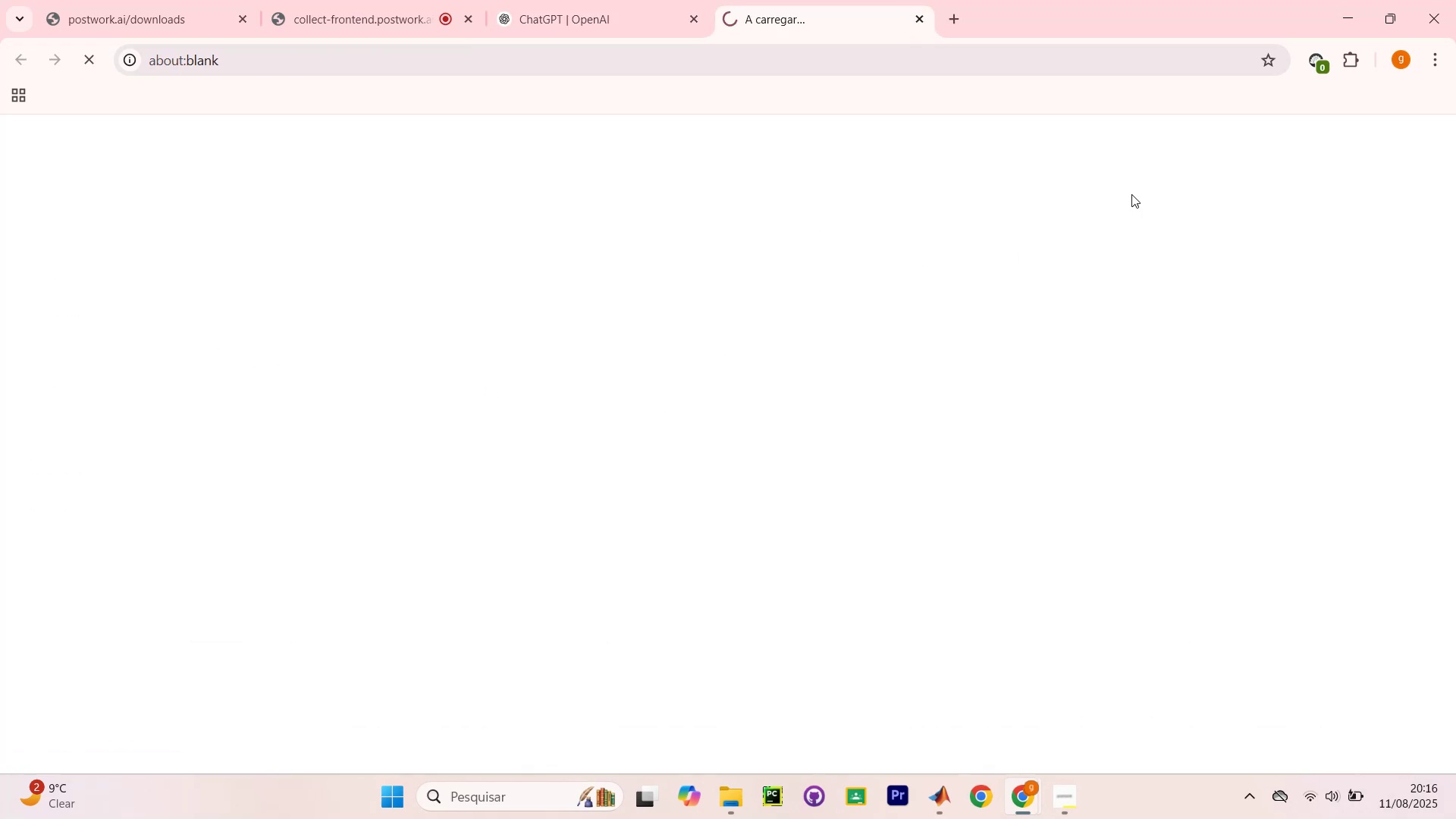 
key(Alt+Tab)
 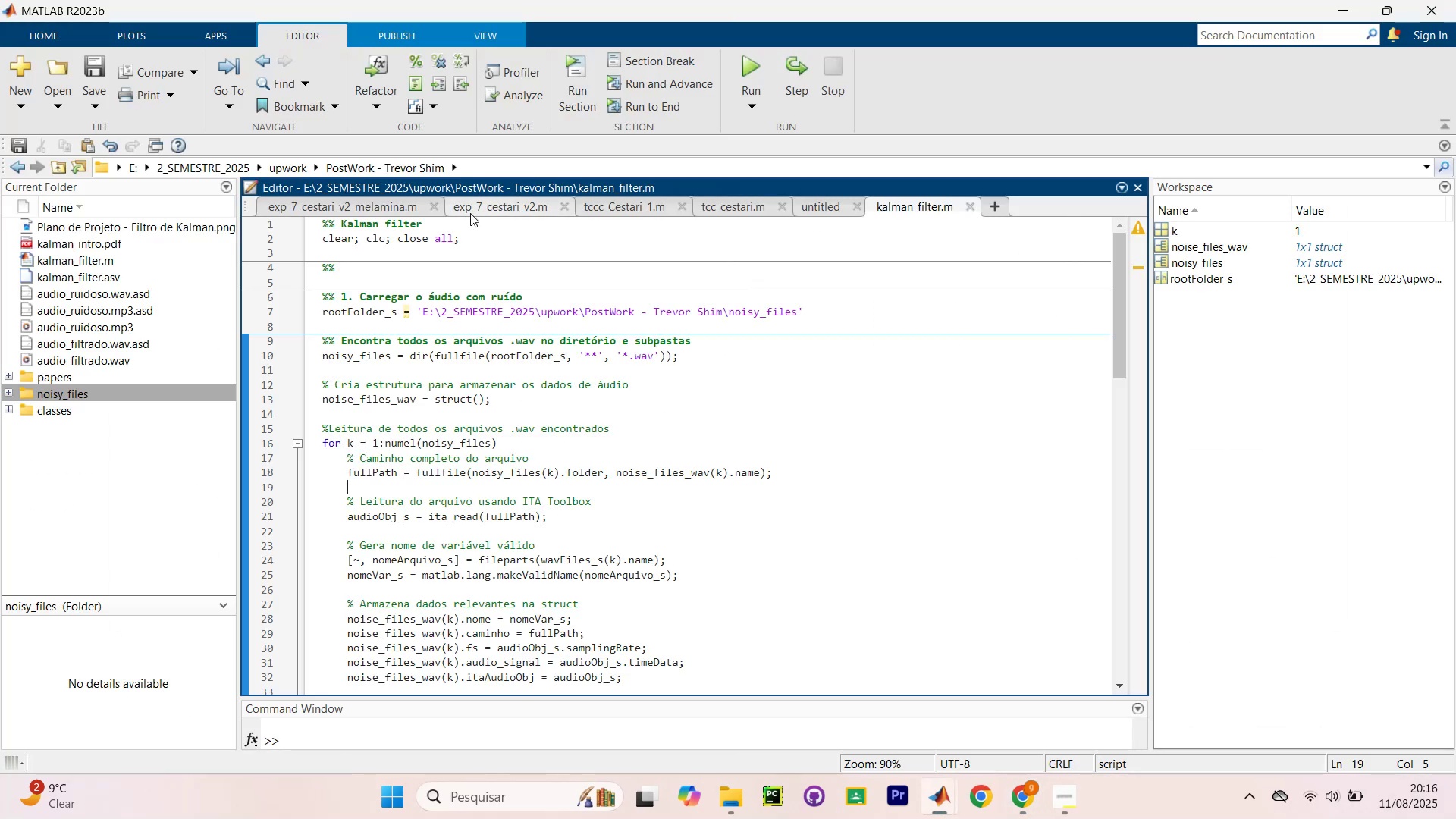 
scroll: coordinate [549, 404], scroll_direction: down, amount: 2.0
 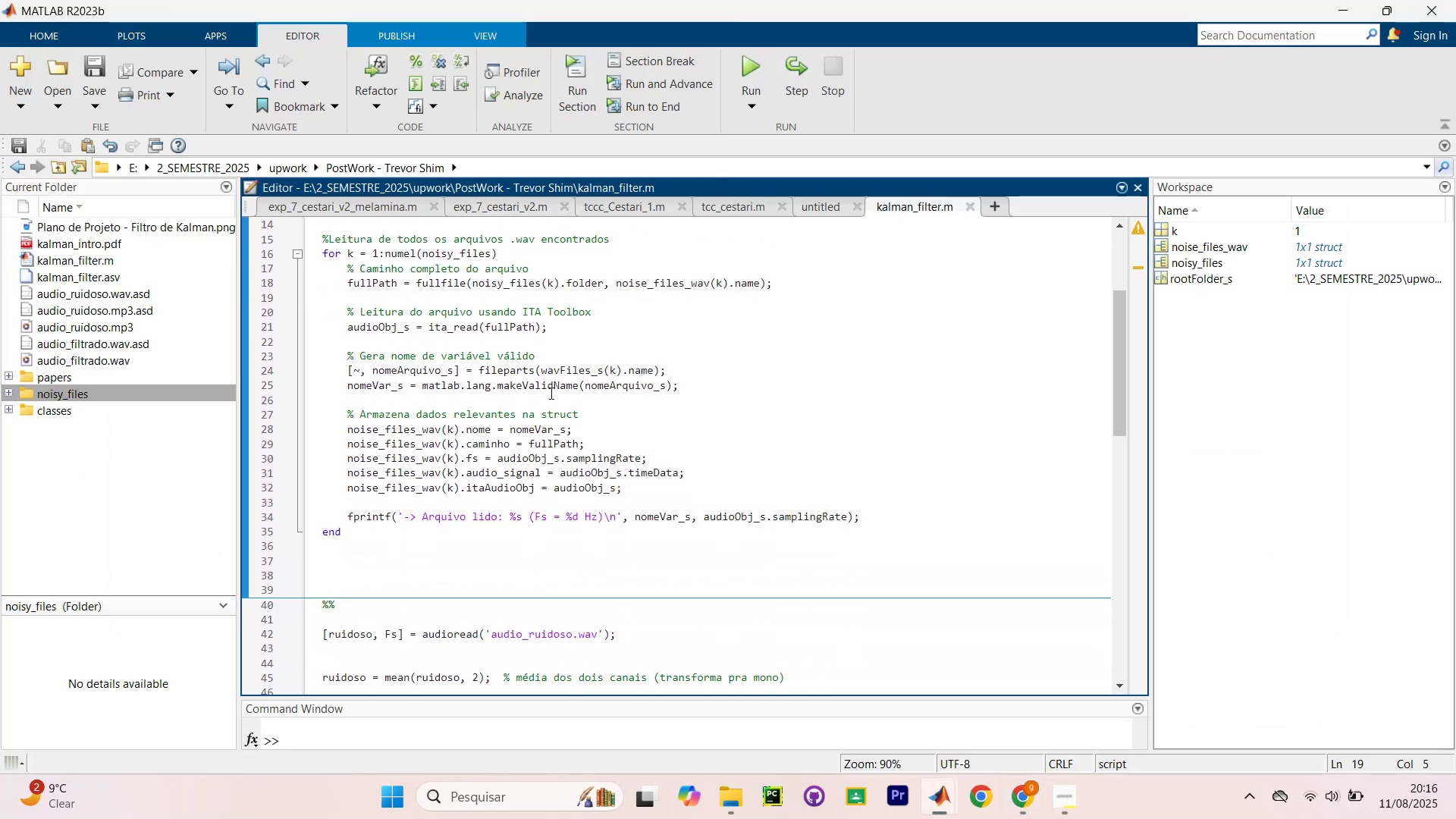 
scroll: coordinate [550, 388], scroll_direction: up, amount: 1.0
 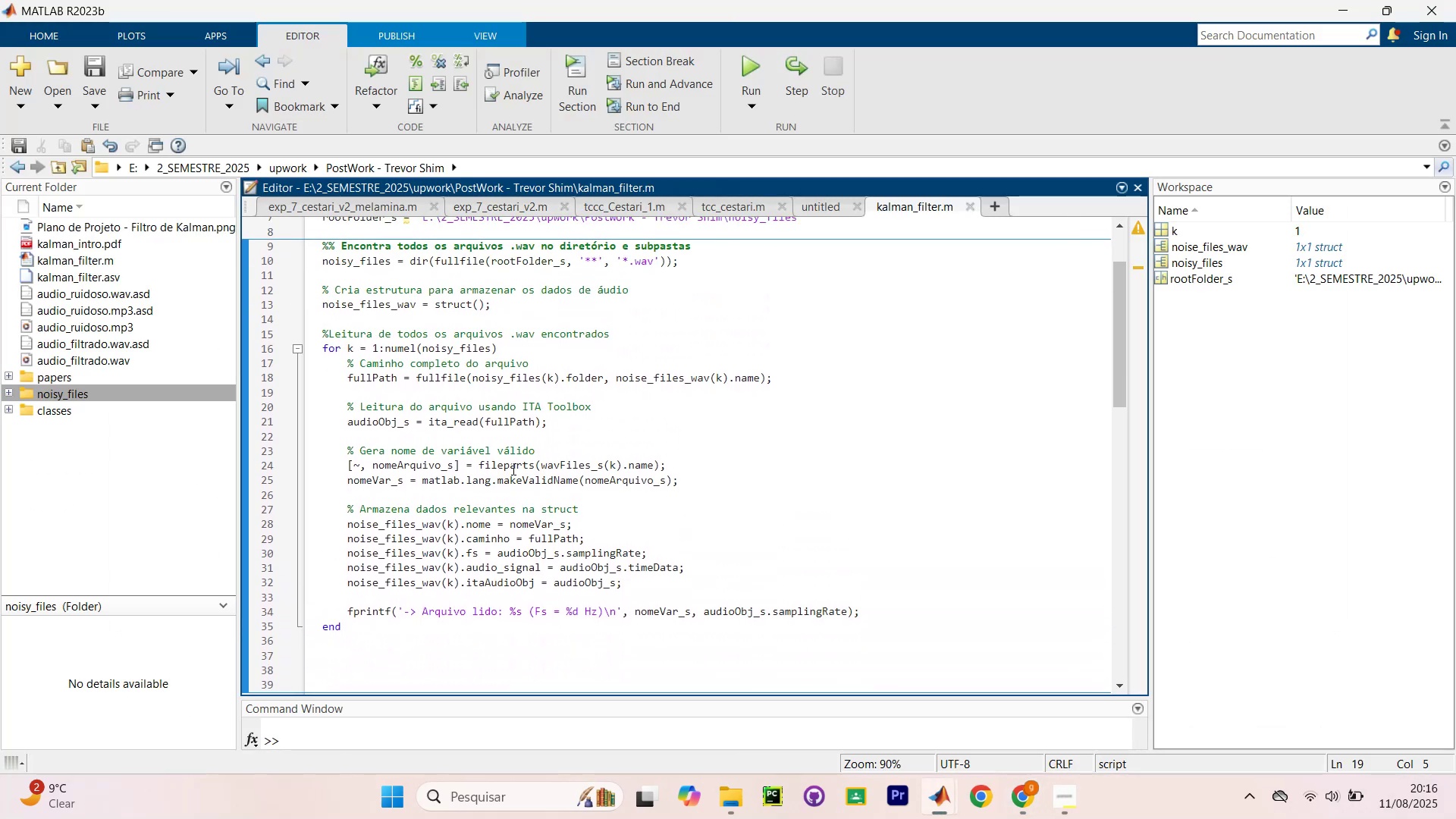 
key(Alt+AltLeft)
 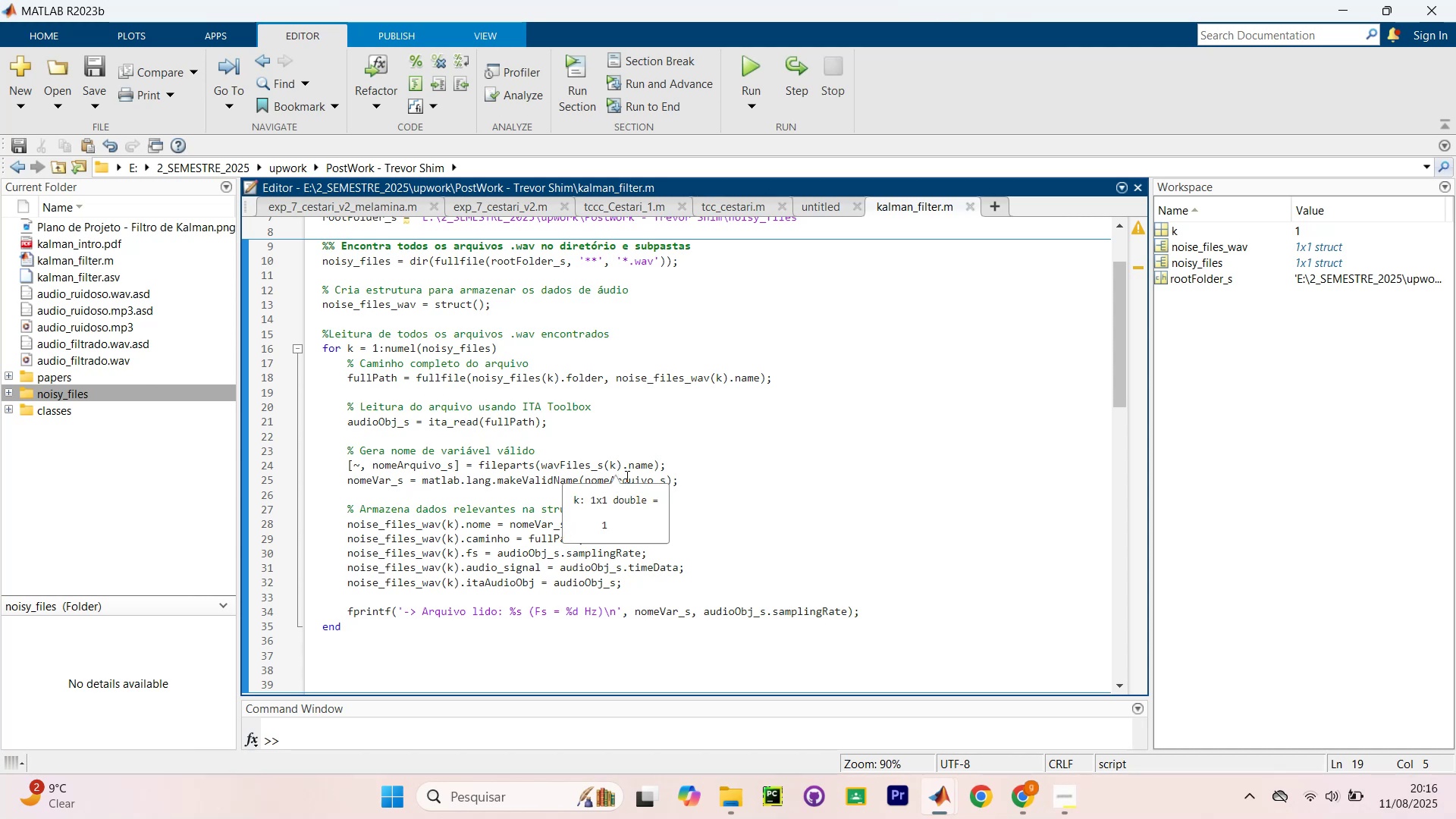 
key(Alt+Tab)
 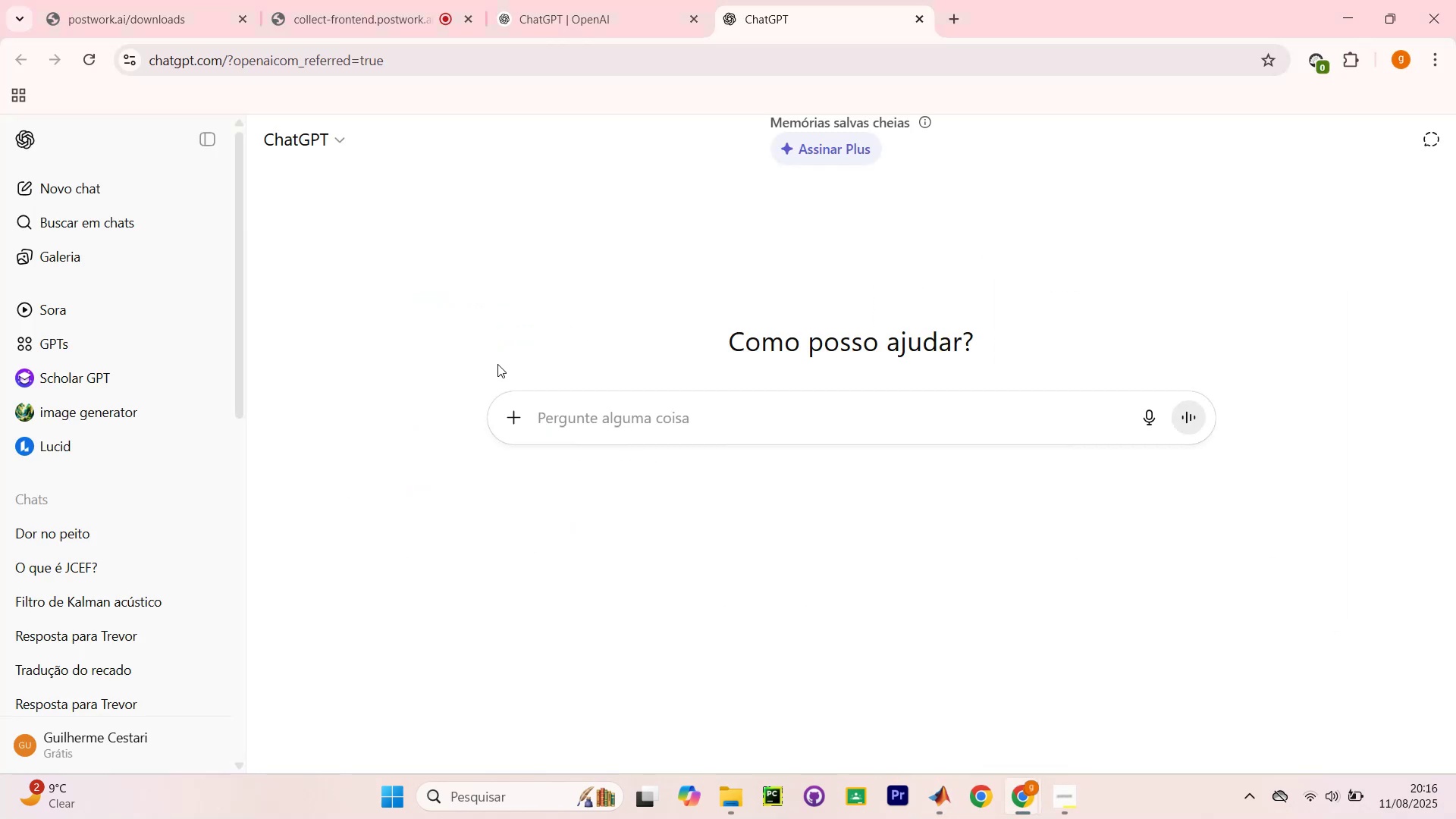 
key(Alt+AltLeft)
 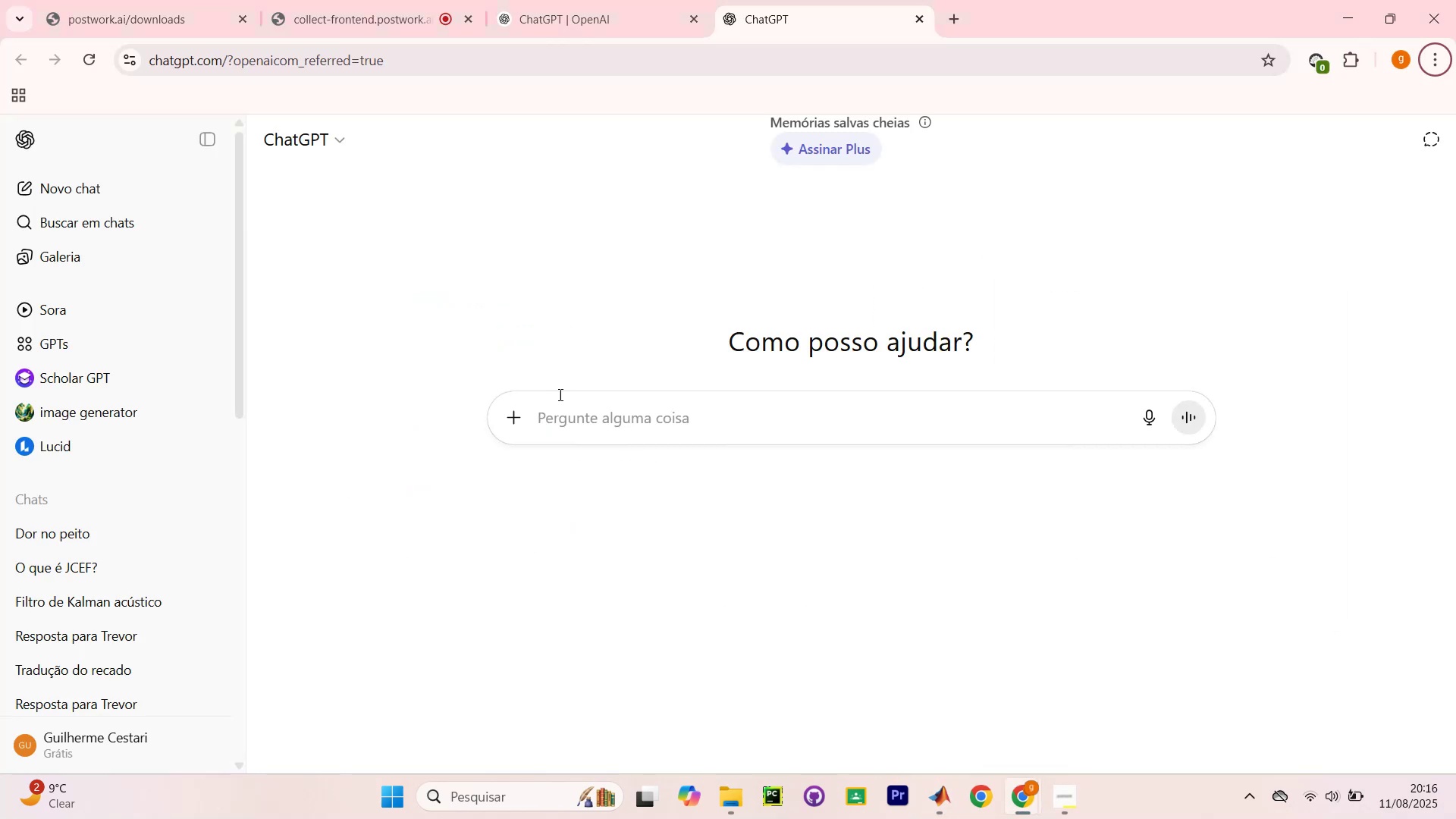 
key(Alt+AltLeft)
 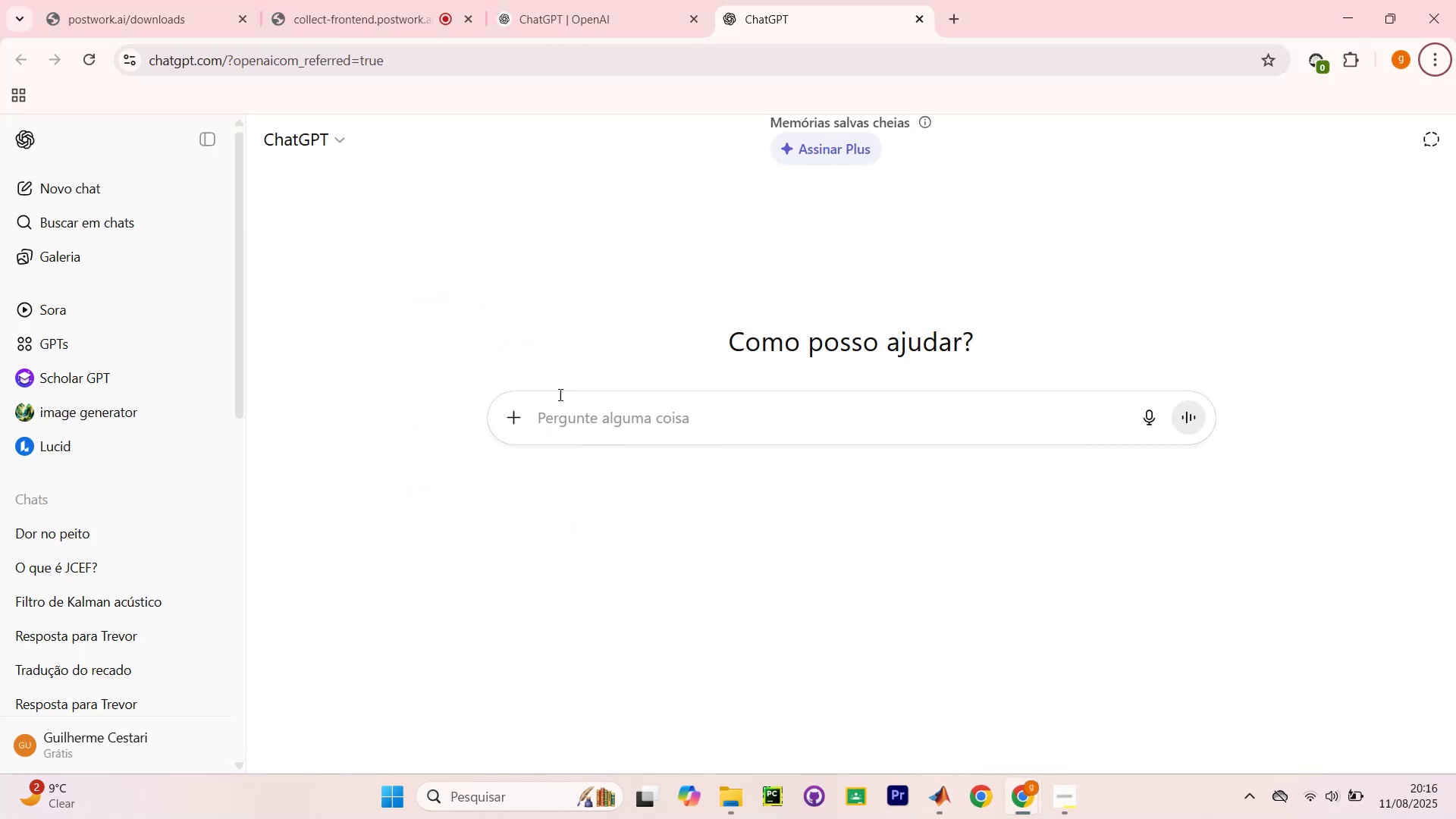 
key(Alt+Tab)
 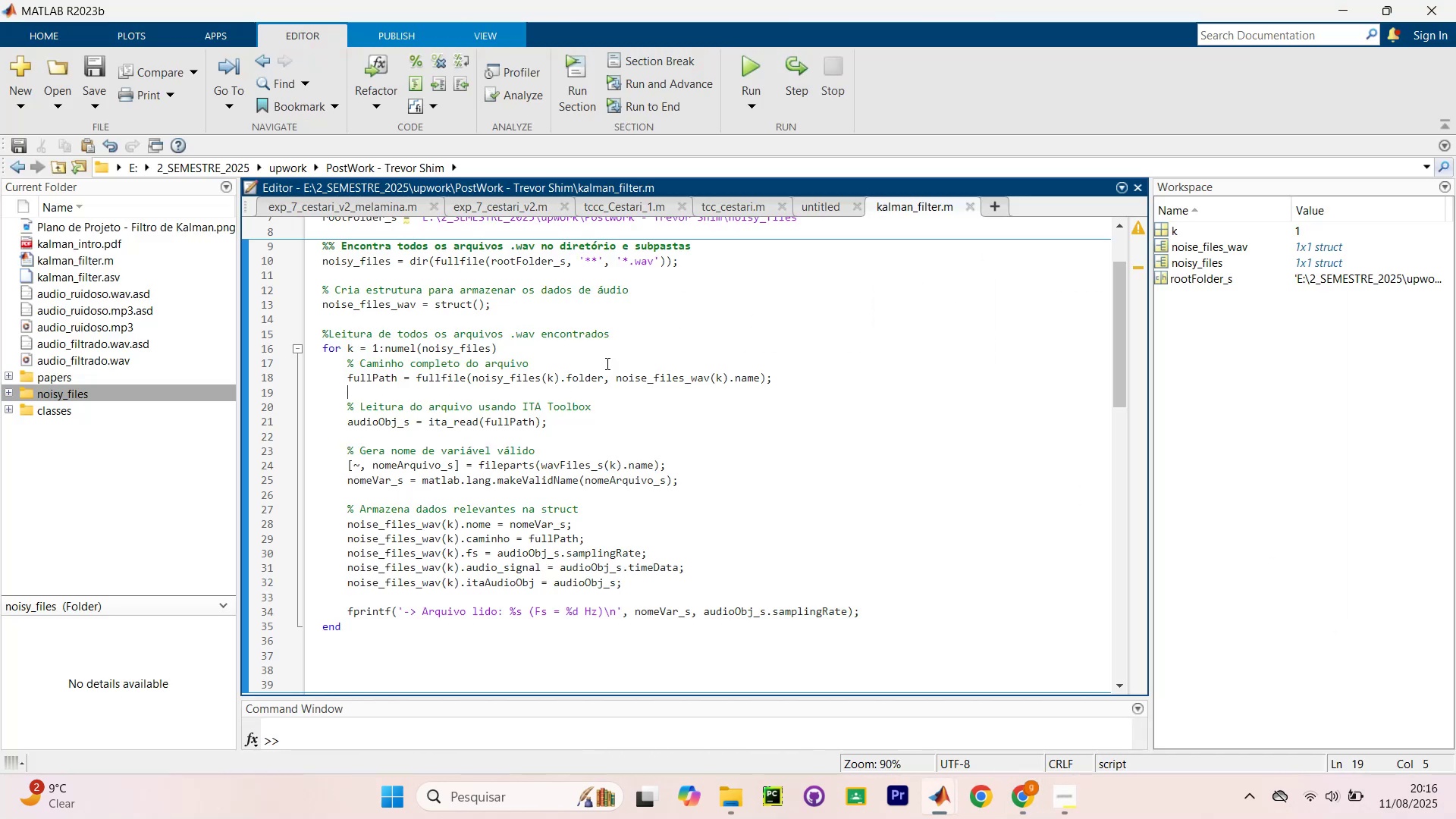 
key(Control+A)
 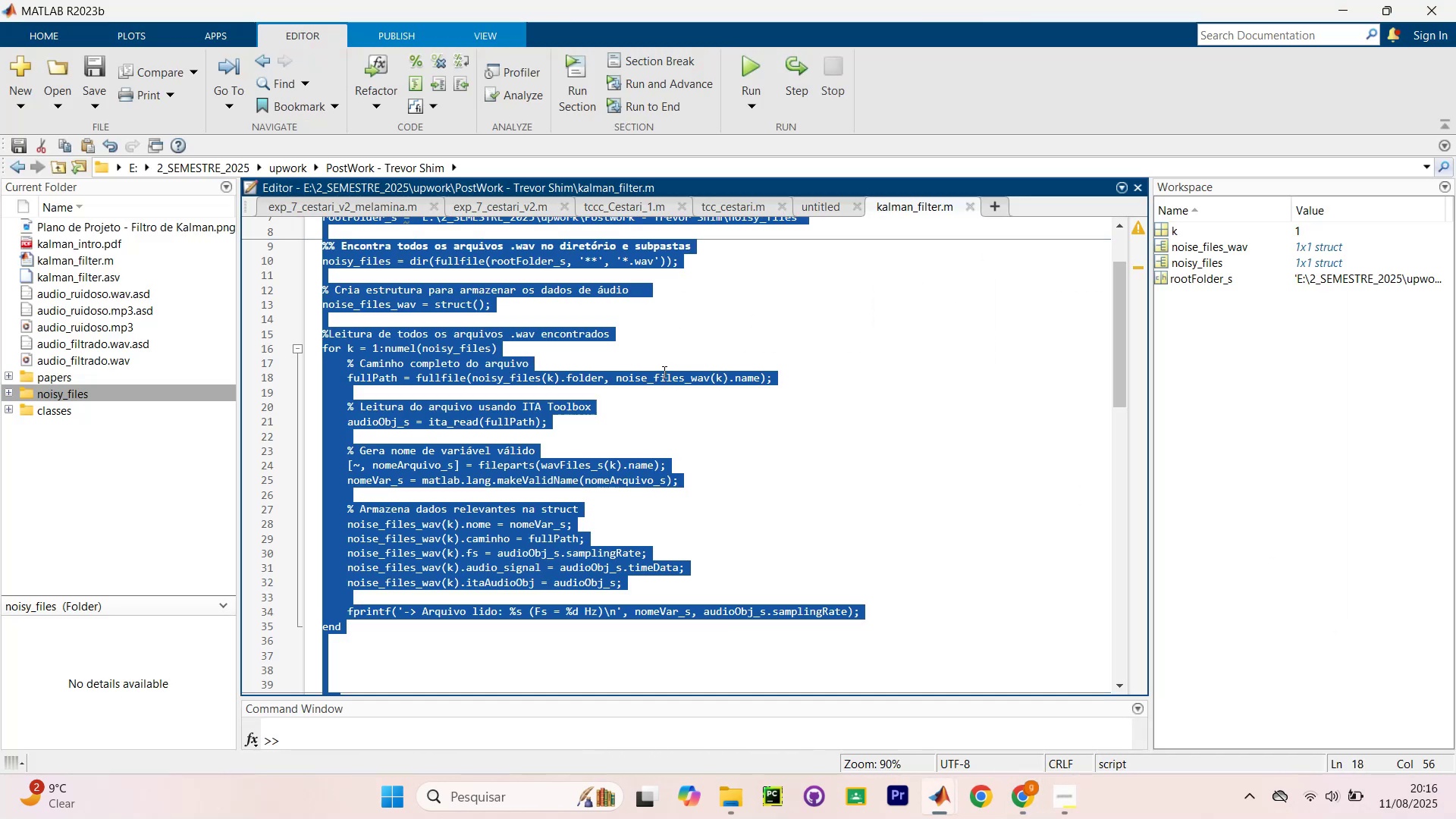 
key(Control+A)
 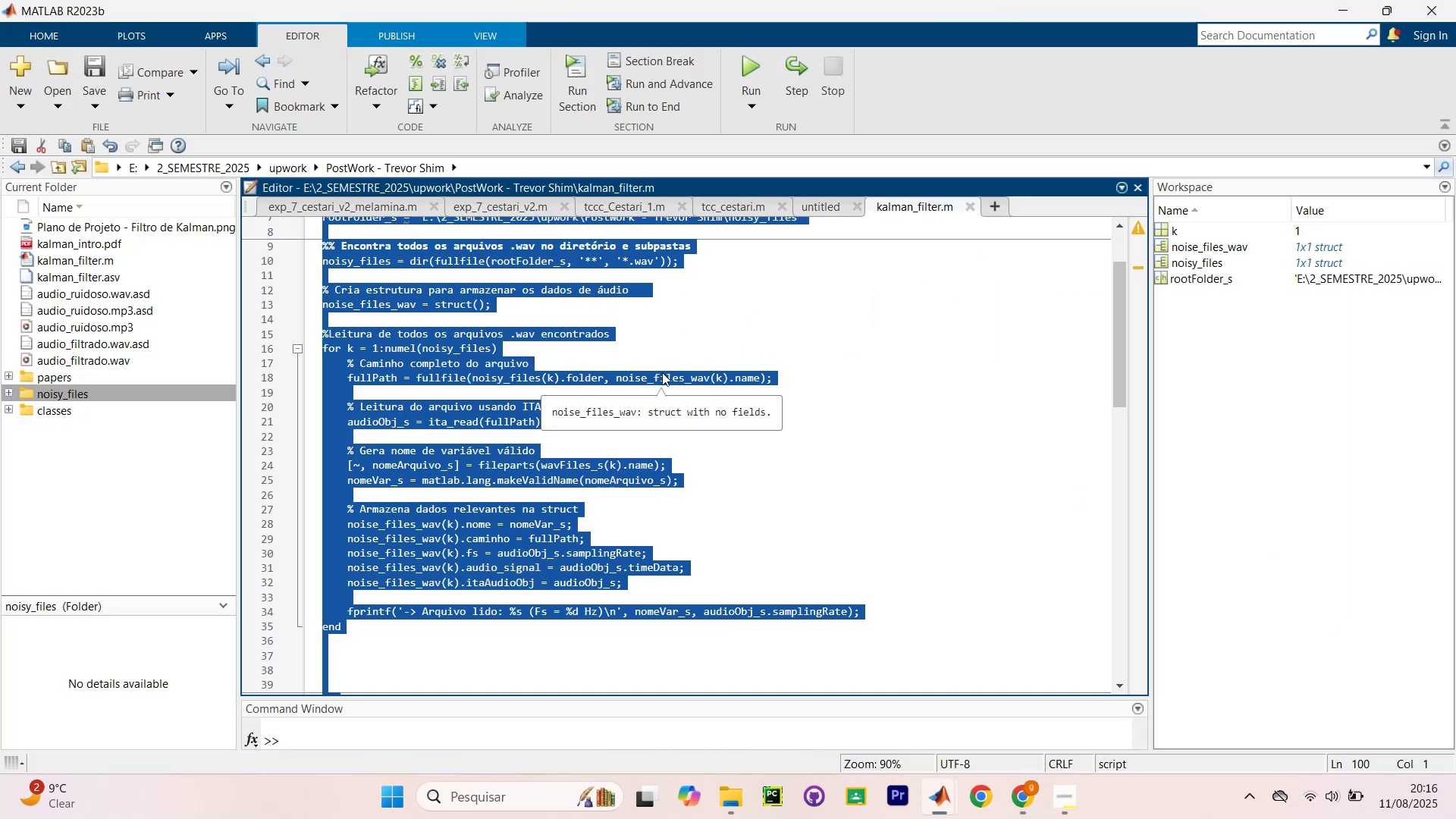 
key(Control+C)
 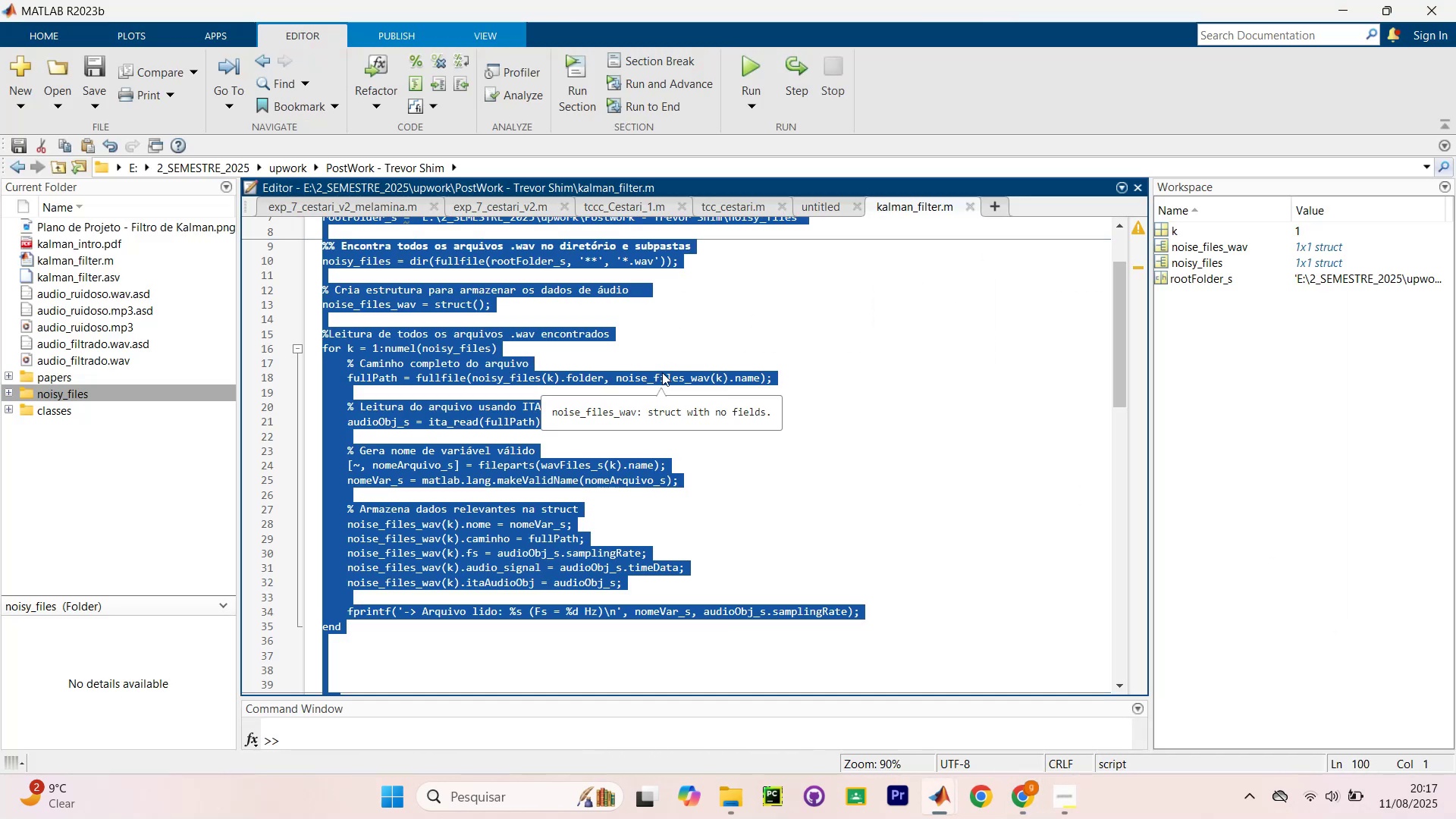 
key(Alt+AltLeft)
 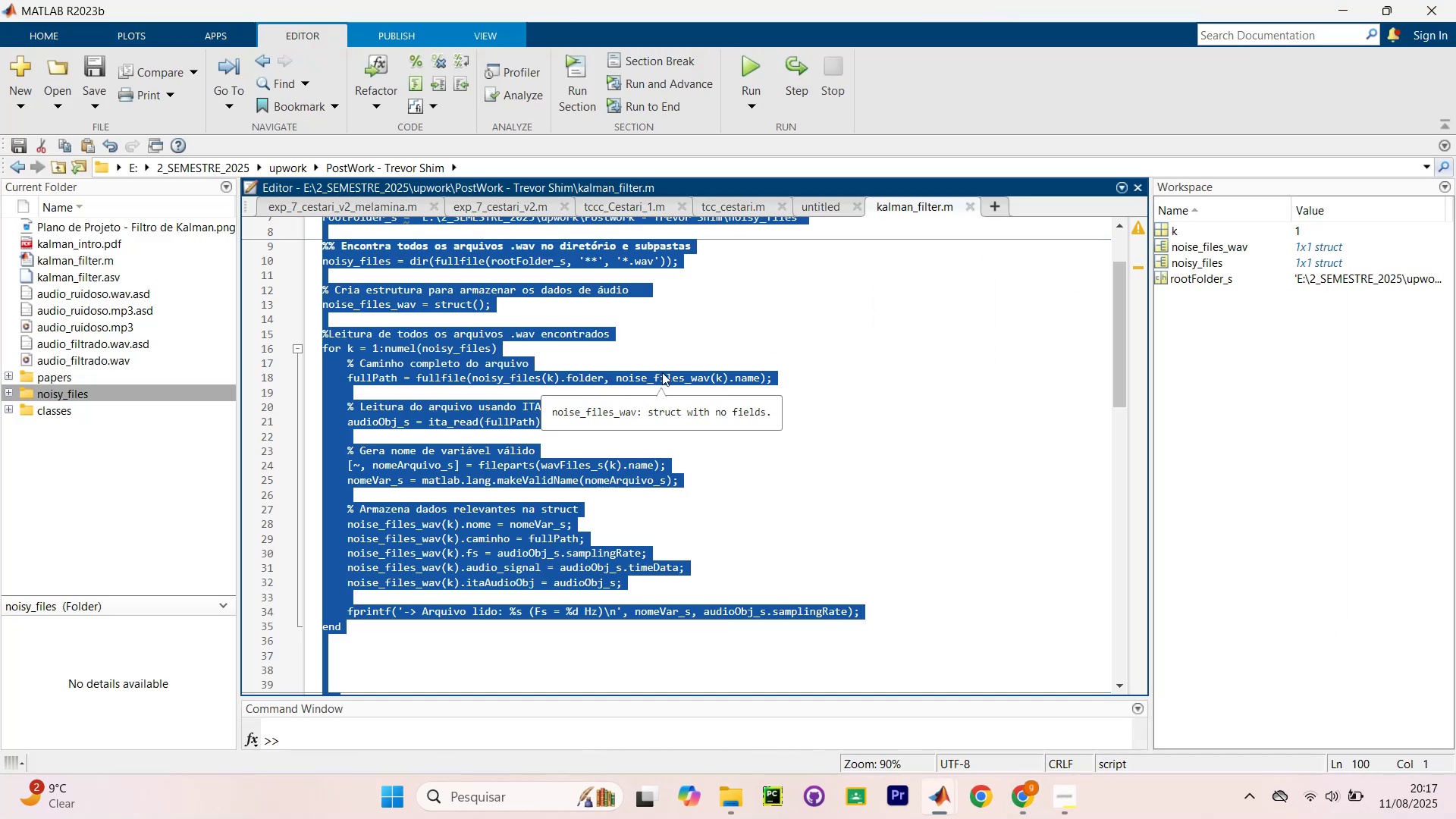 
key(Alt+Tab)
 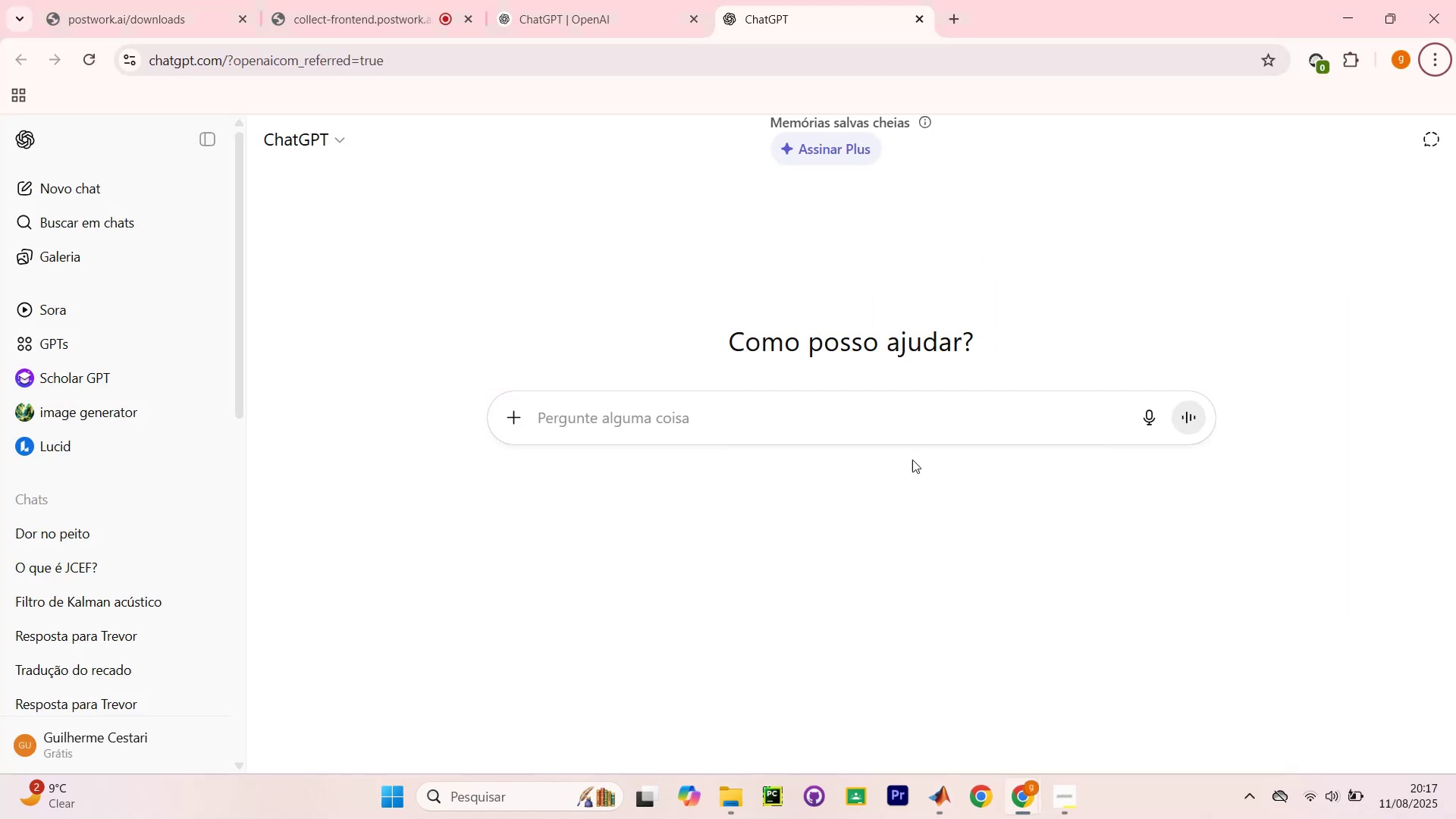 
left_click([871, 411])
 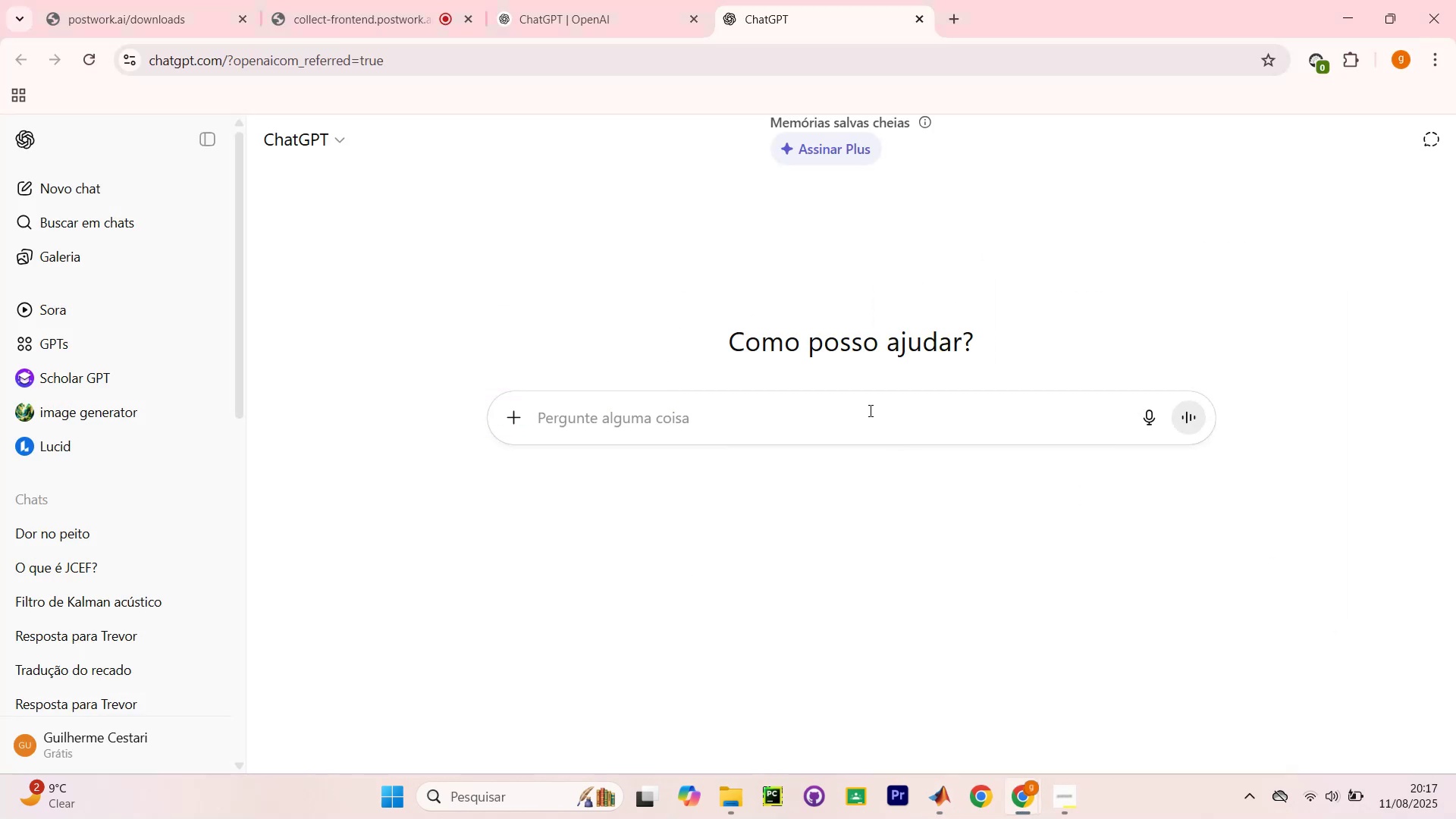 
key(E)
 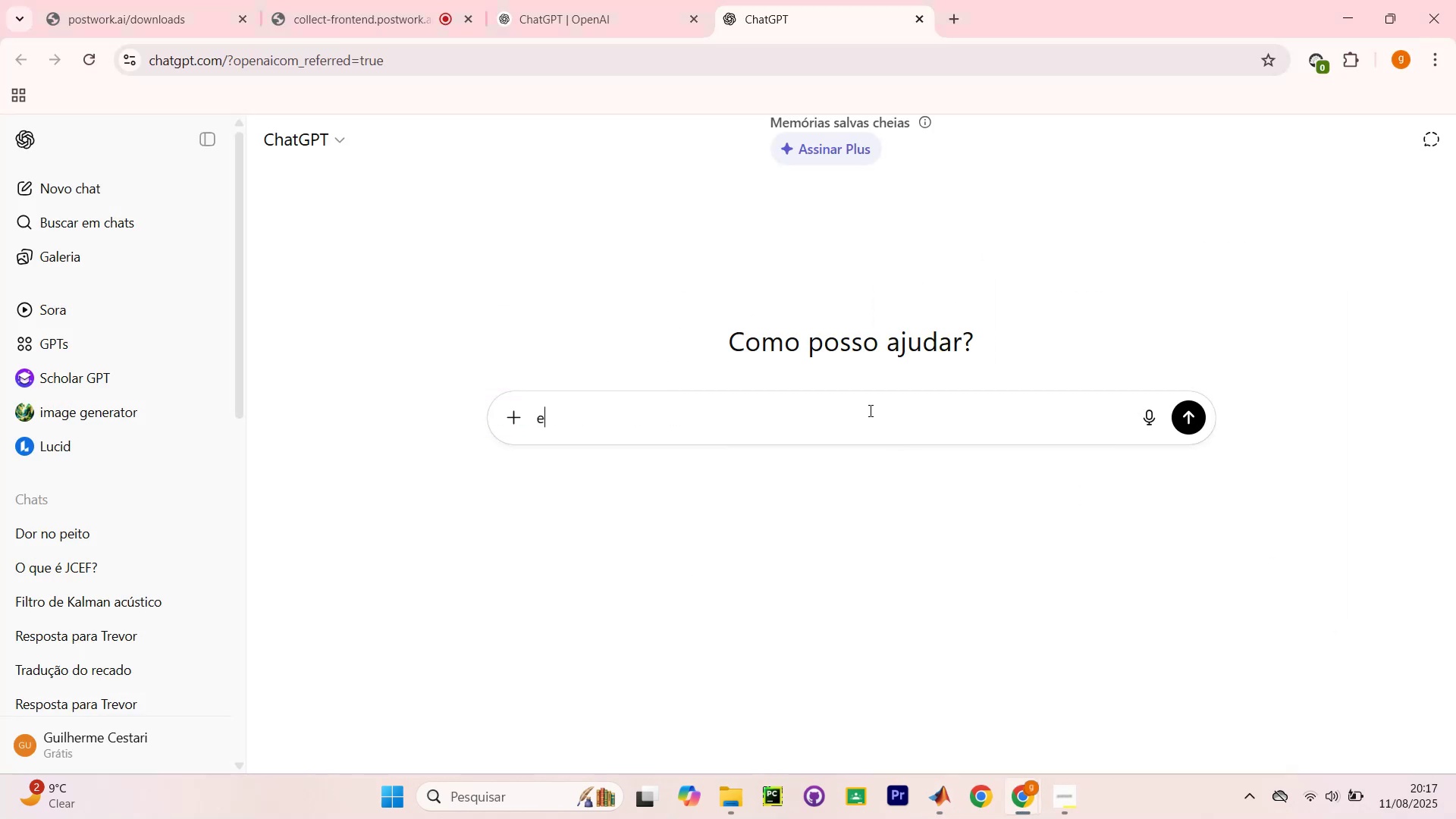 
key(Backspace)
 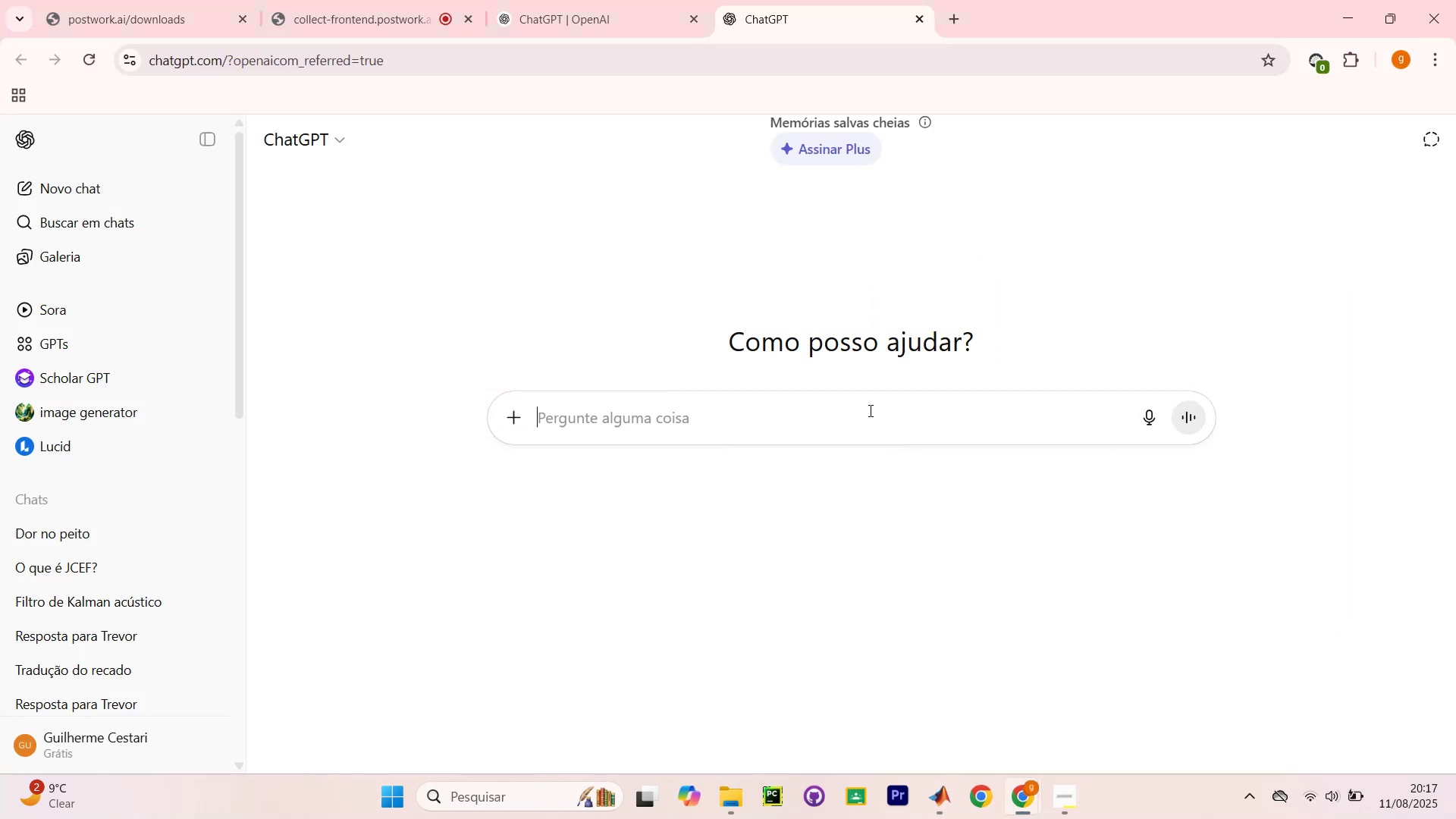 
key(Control+V)
 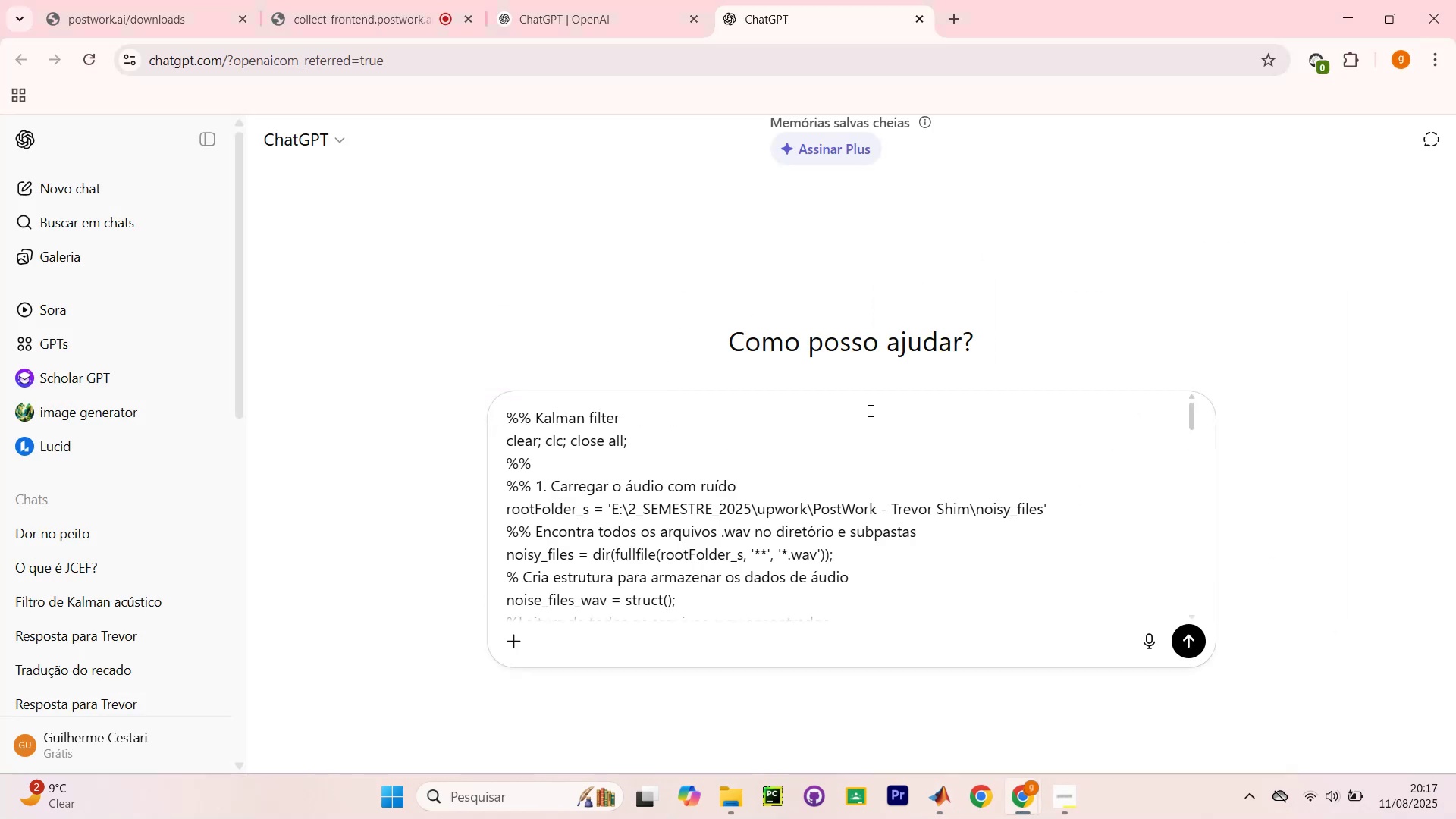 
hold_key(key=AltLeft, duration=0.37)
 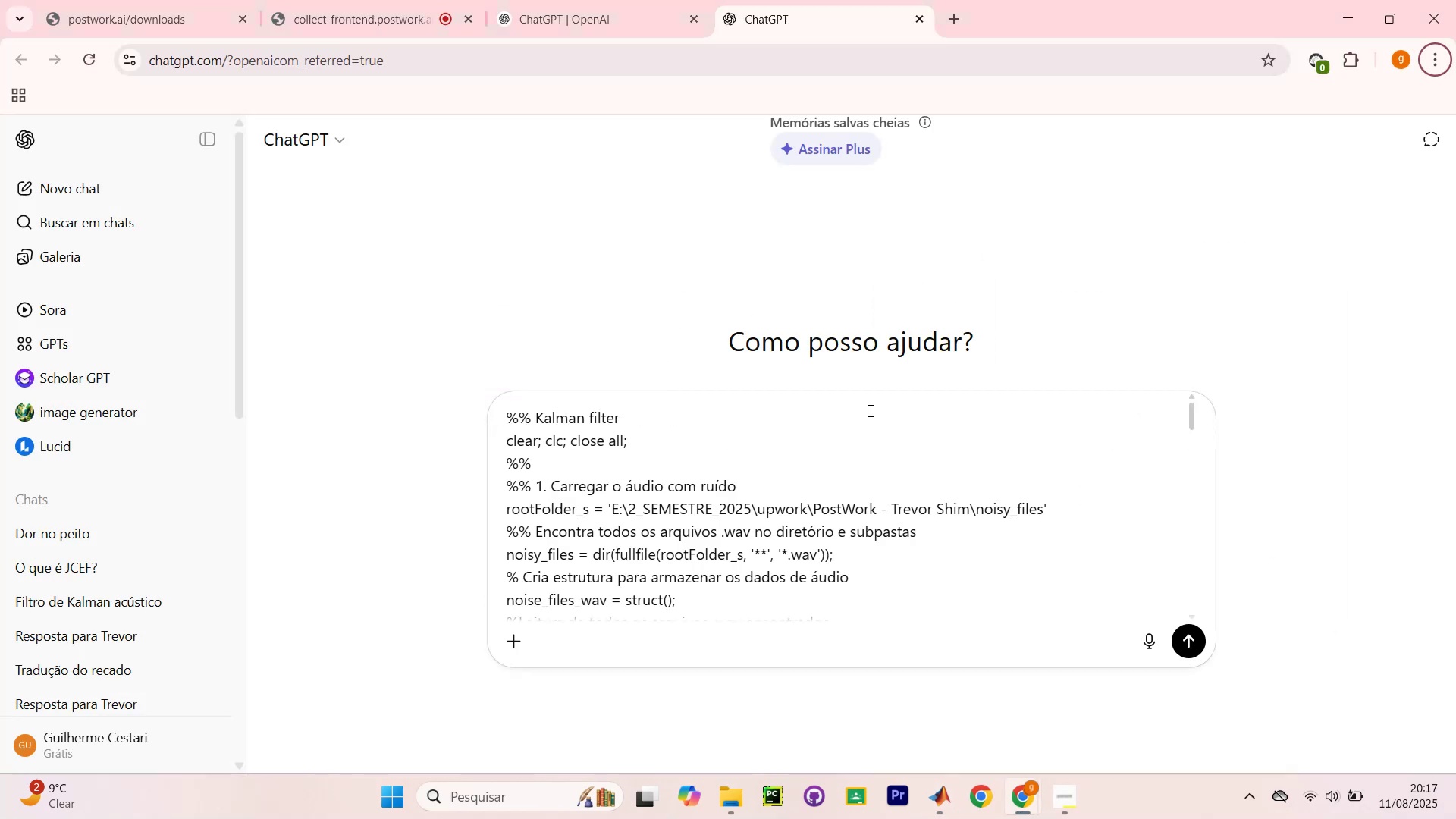 
scroll: coordinate [841, 456], scroll_direction: down, amount: 22.0
 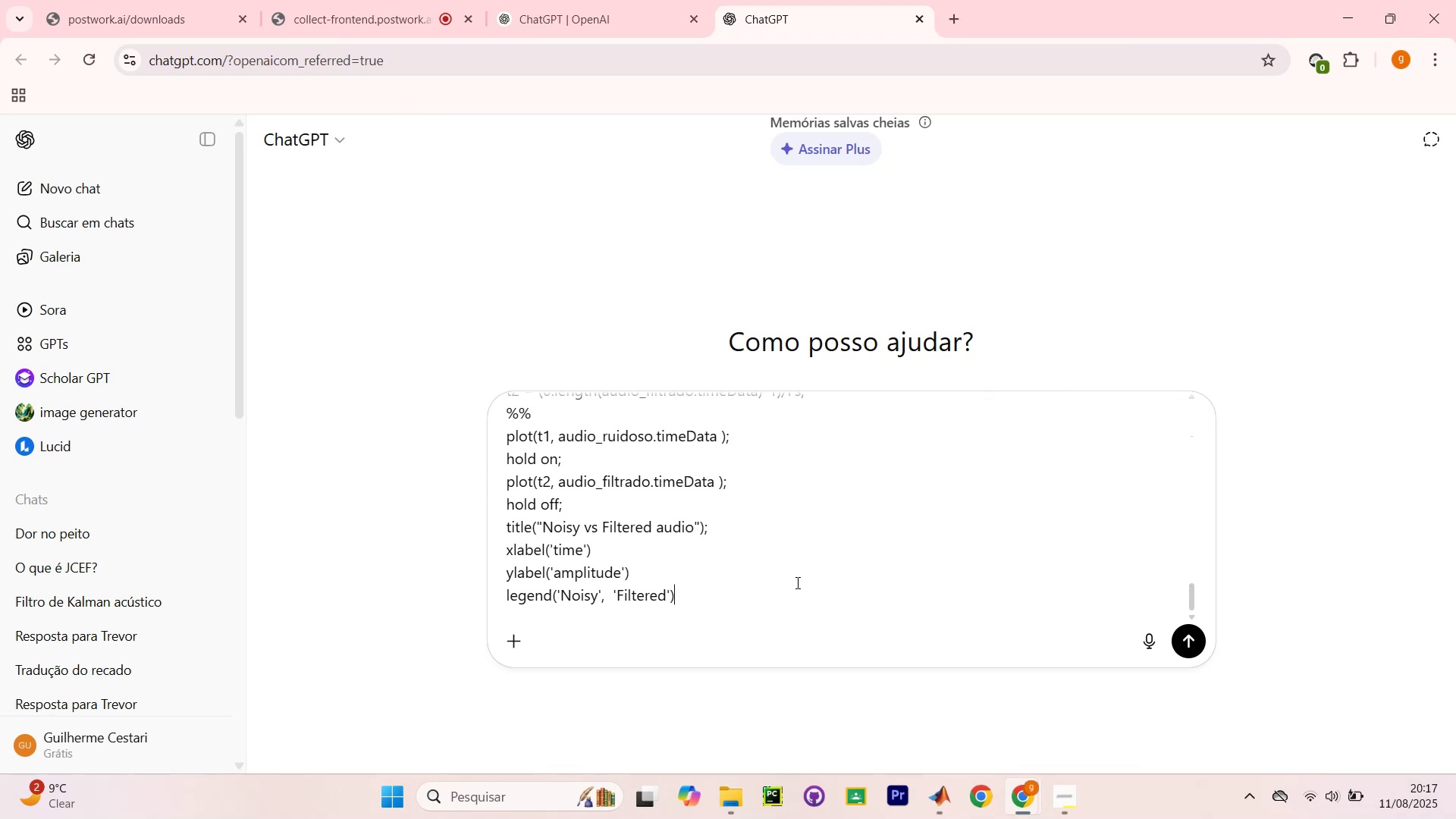 
key(Shift+Enter)
 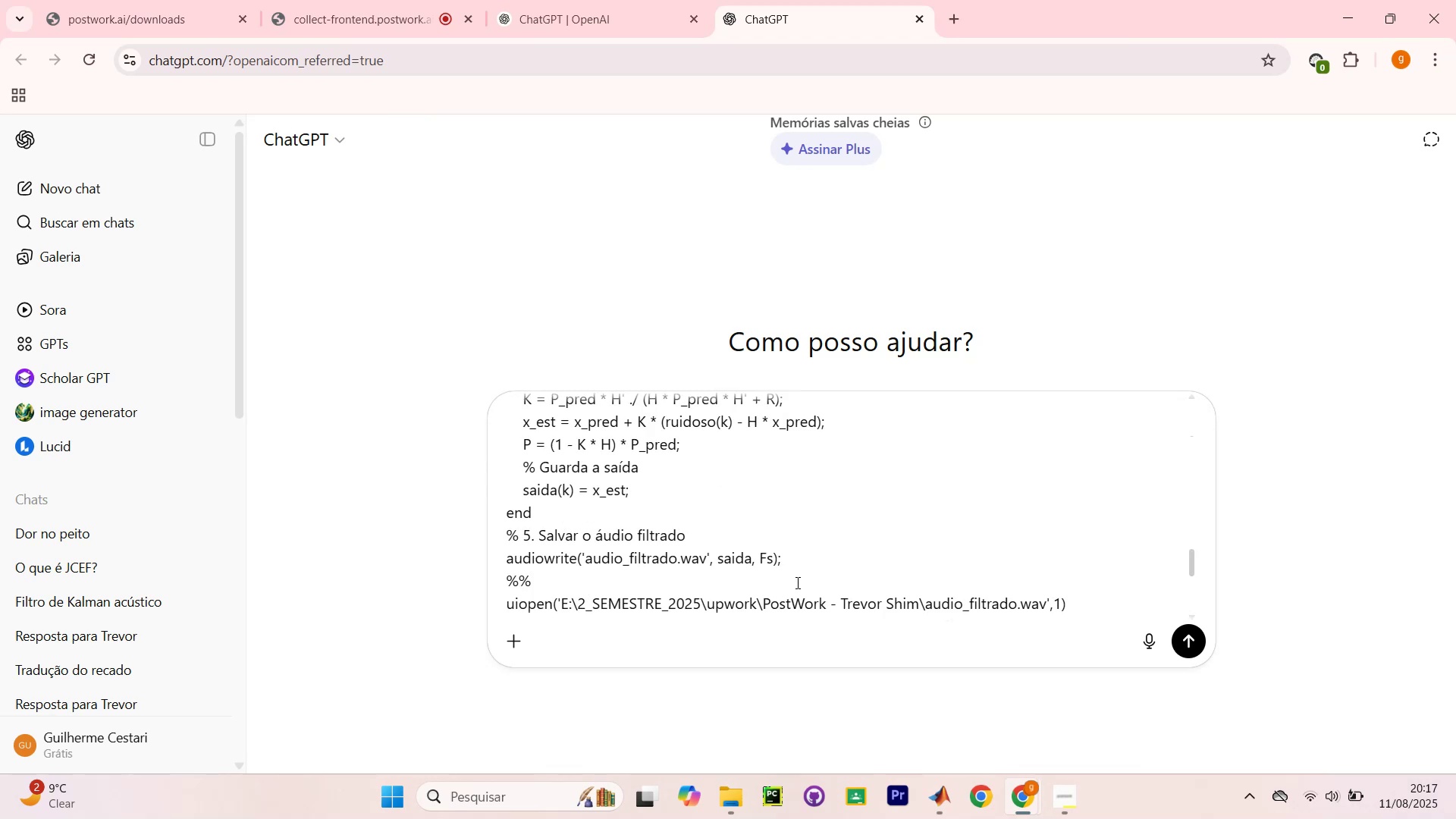 
key(Shift+Enter)
 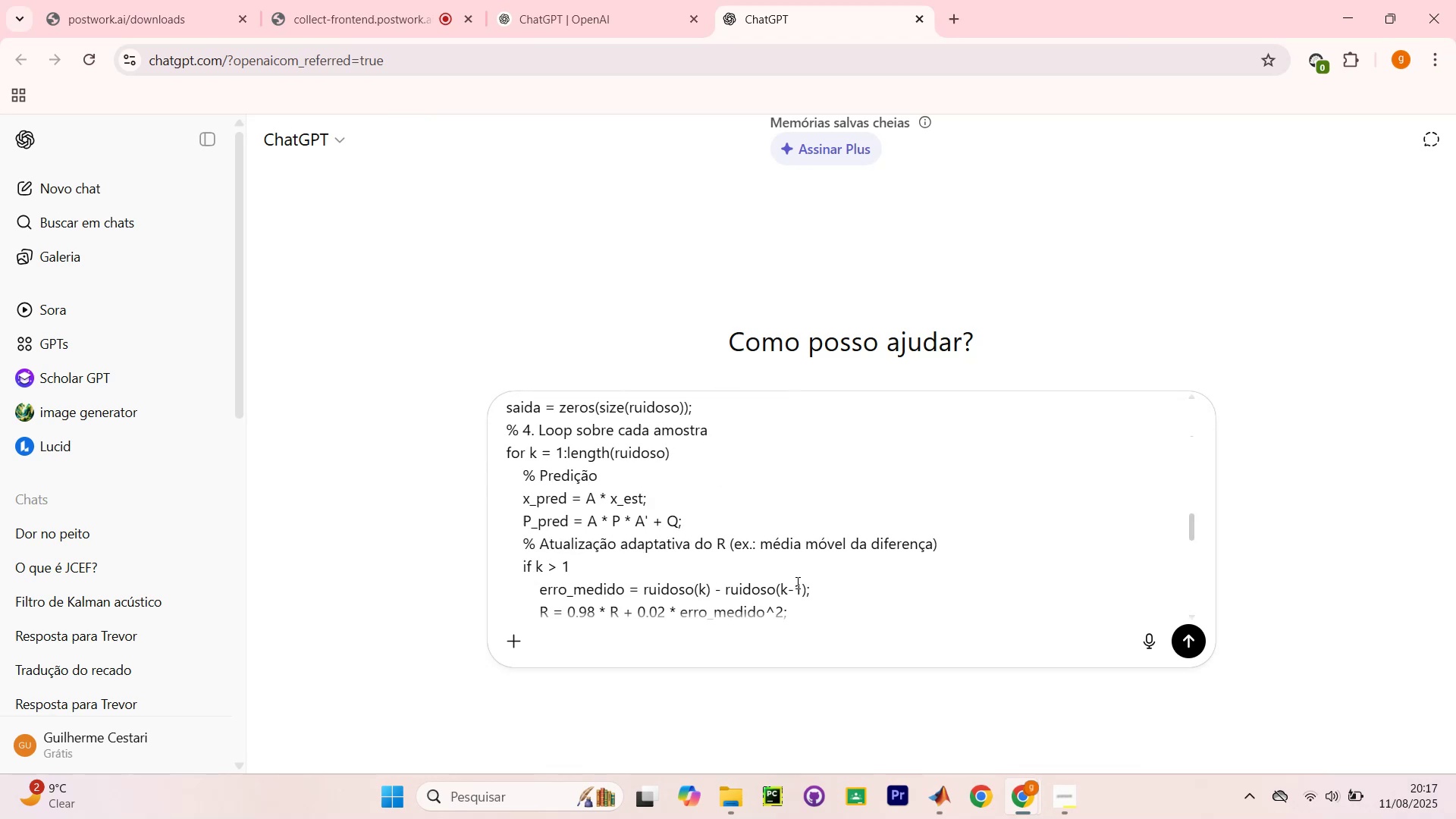 
key(Shift+Enter)
 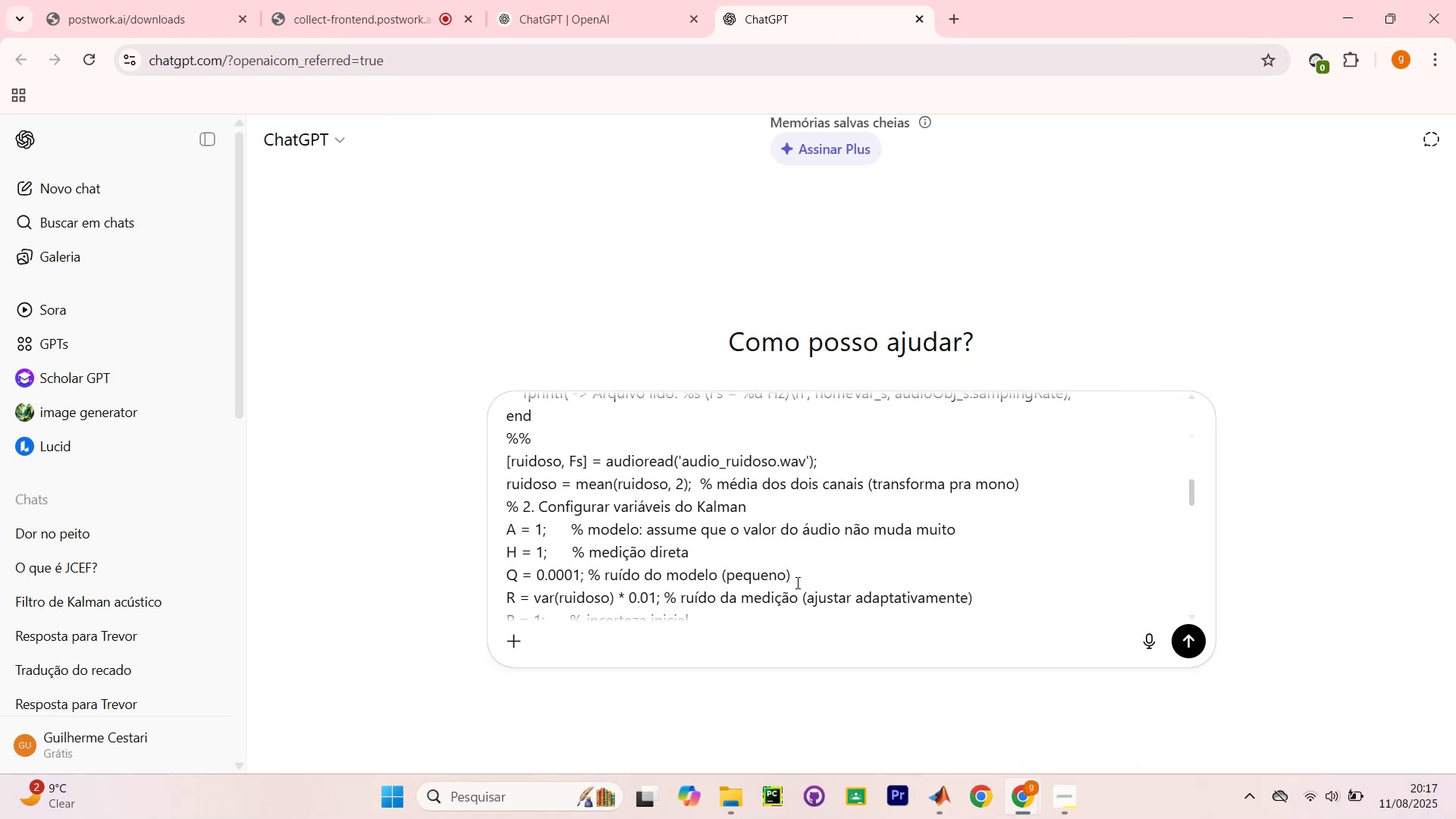 
scroll: coordinate [790, 548], scroll_direction: down, amount: 22.0
 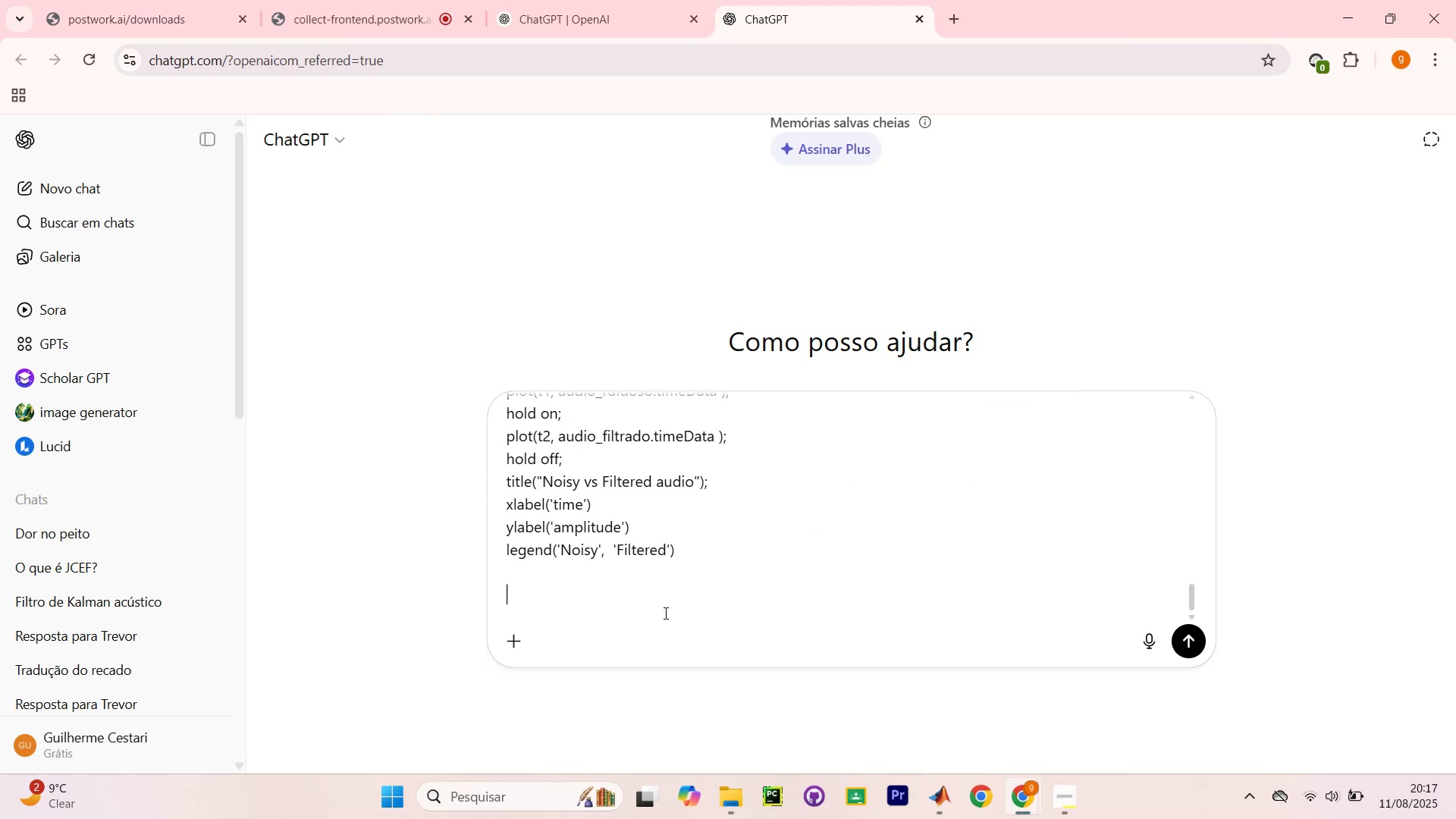 
key(Shift+Enter)
 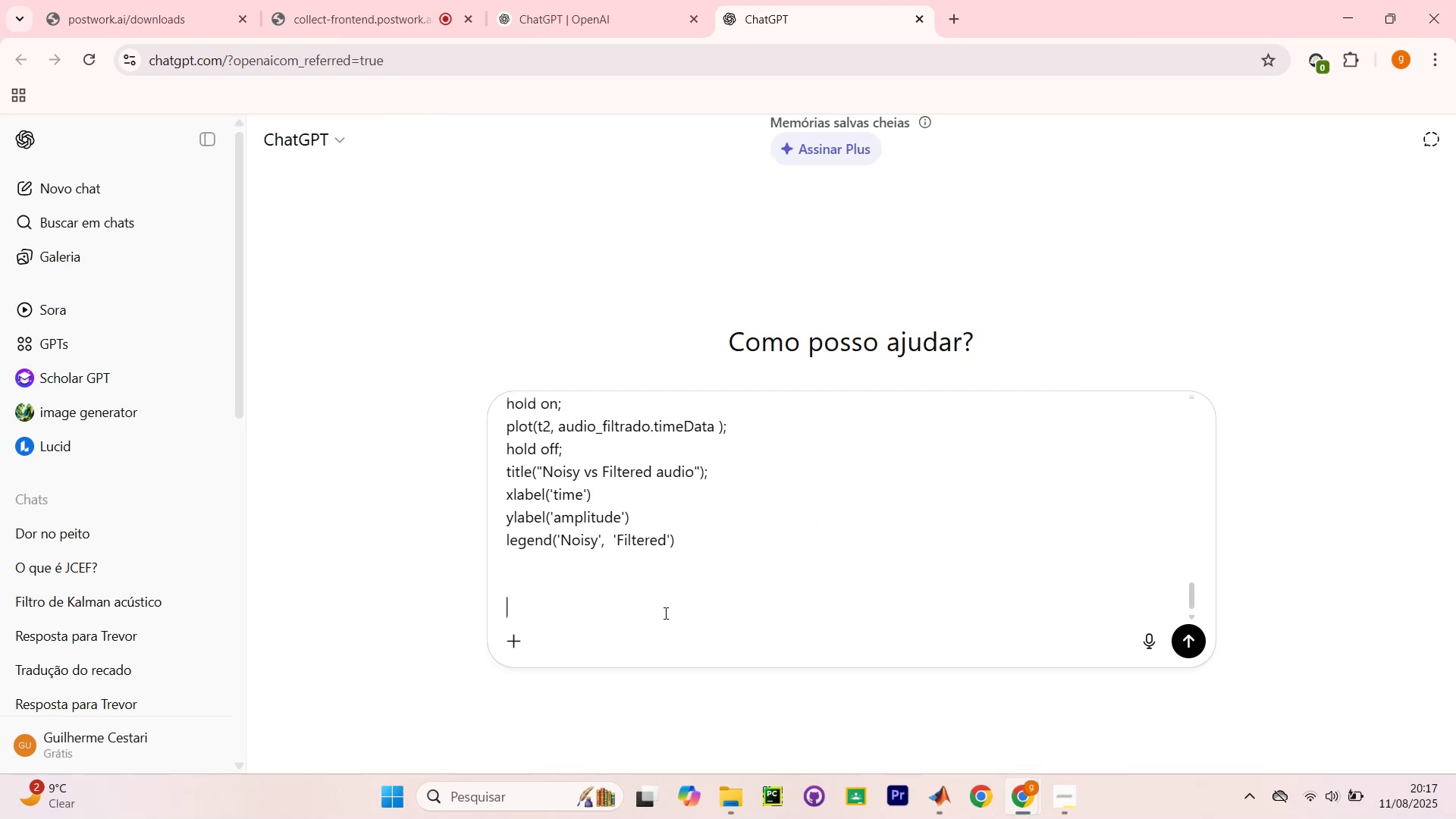 
key(Shift+Enter)
 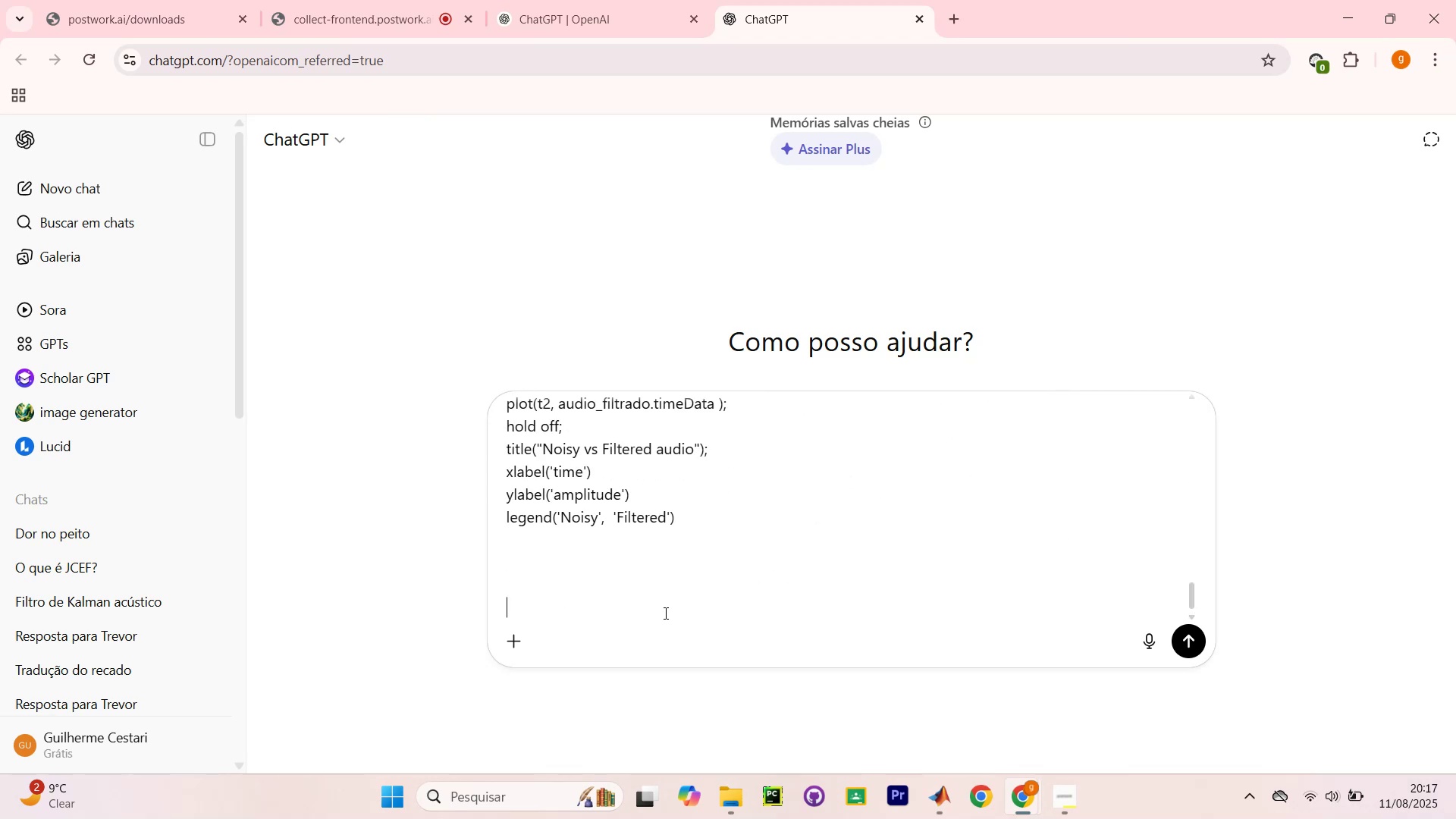 
key(Alt+AltLeft)
 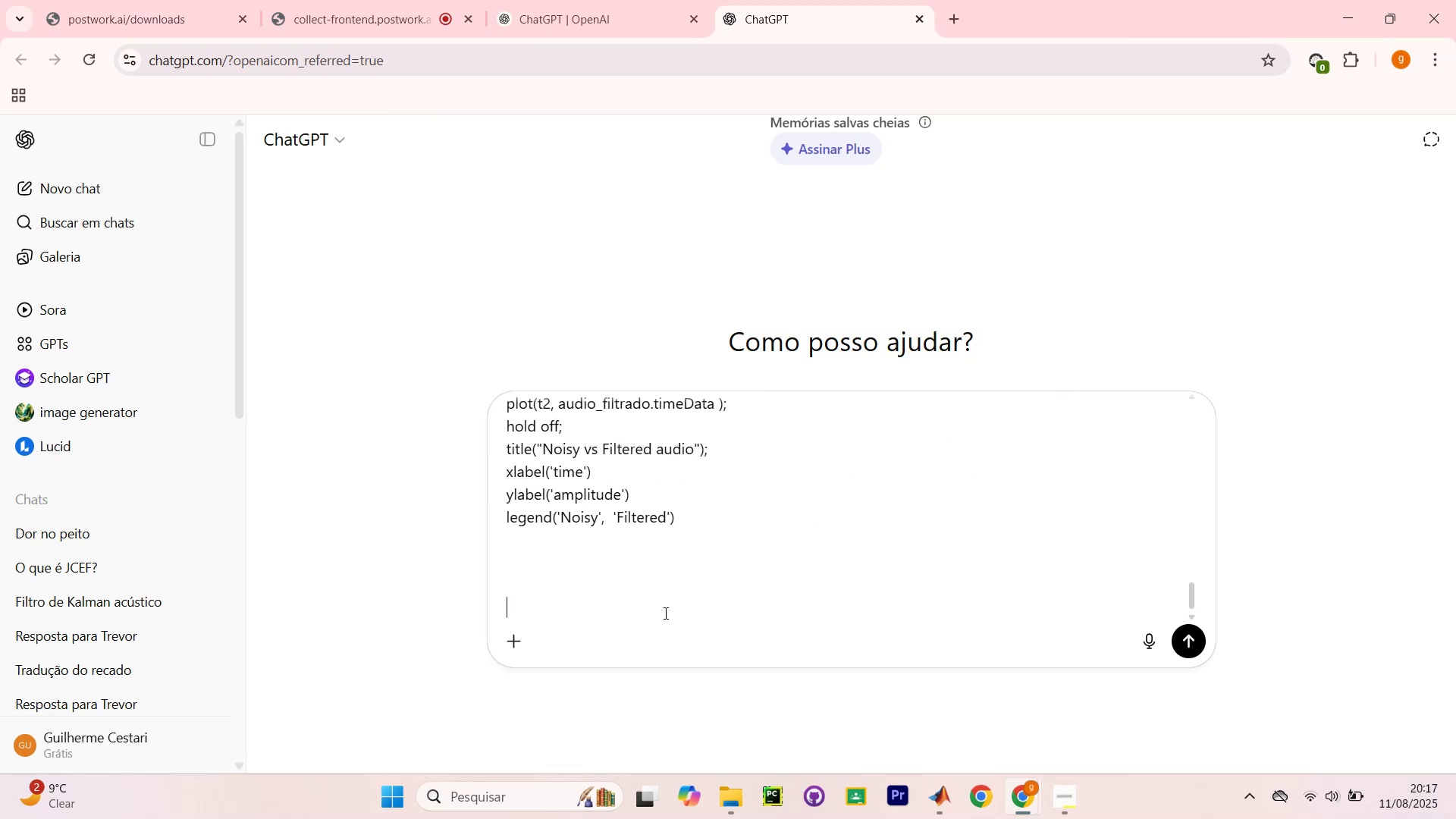 
key(Alt+Tab)
 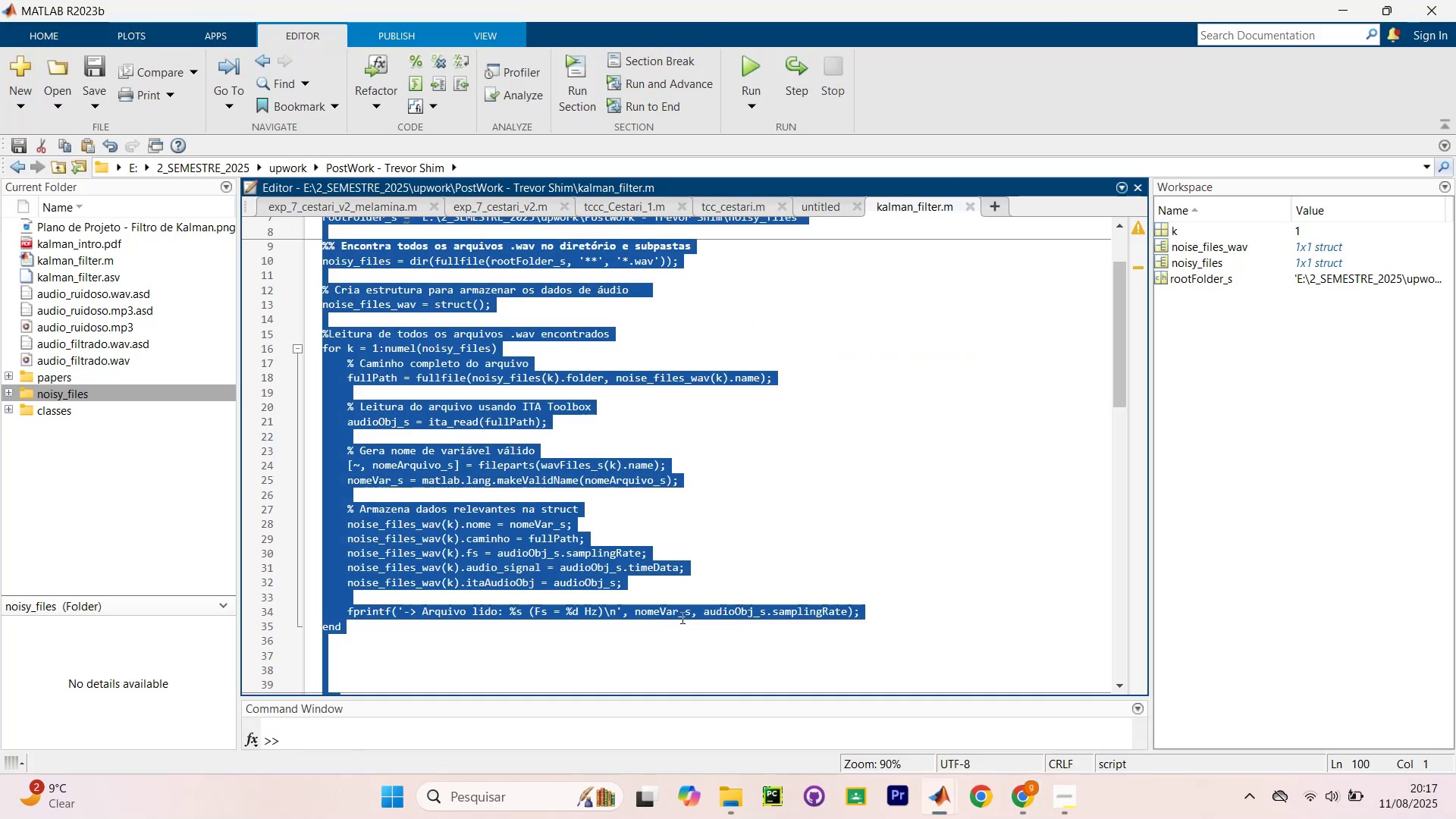 
left_click([681, 609])
 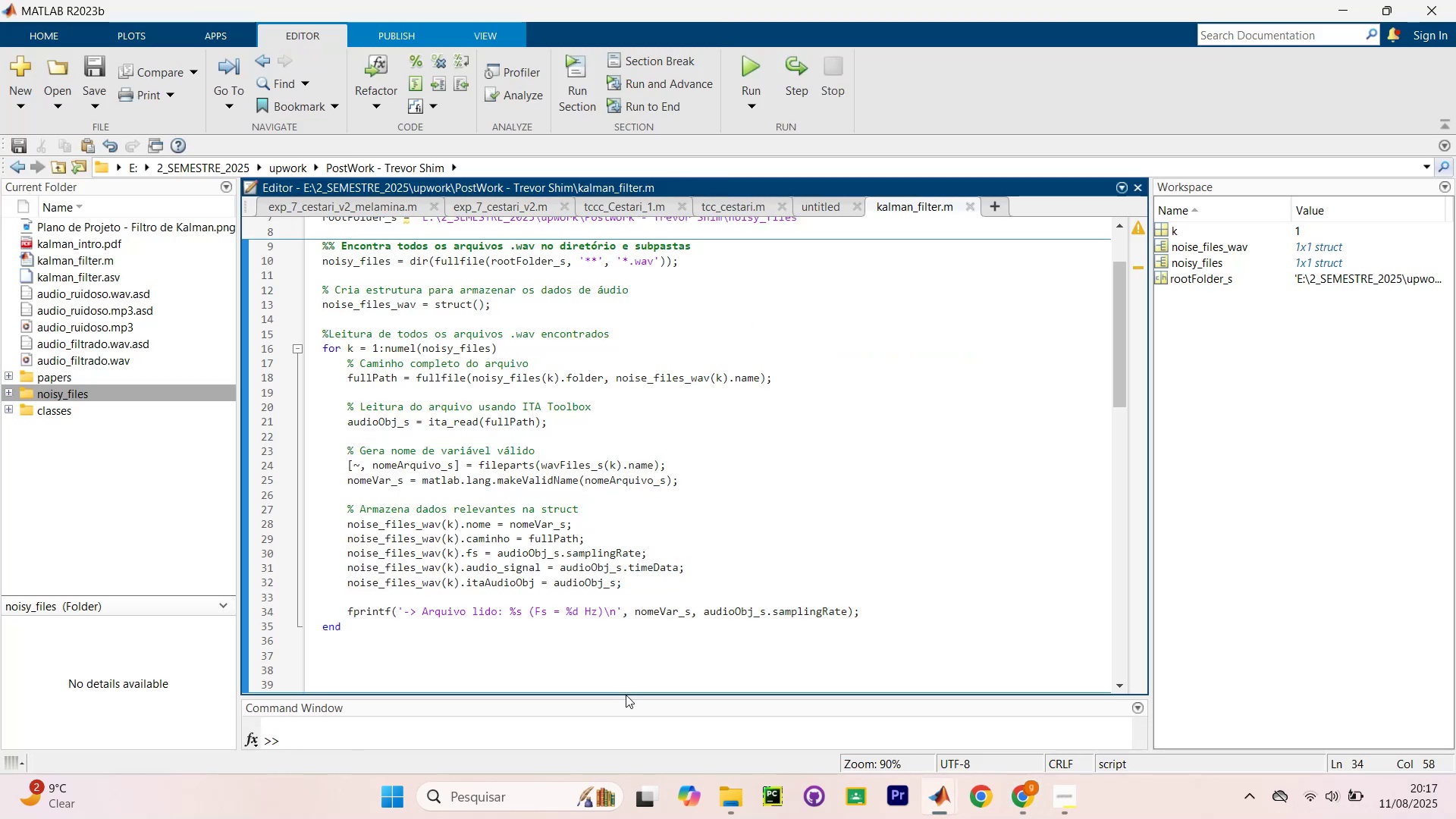 
left_click_drag(start_coordinate=[628, 695], to_coordinate=[683, 463])
 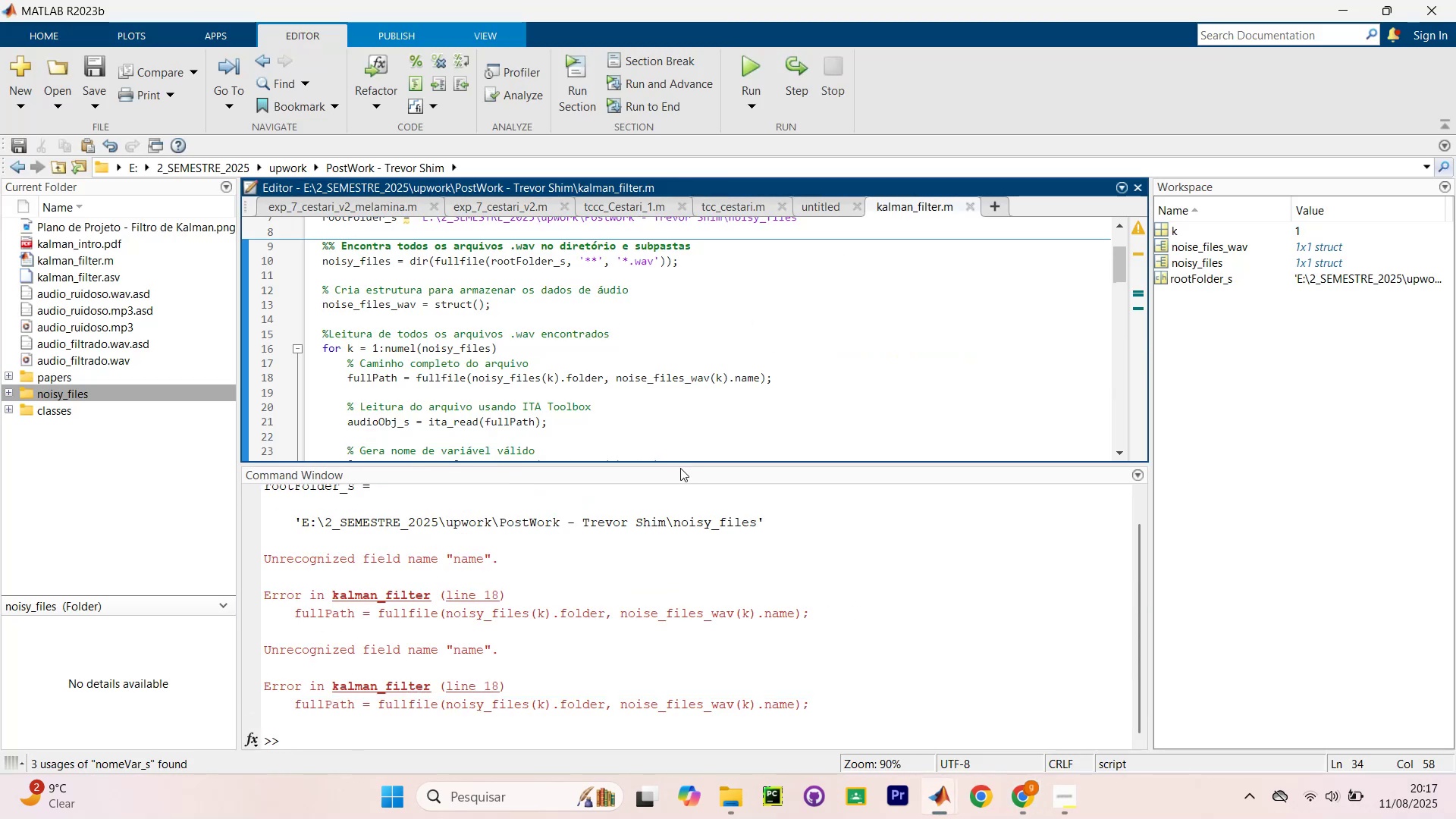 
scroll: coordinate [790, 233], scroll_direction: up, amount: 23.0
 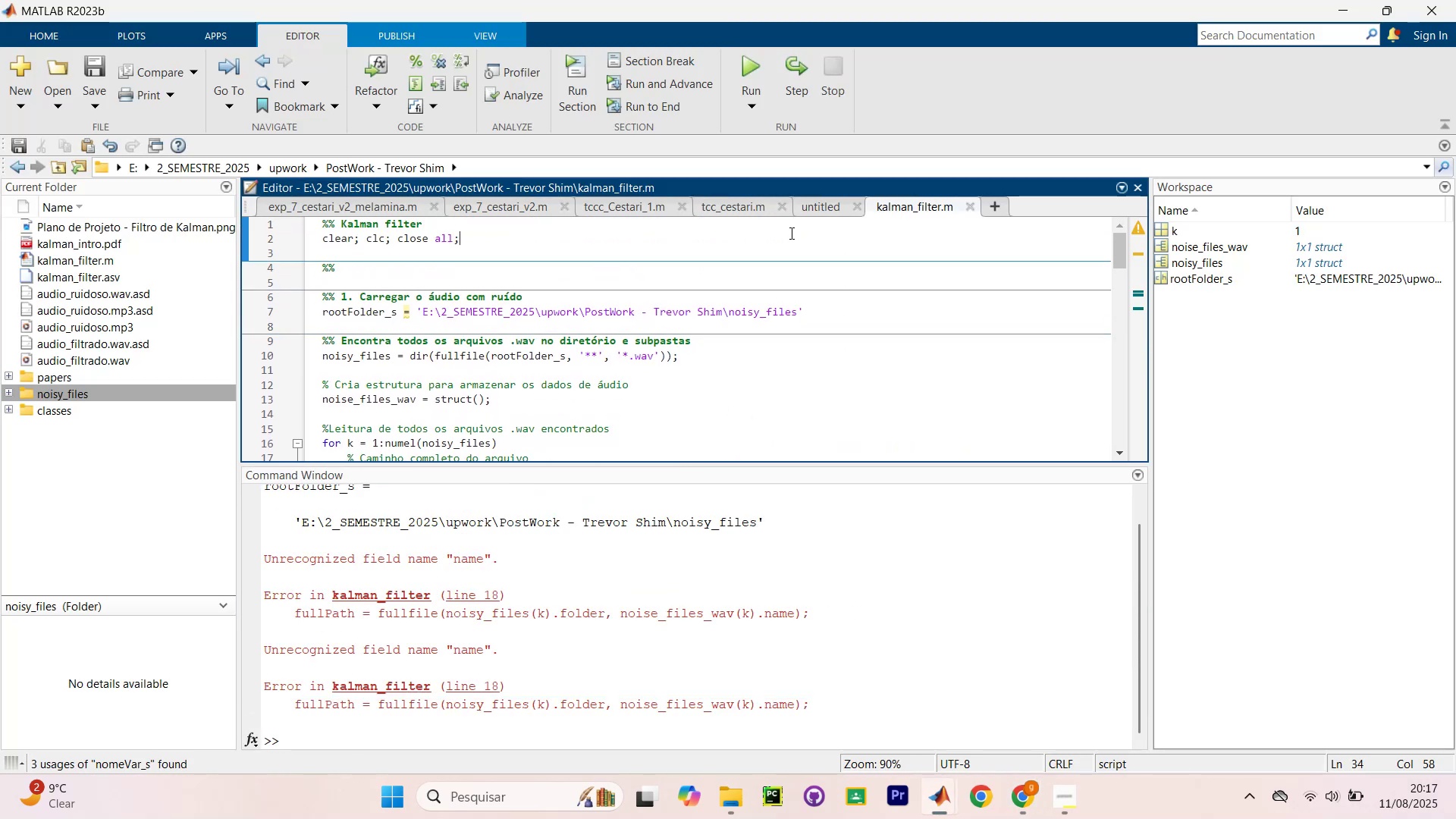 
key(Control+Shift+NumpadEnter)
 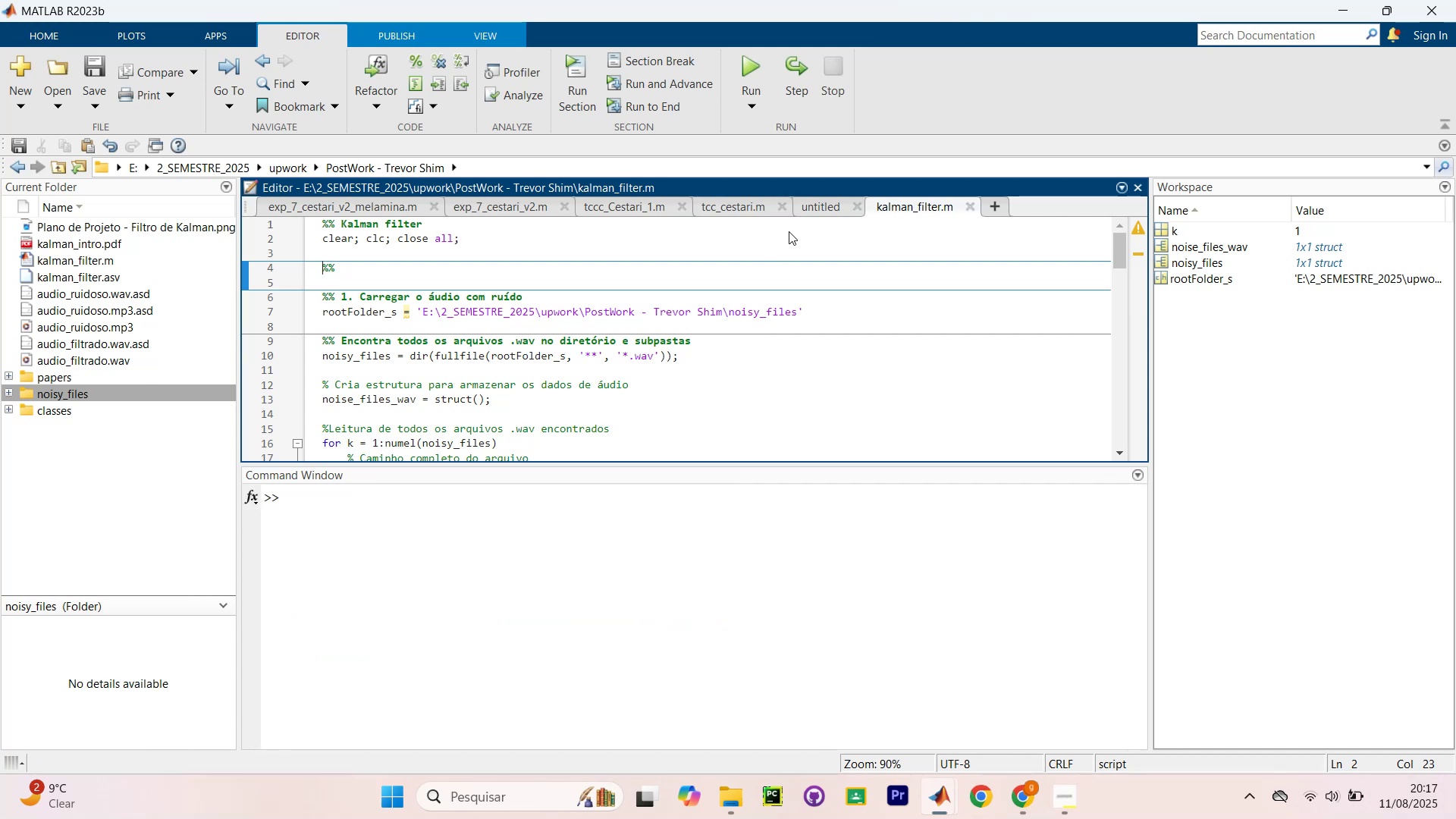 
key(Control+Shift+NumpadEnter)
 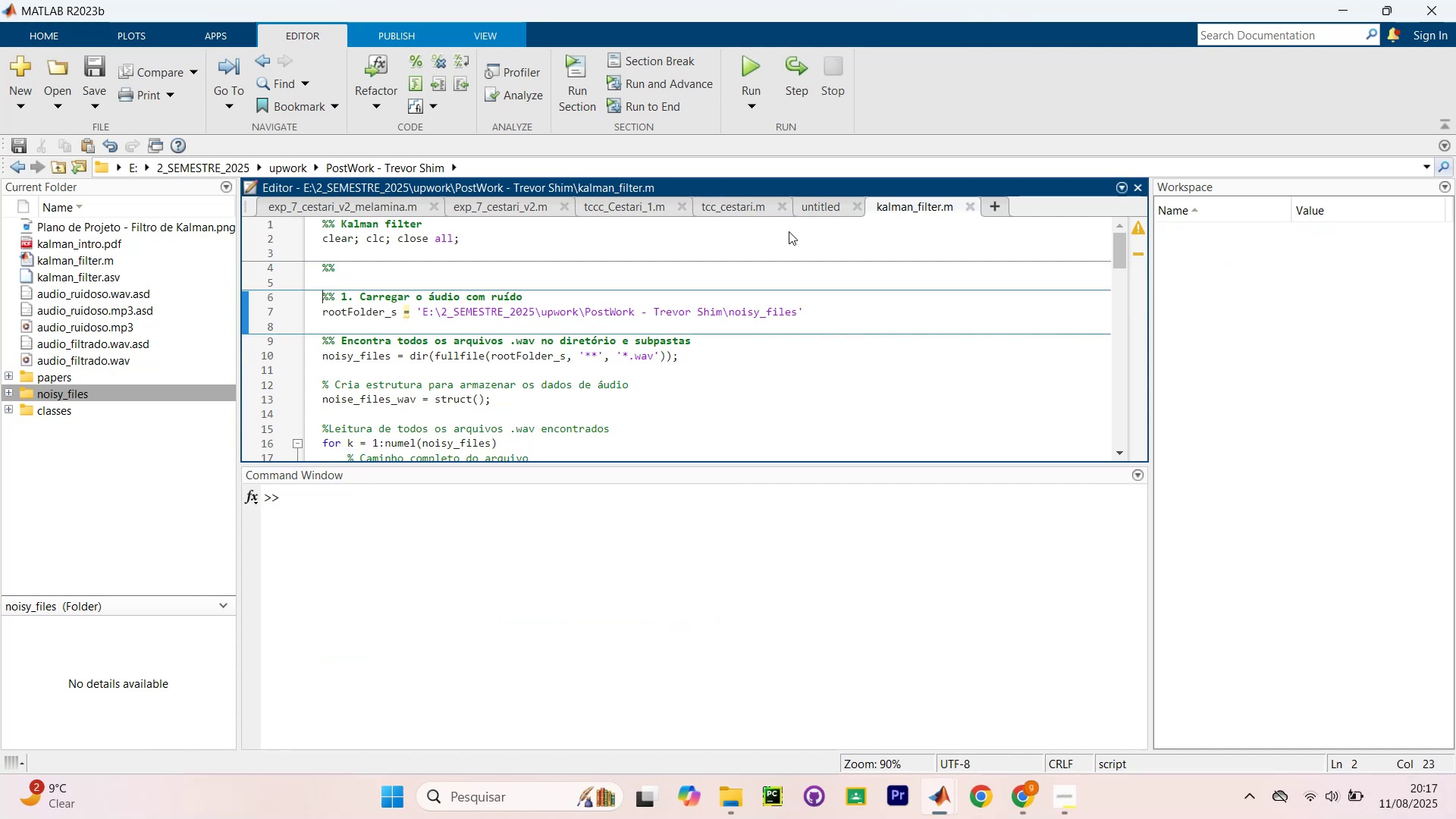 
key(Control+Shift+NumpadEnter)
 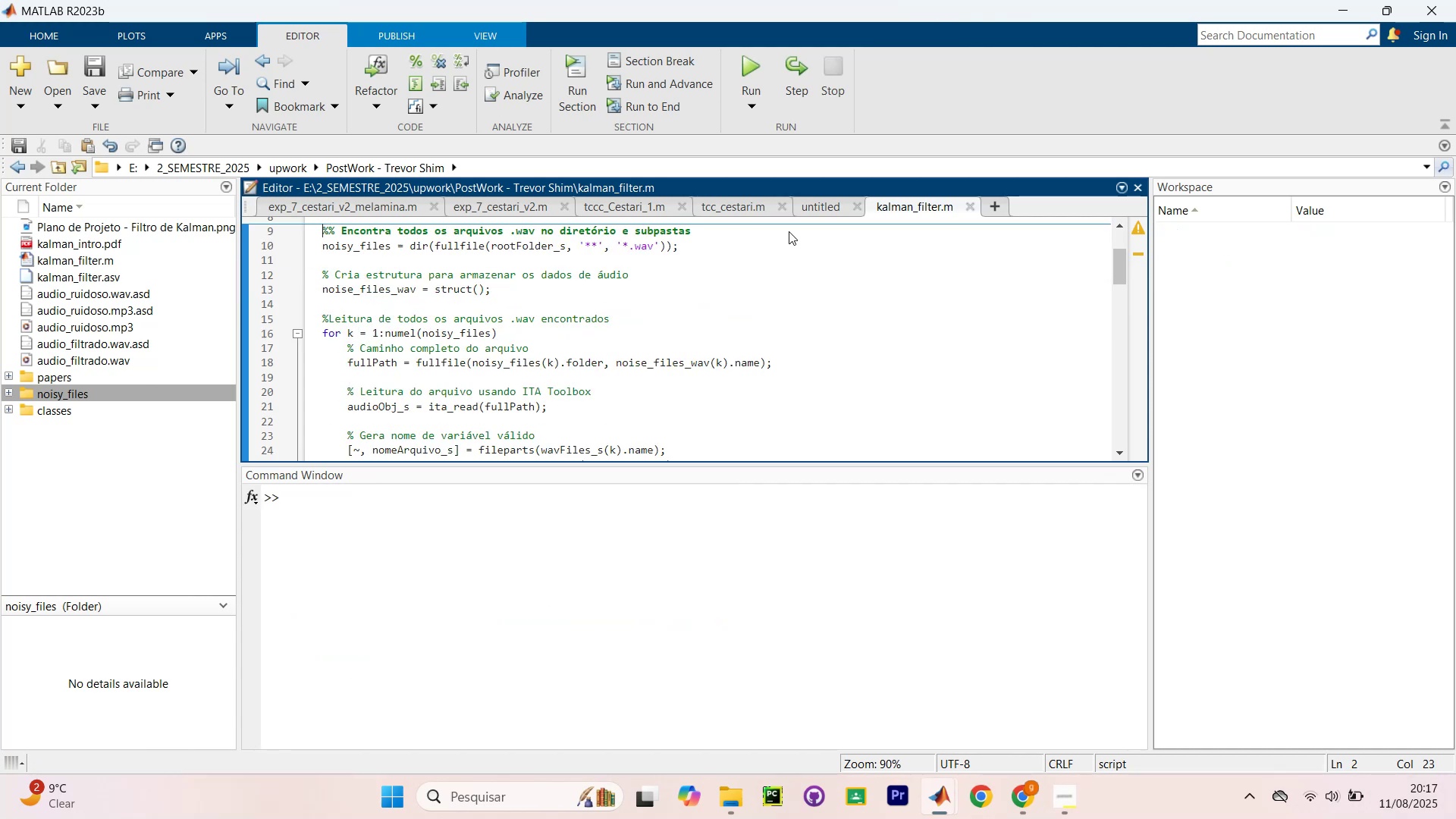 
key(Control+Shift+NumpadEnter)
 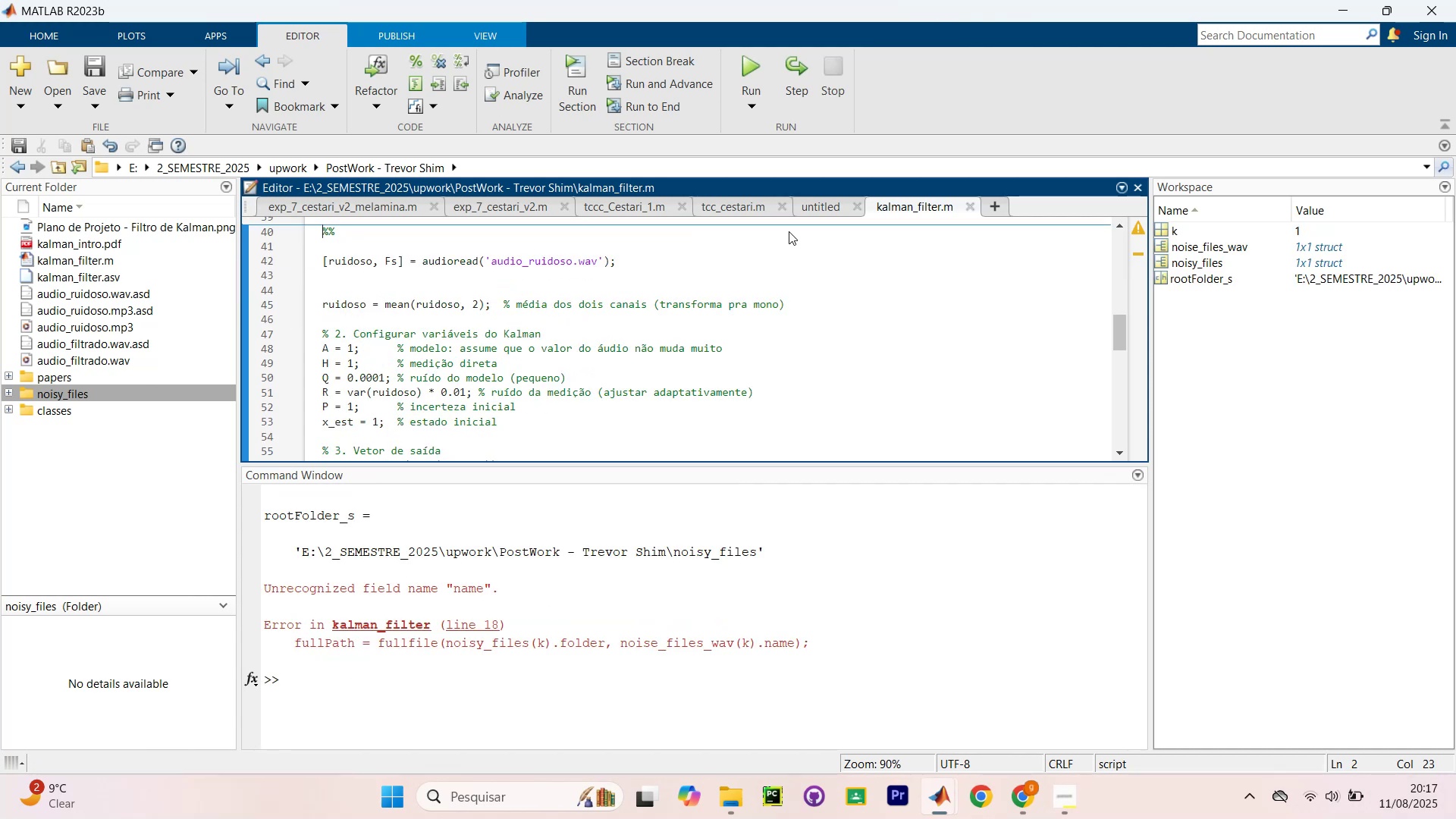 
key(Control+Shift+NumpadEnter)
 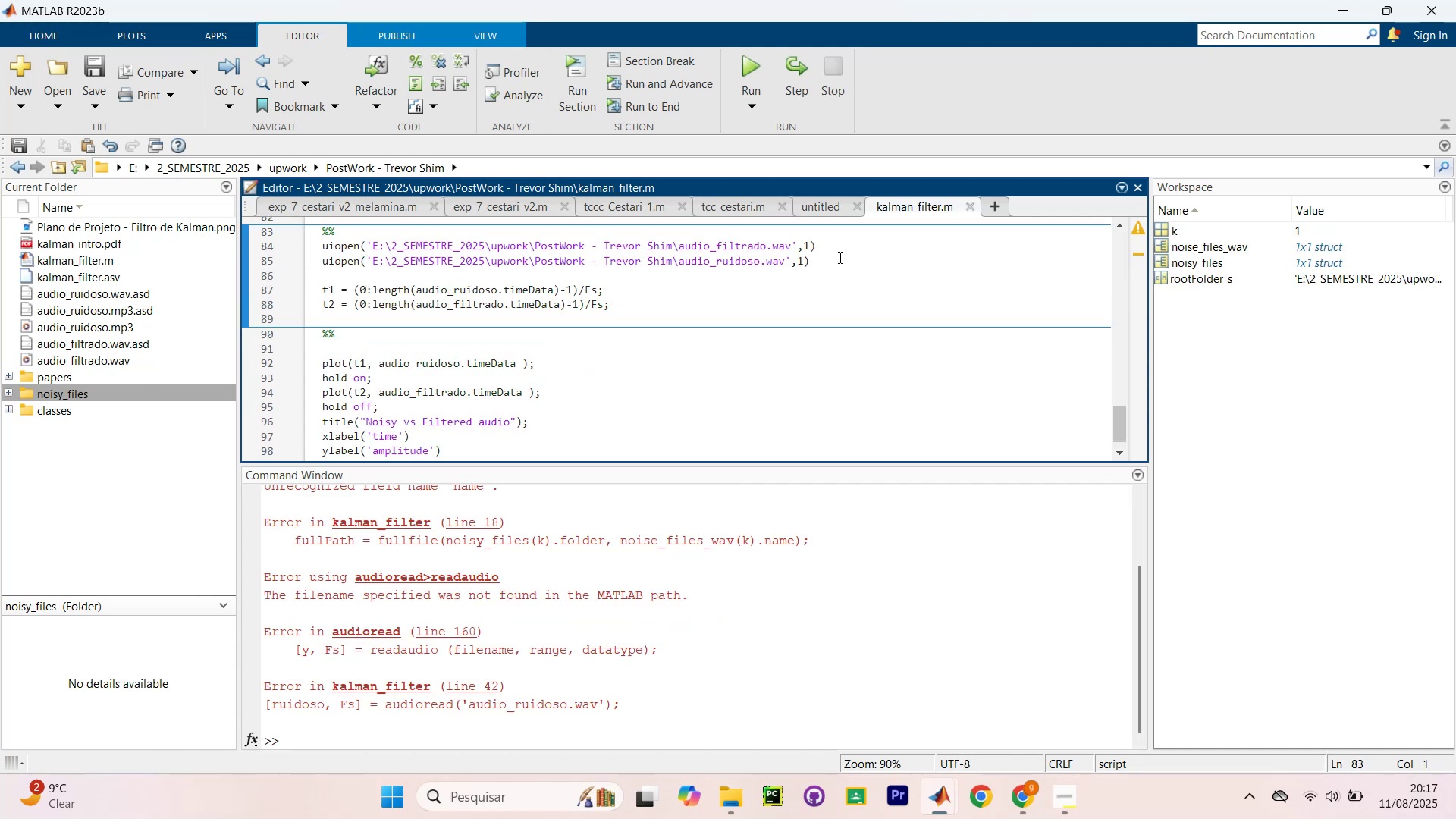 
scroll: coordinate [765, 375], scroll_direction: down, amount: 6.0
 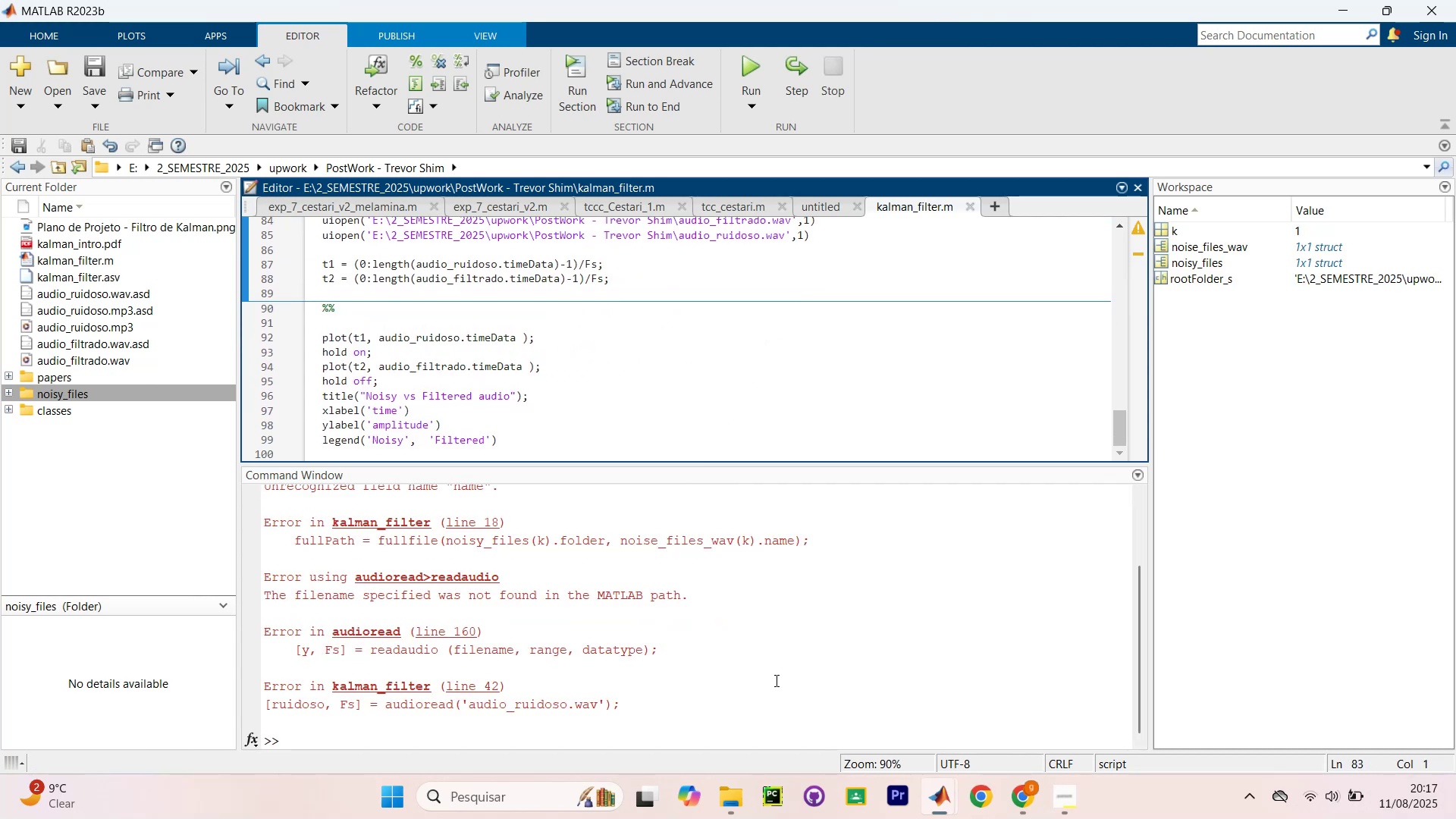 
scroll: coordinate [744, 662], scroll_direction: up, amount: 3.0
 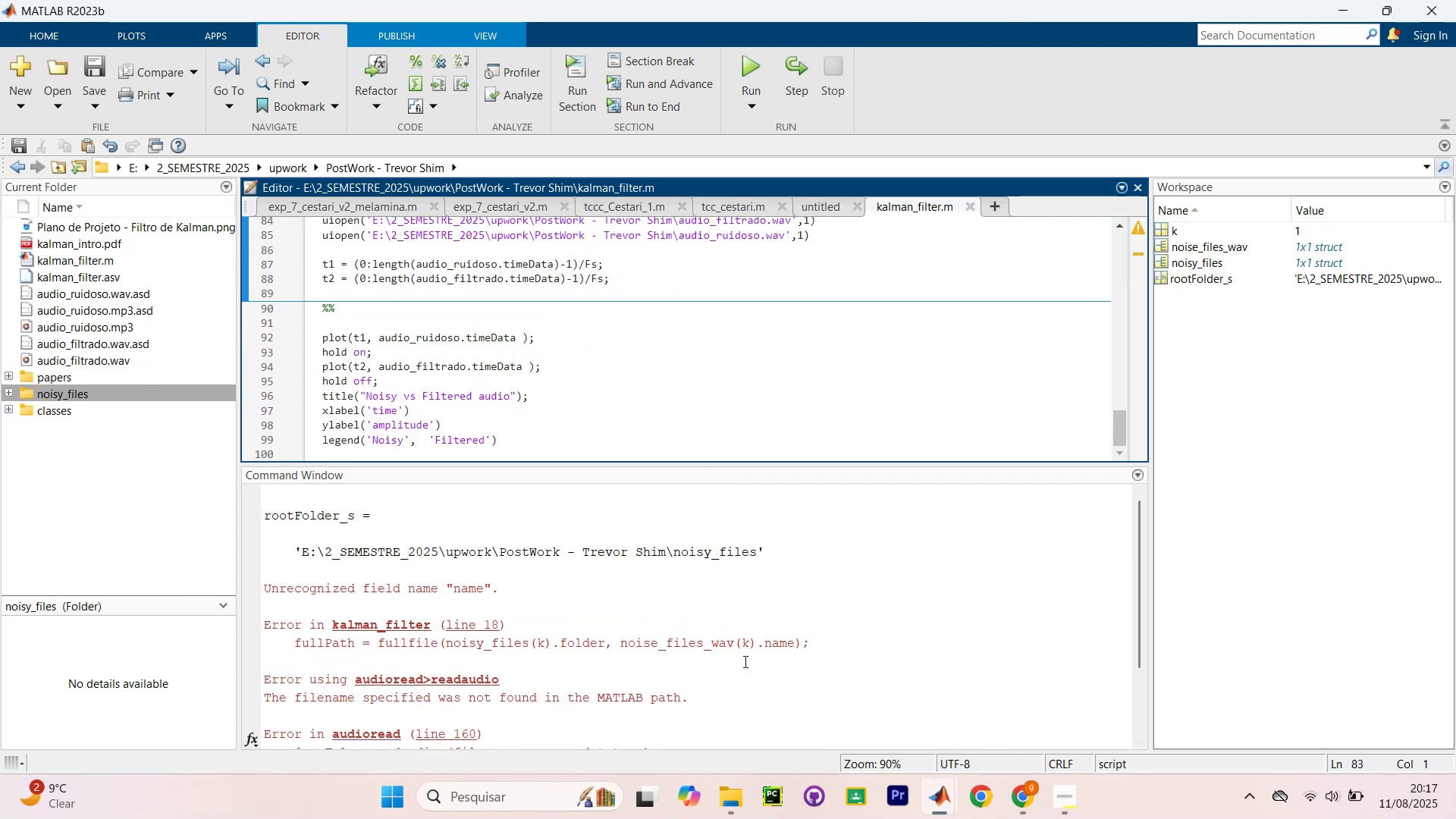 
scroll: coordinate [744, 661], scroll_direction: down, amount: 4.0
 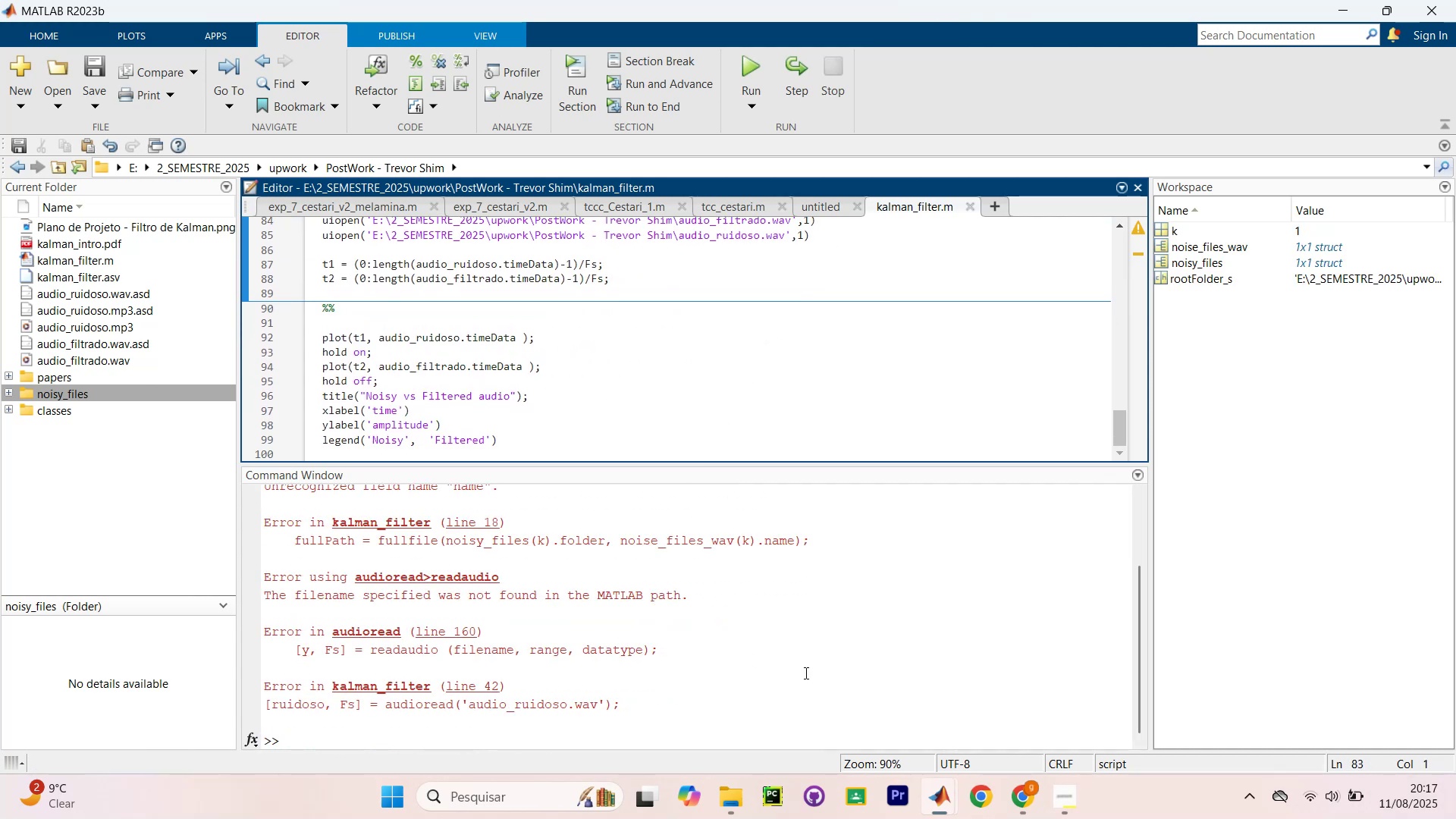 
left_click_drag(start_coordinate=[805, 698], to_coordinate=[83, 382])
 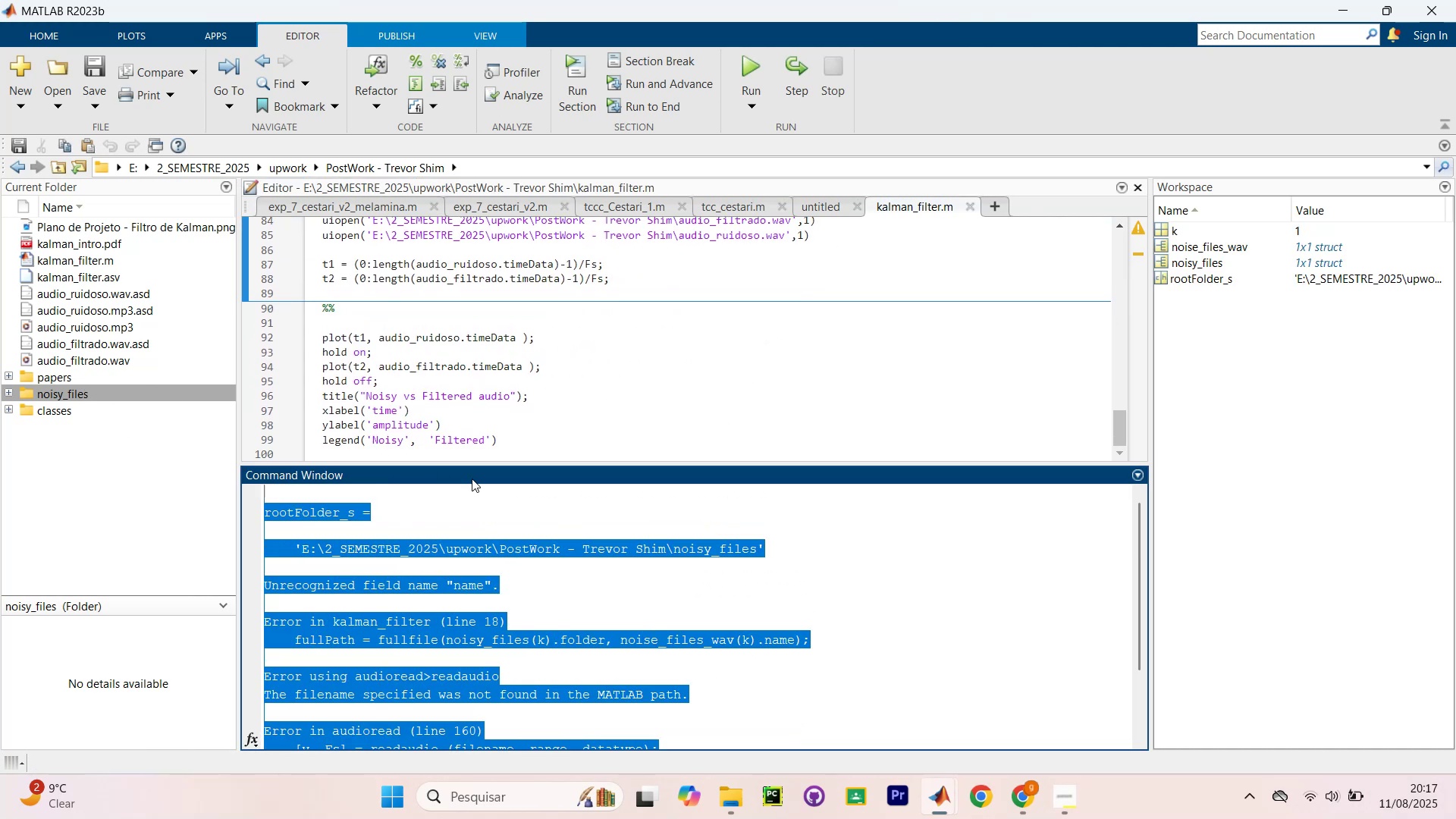 
key(Control+C)
 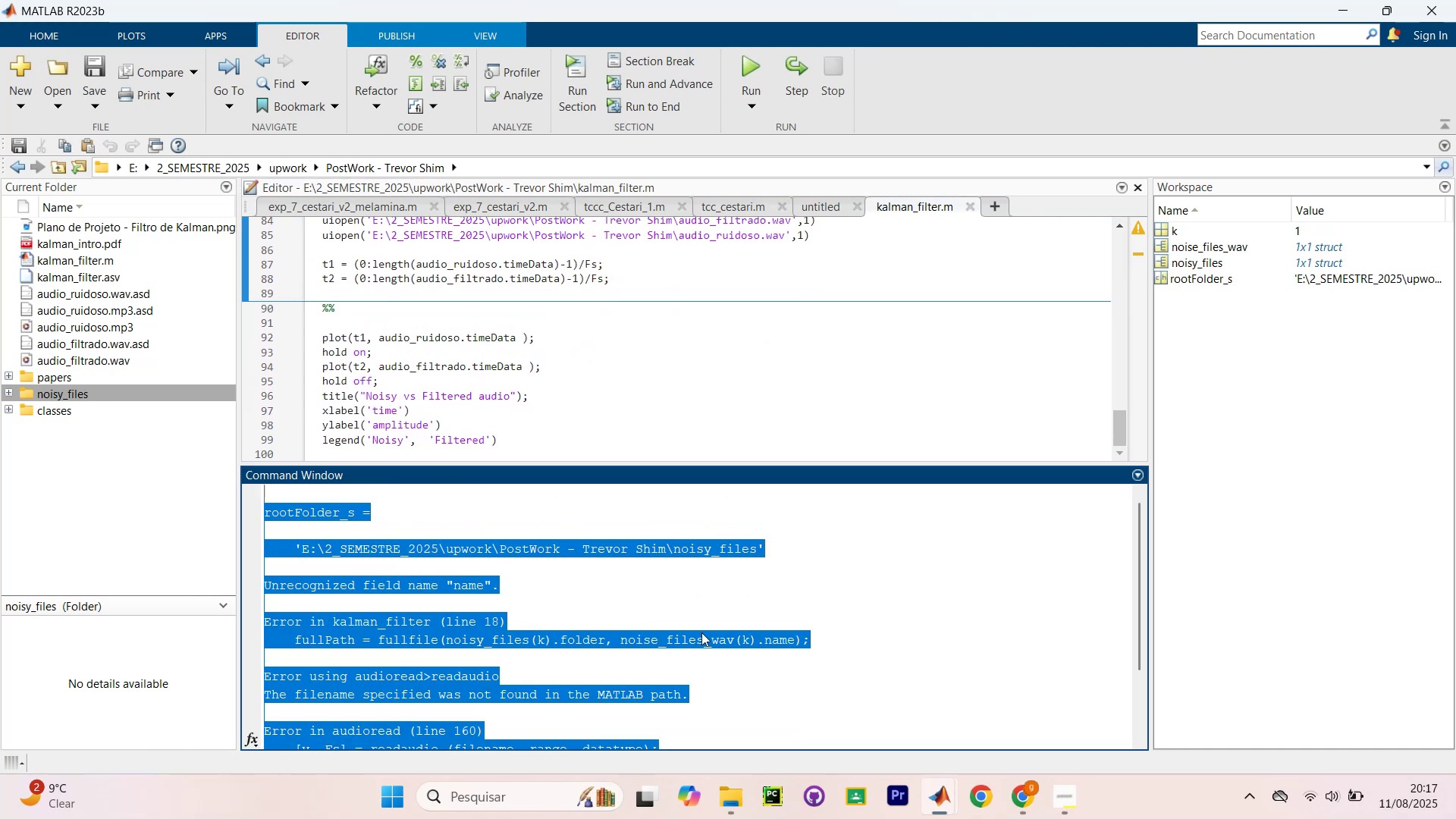 
key(Alt+AltLeft)
 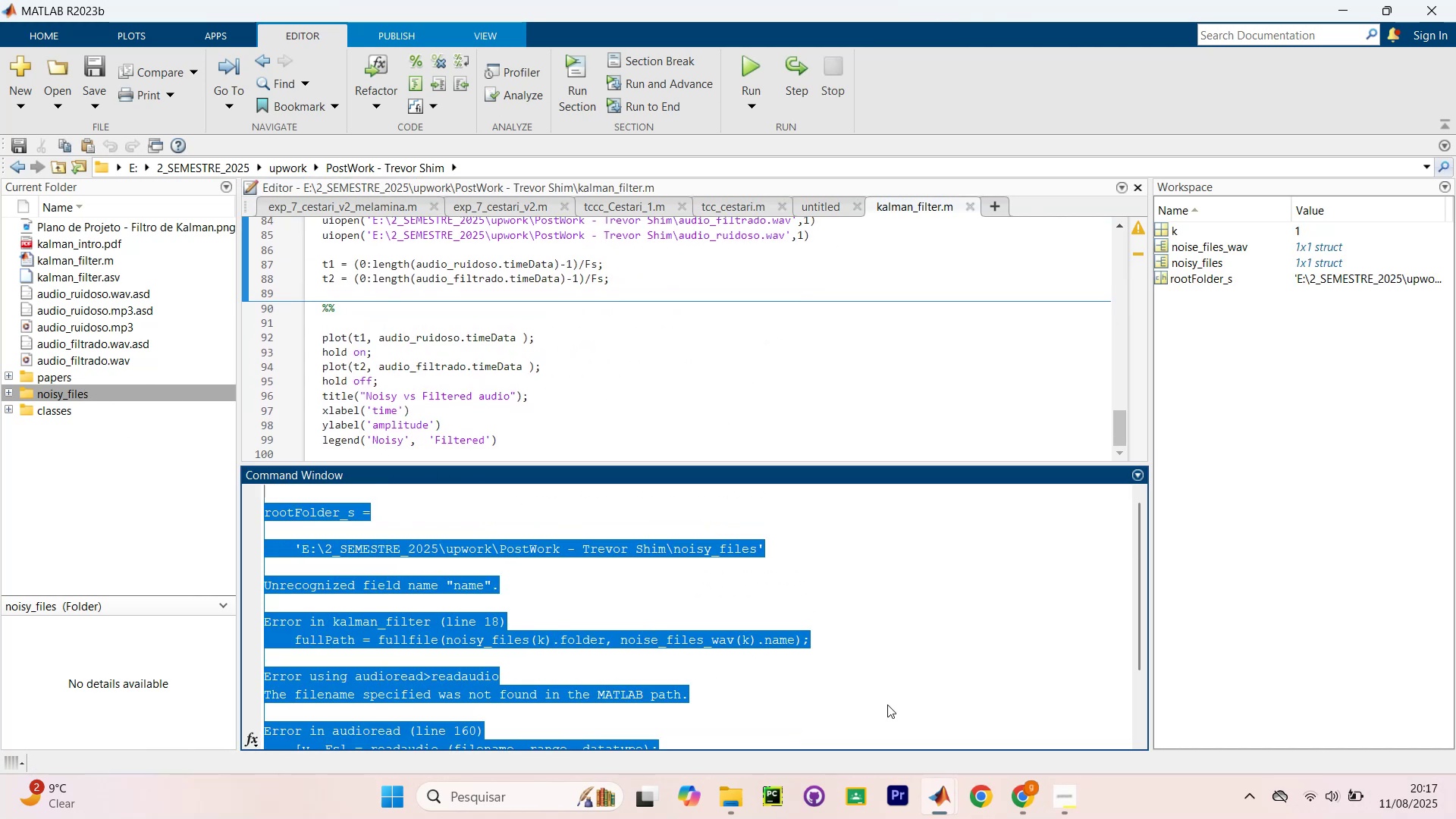 
key(Alt+Tab)
 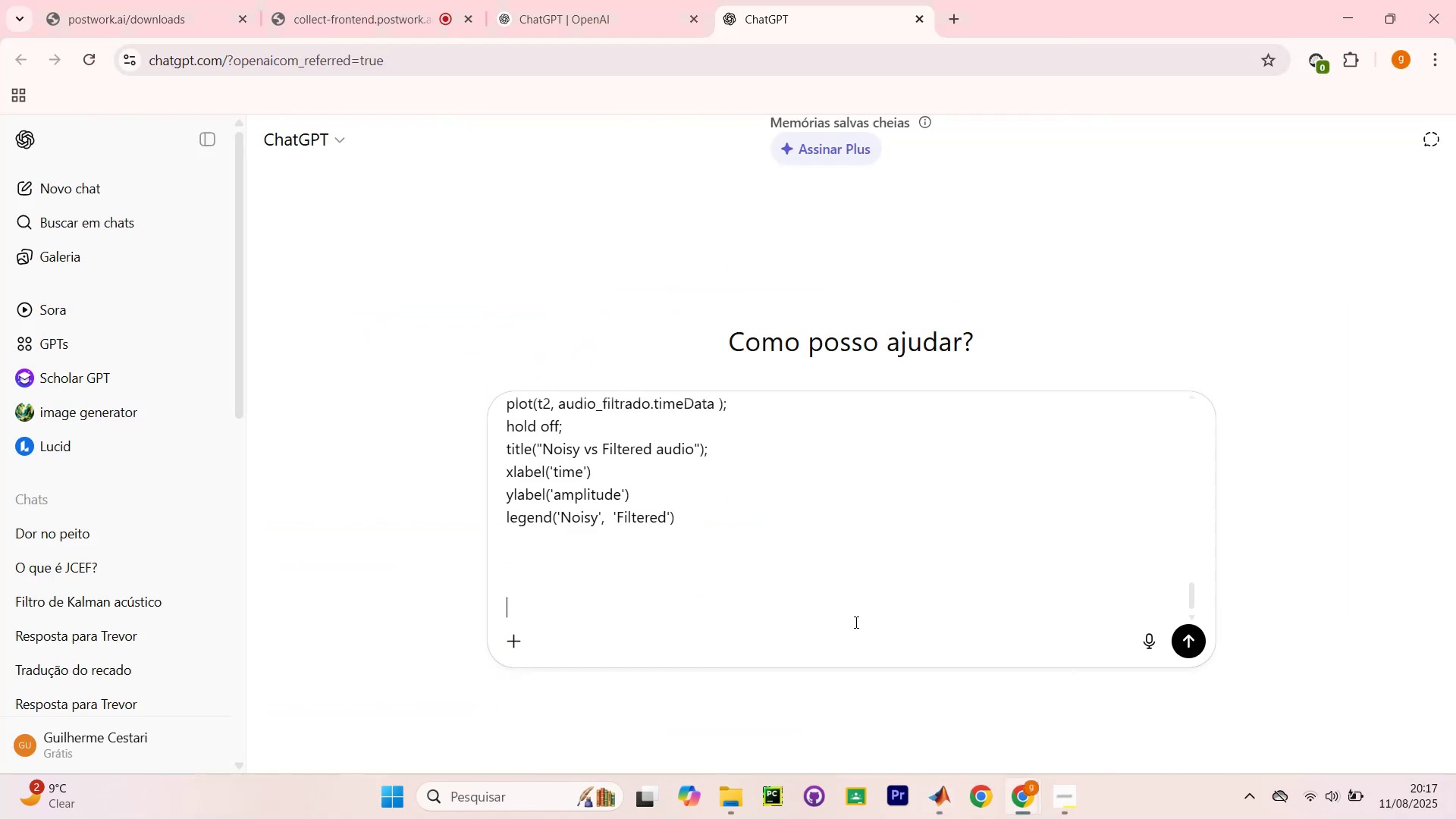 
key(Control+V)
 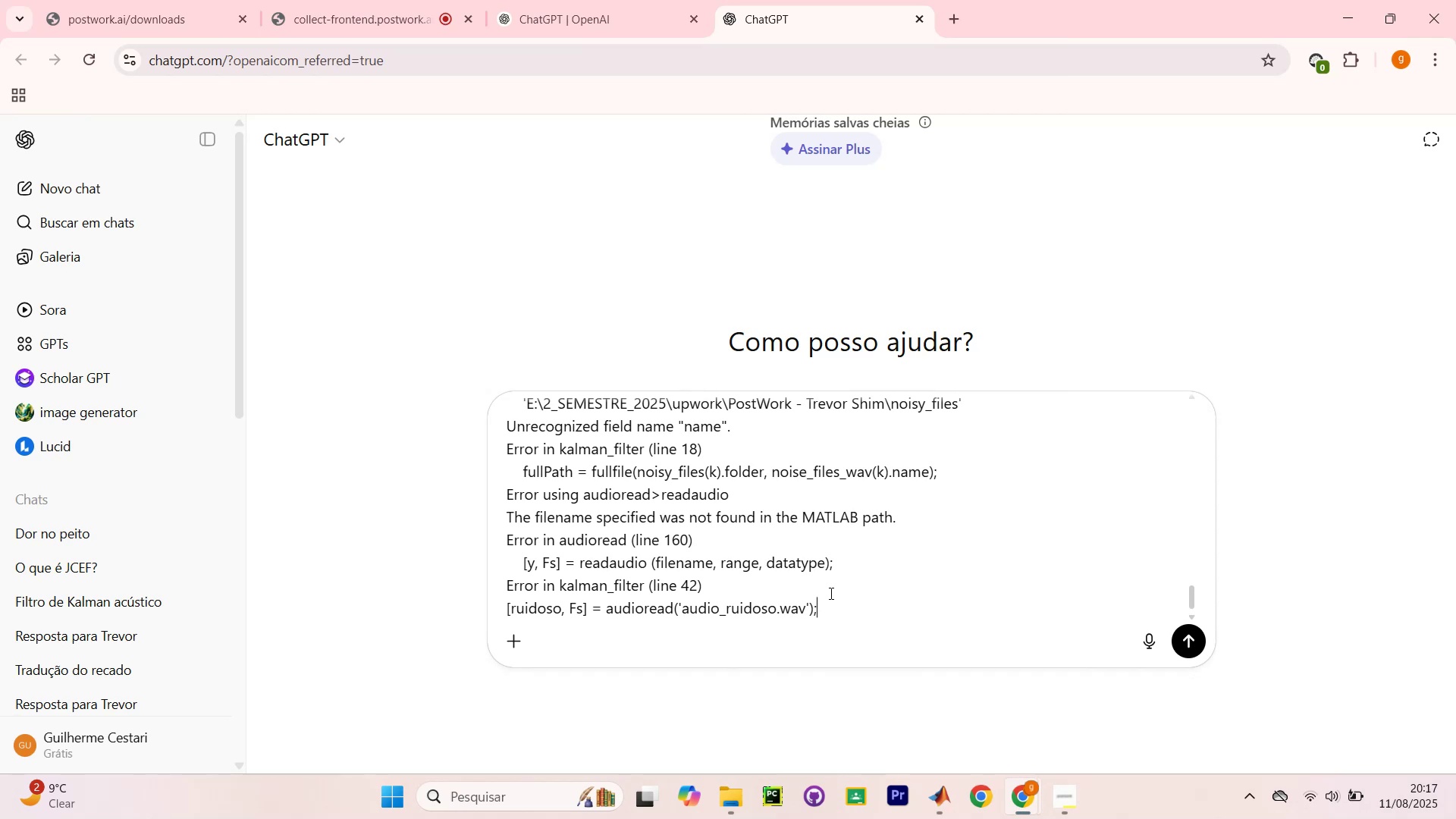 
key(Shift+Enter)
 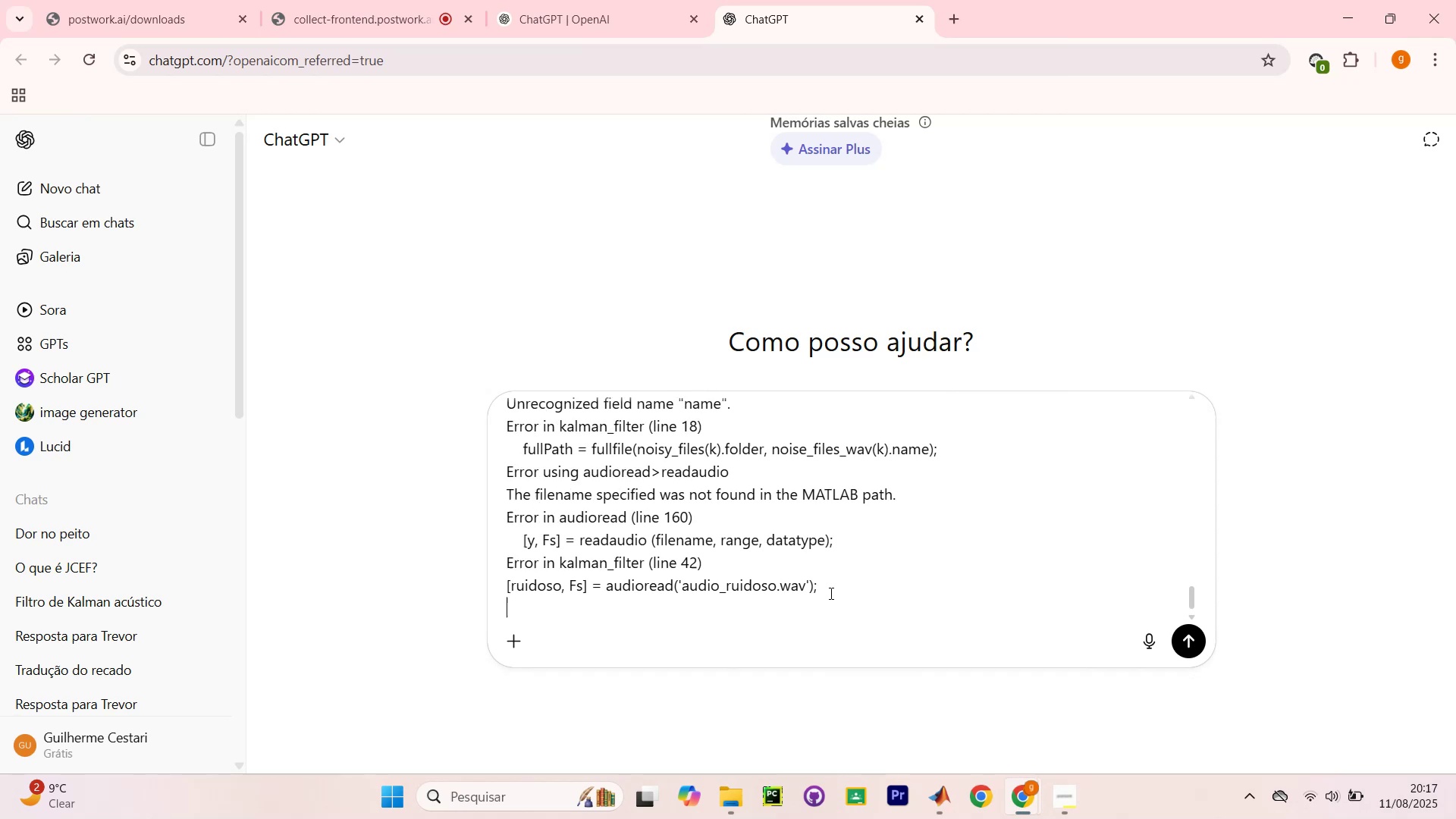 
key(Shift+Enter)
 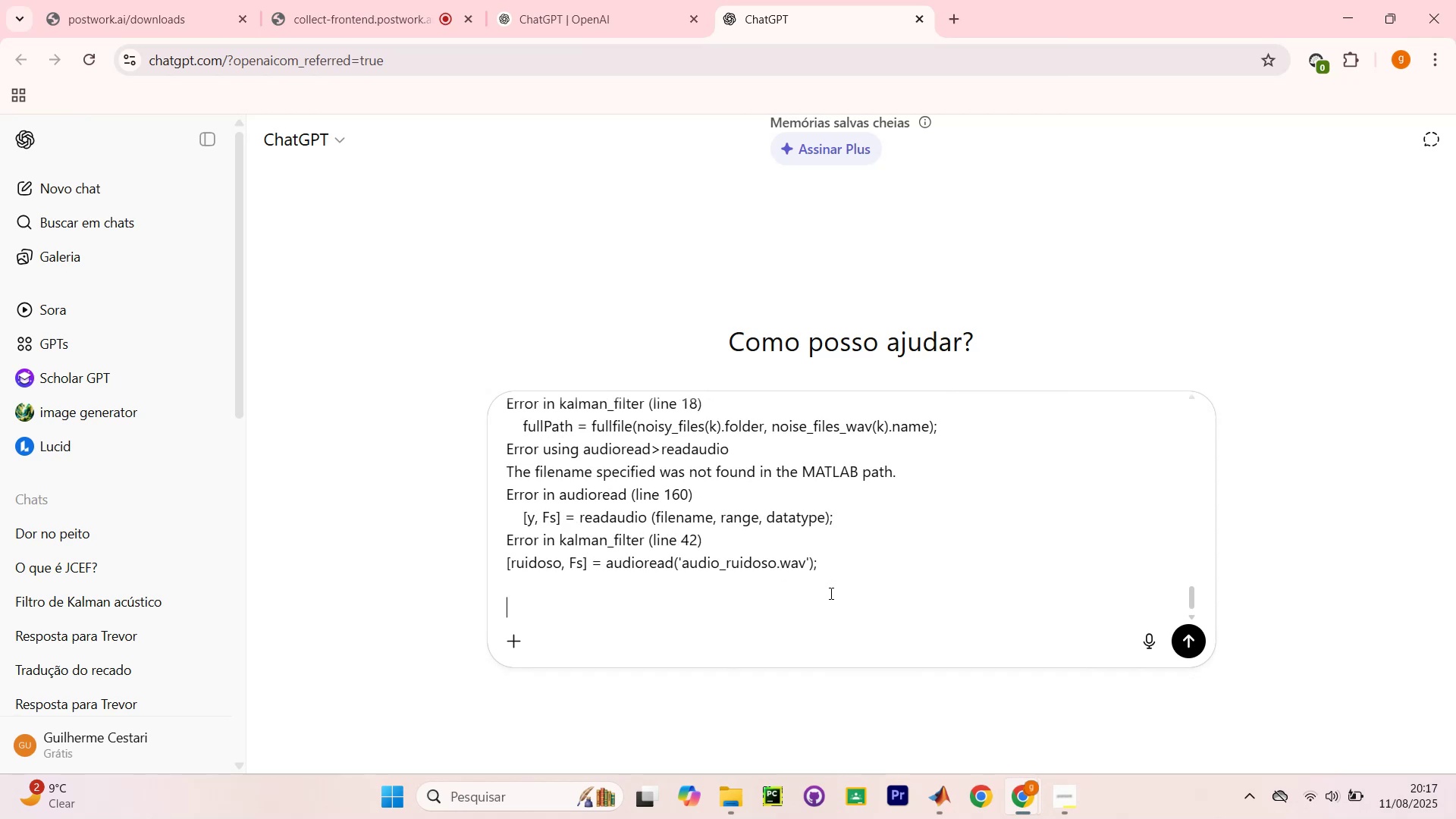 
type(estou tendo ese)
key(Backspace)
type(ss)
key(Backspace)
type(es erros de noema;'ao de variaveis... corrija pra im)
key(Backspace)
key(Backspace)
type(mi )
key(Backspace)
type(m)
 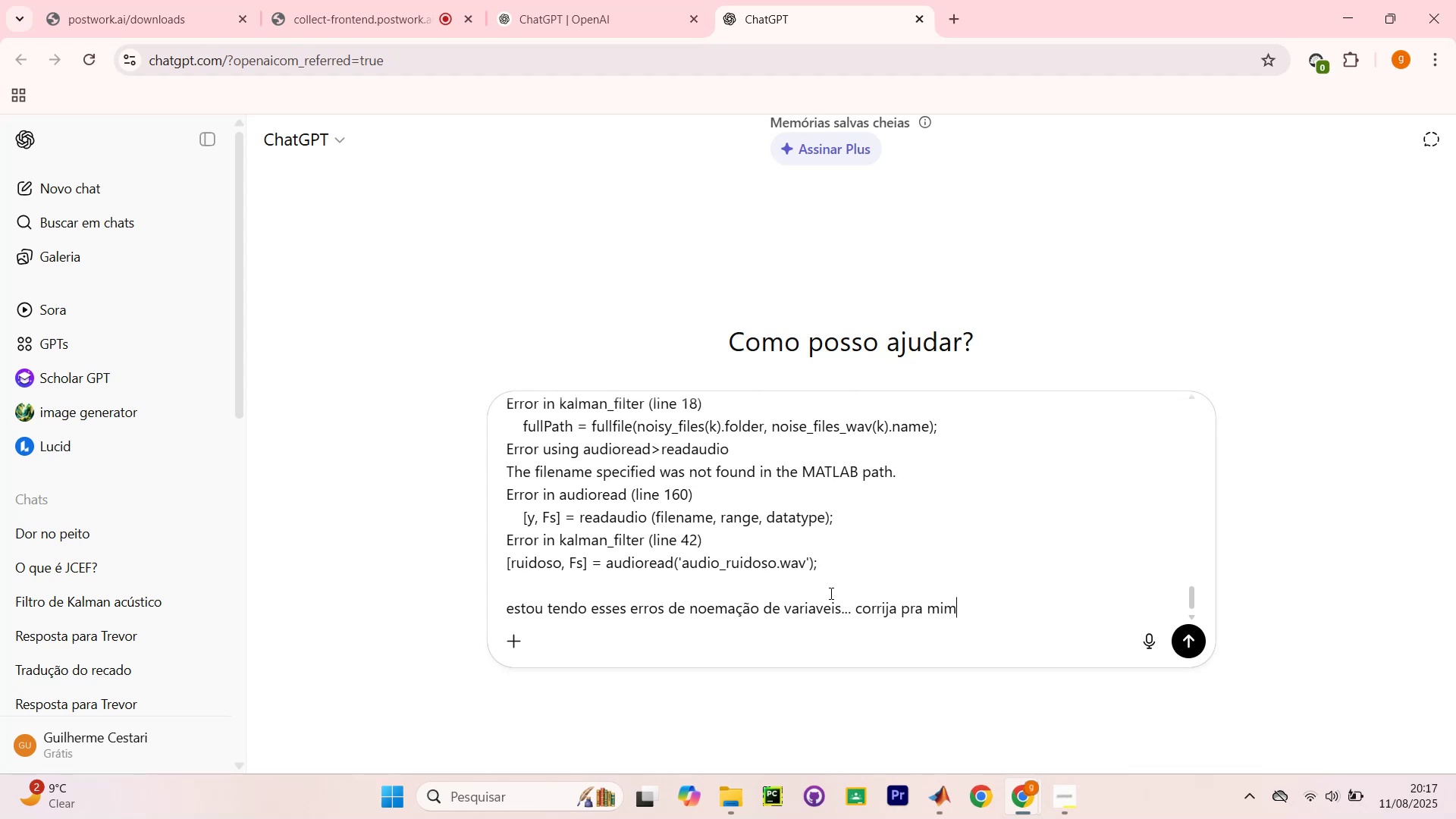 
key(Enter)
 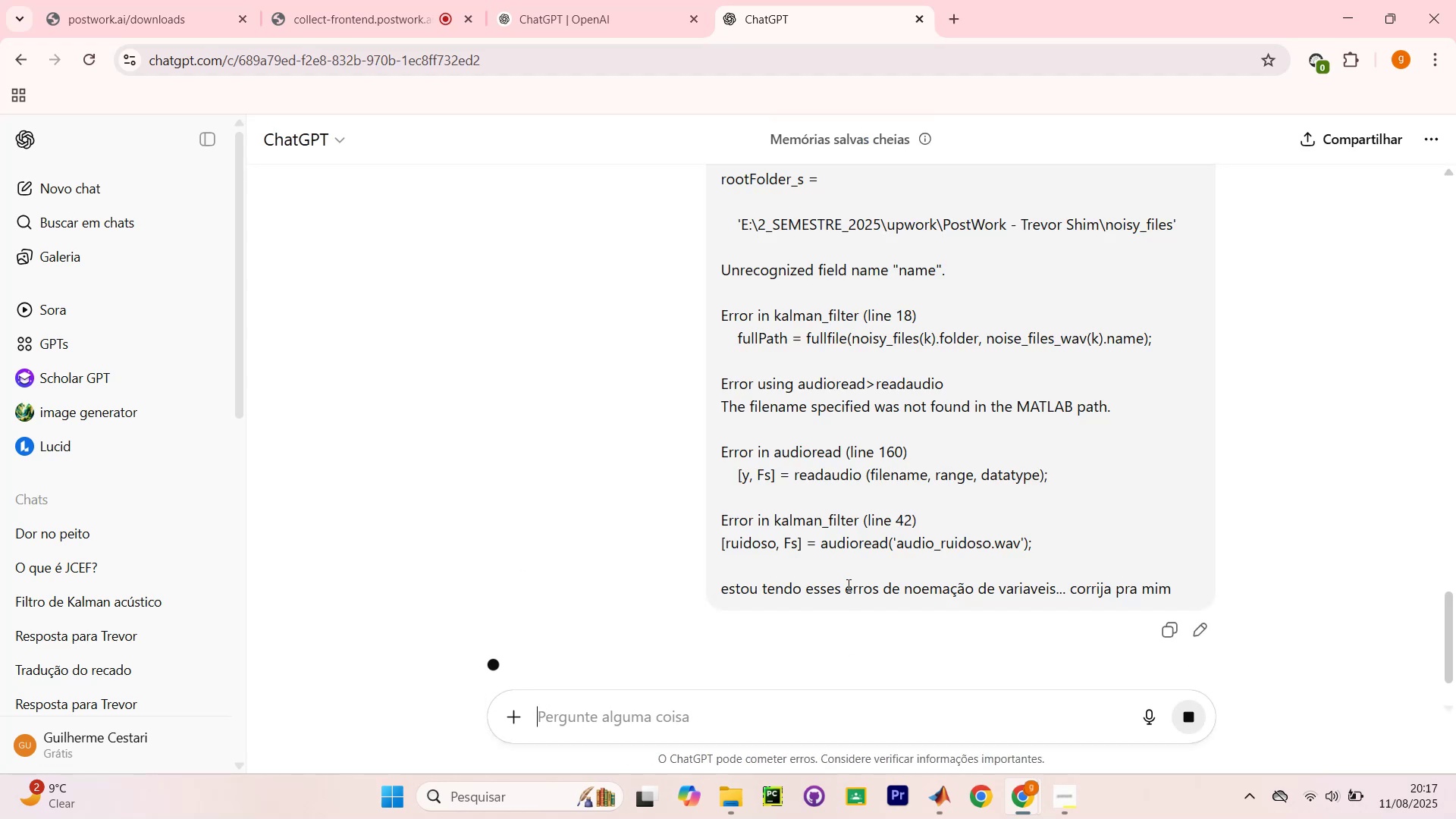 
scroll: coordinate [654, 504], scroll_direction: down, amount: 4.0
 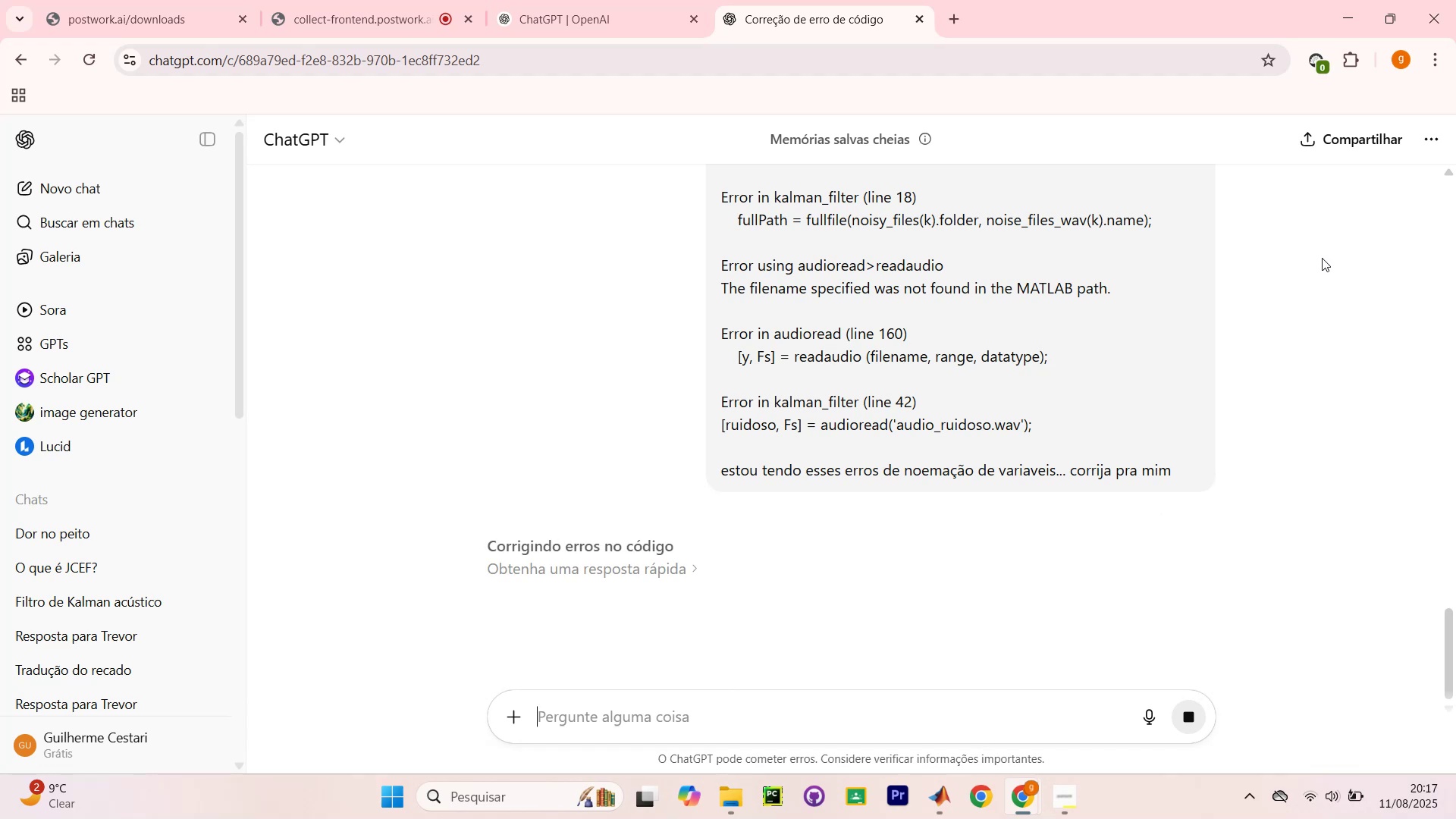 
wait(10.86)
 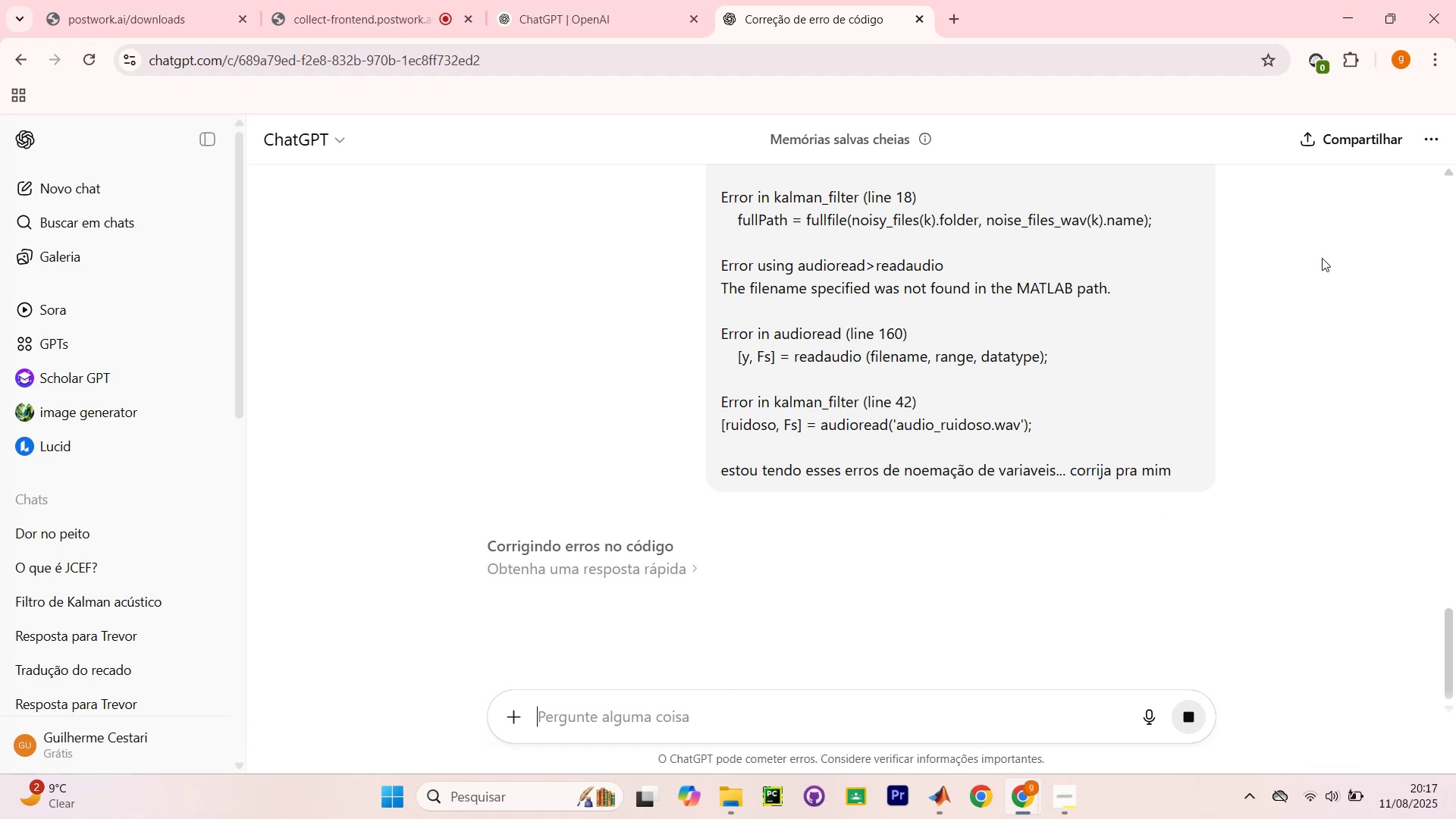 
scroll: coordinate [177, 438], scroll_direction: down, amount: 8.0
 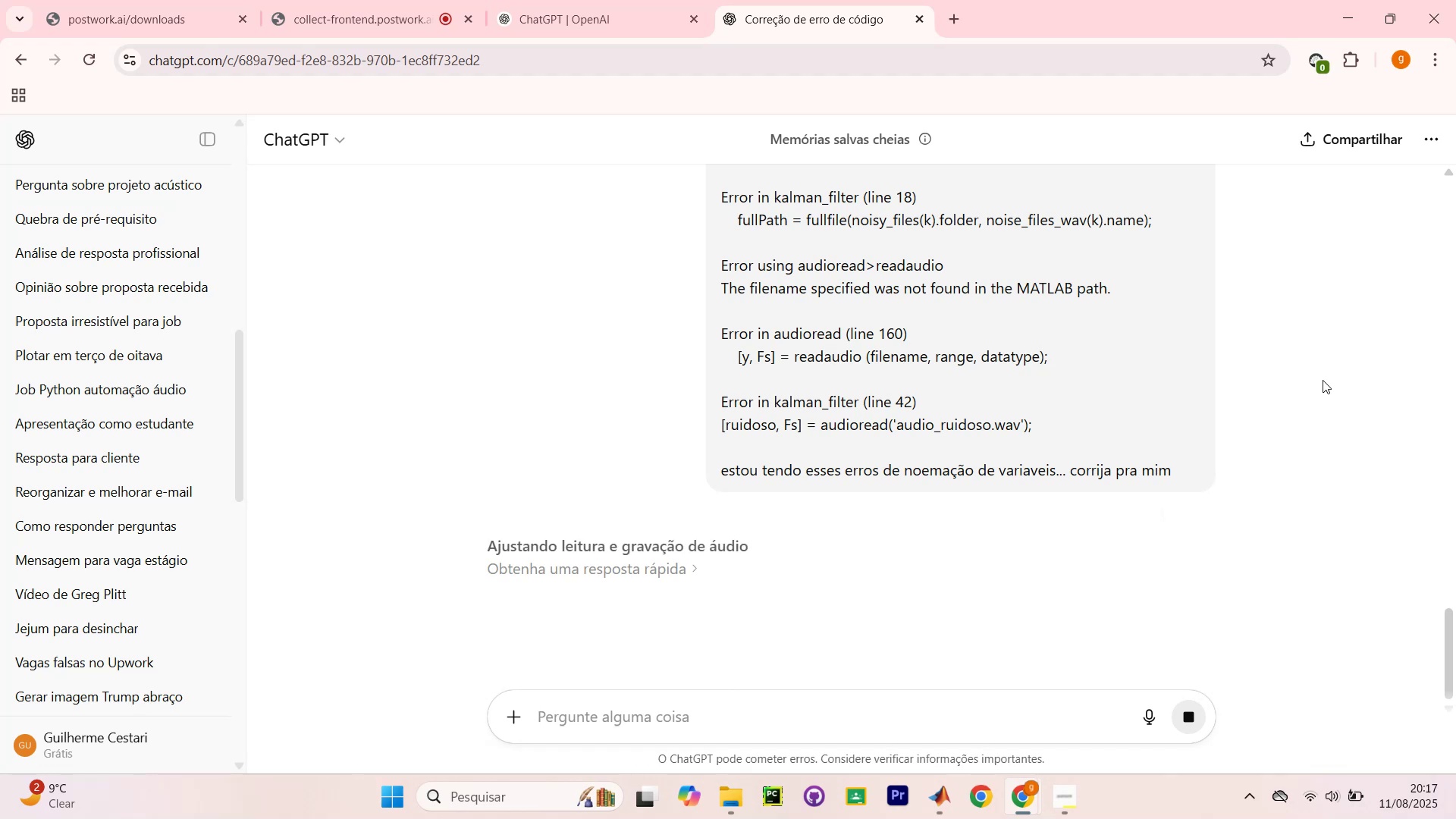 
wait(8.81)
 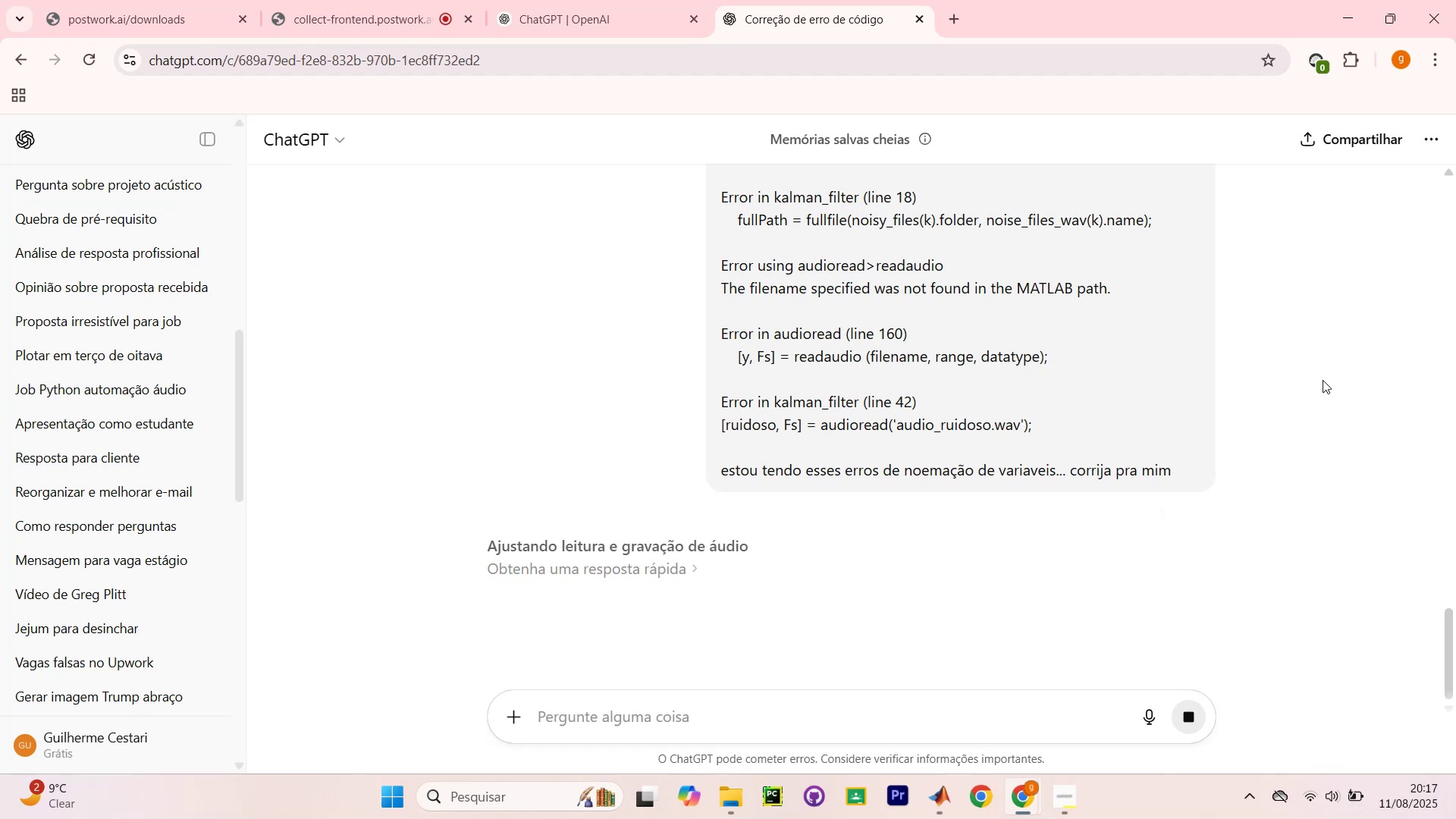 
left_click([206, 133])
 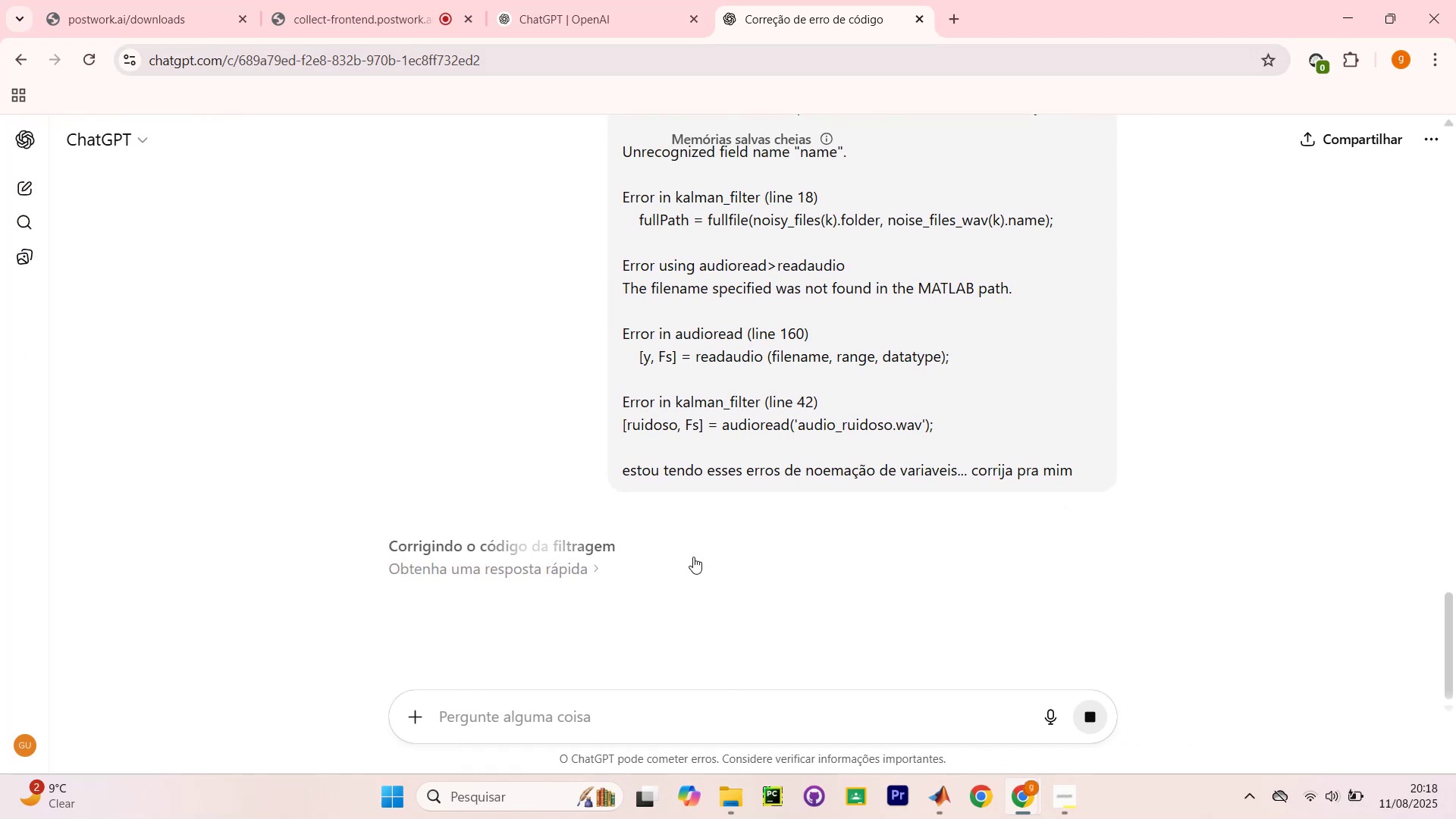 
key(Alt+Tab)
 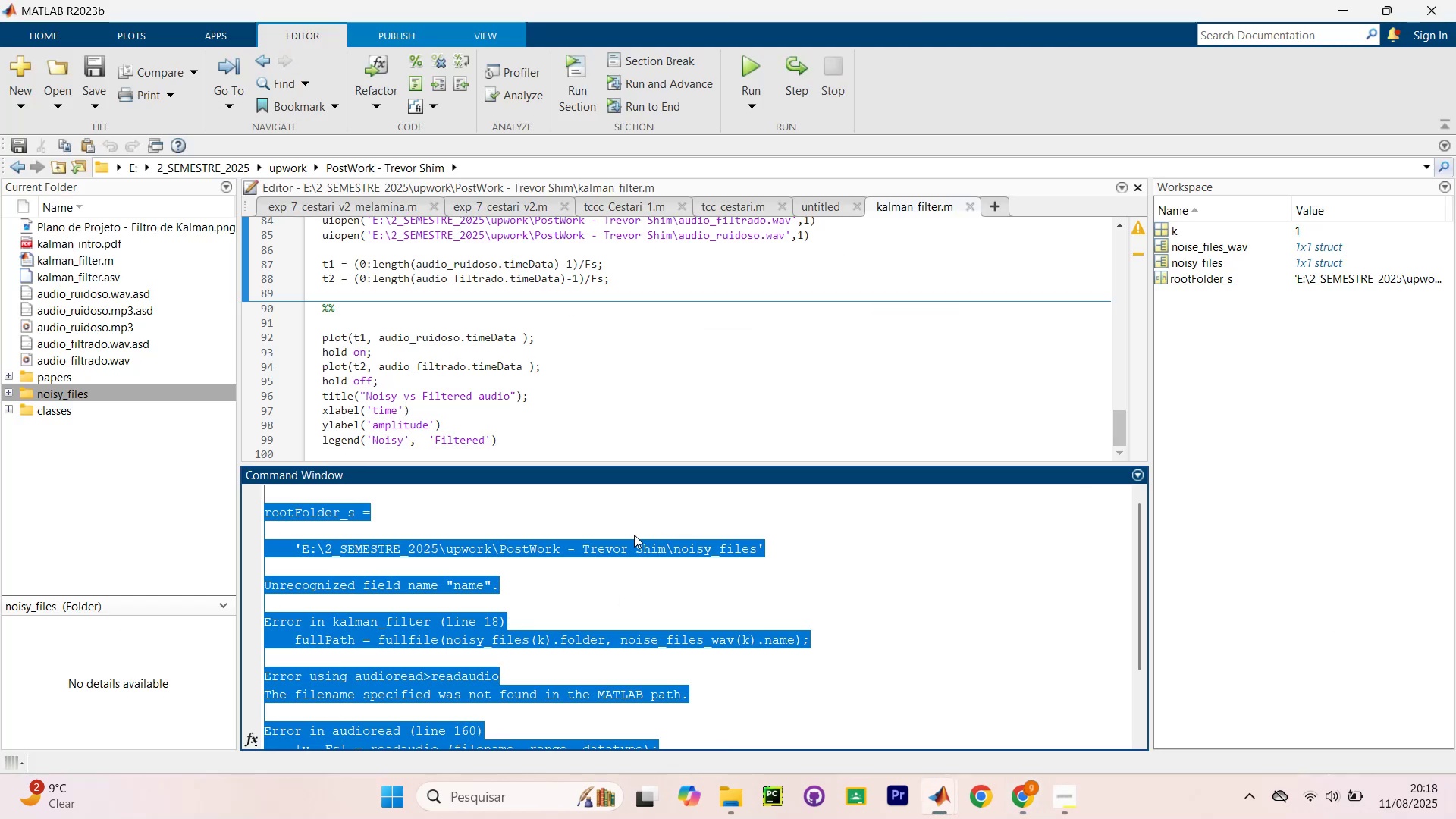 
left_click([749, 368])
 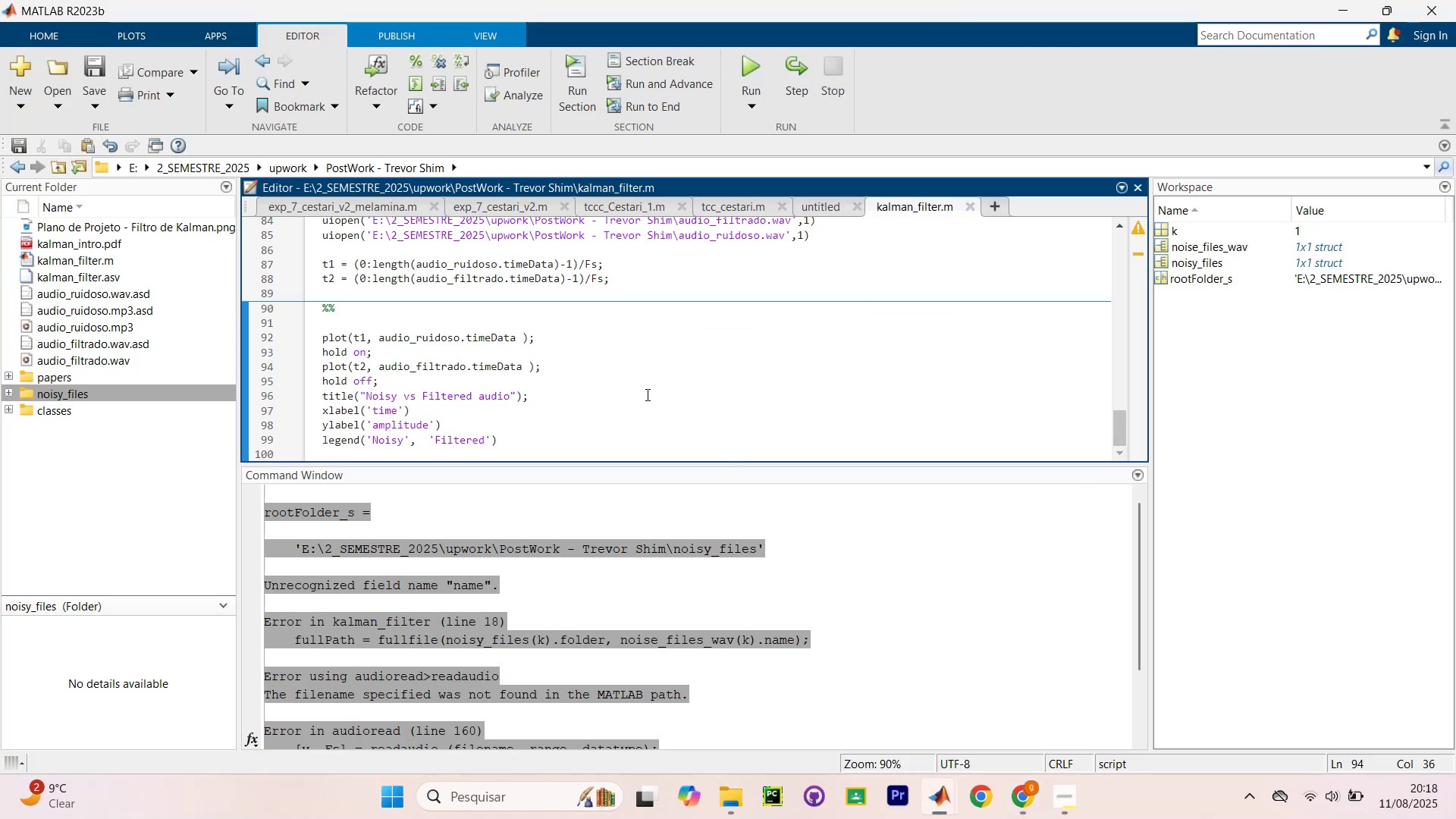 
wait(7.93)
 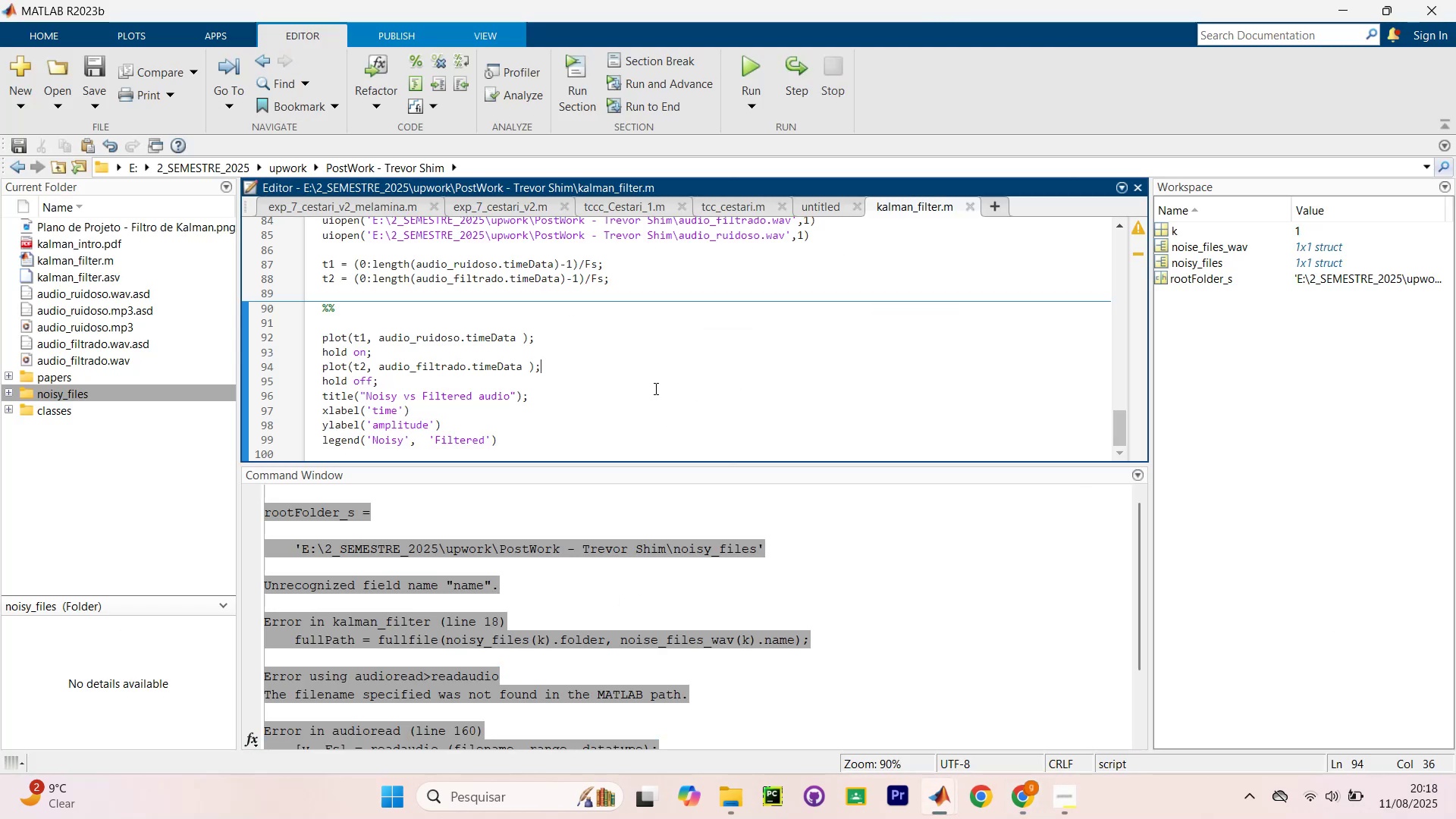 
scroll: coordinate [627, 356], scroll_direction: up, amount: 12.0
 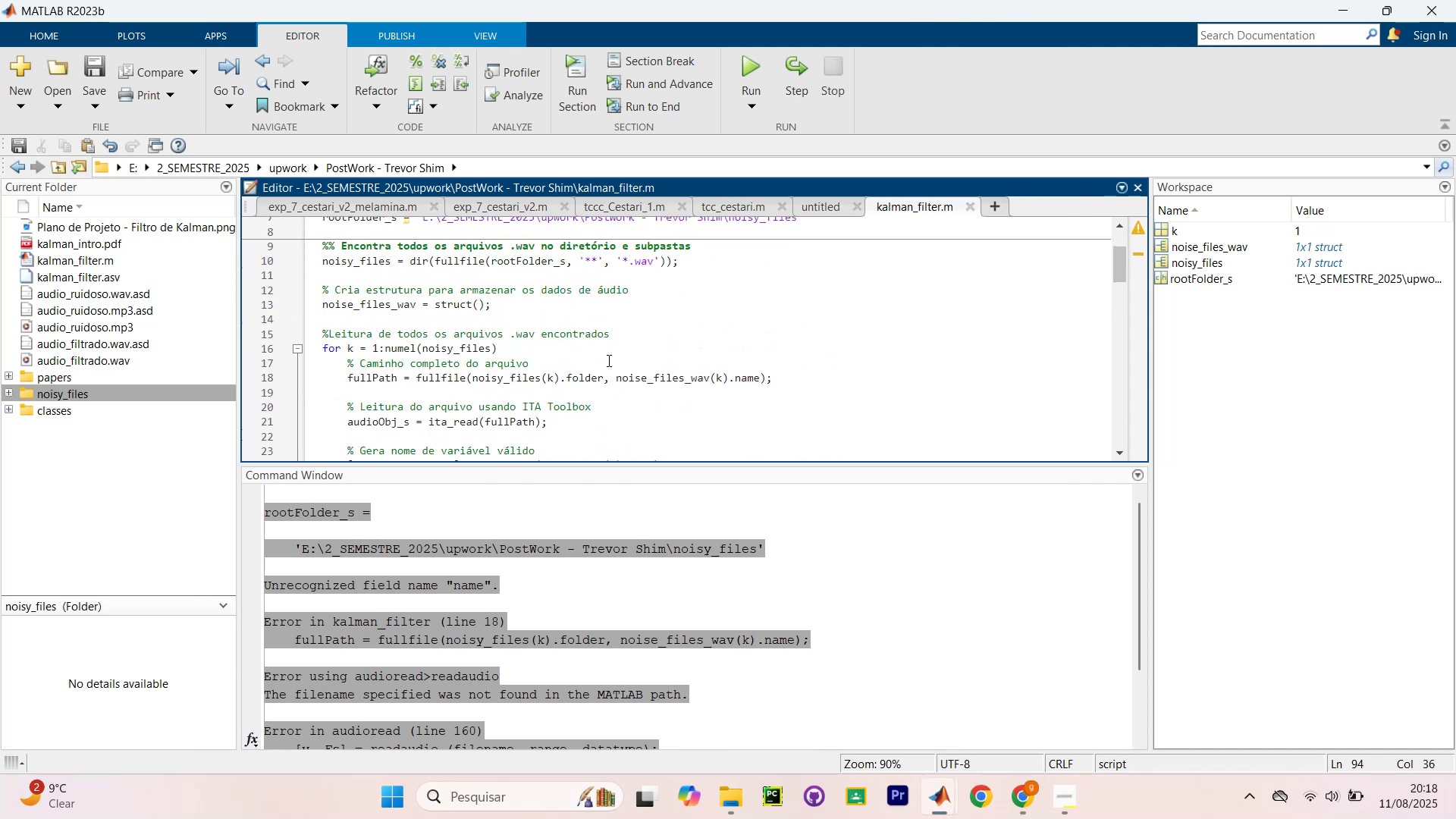 
scroll: coordinate [594, 377], scroll_direction: down, amount: 2.0
 